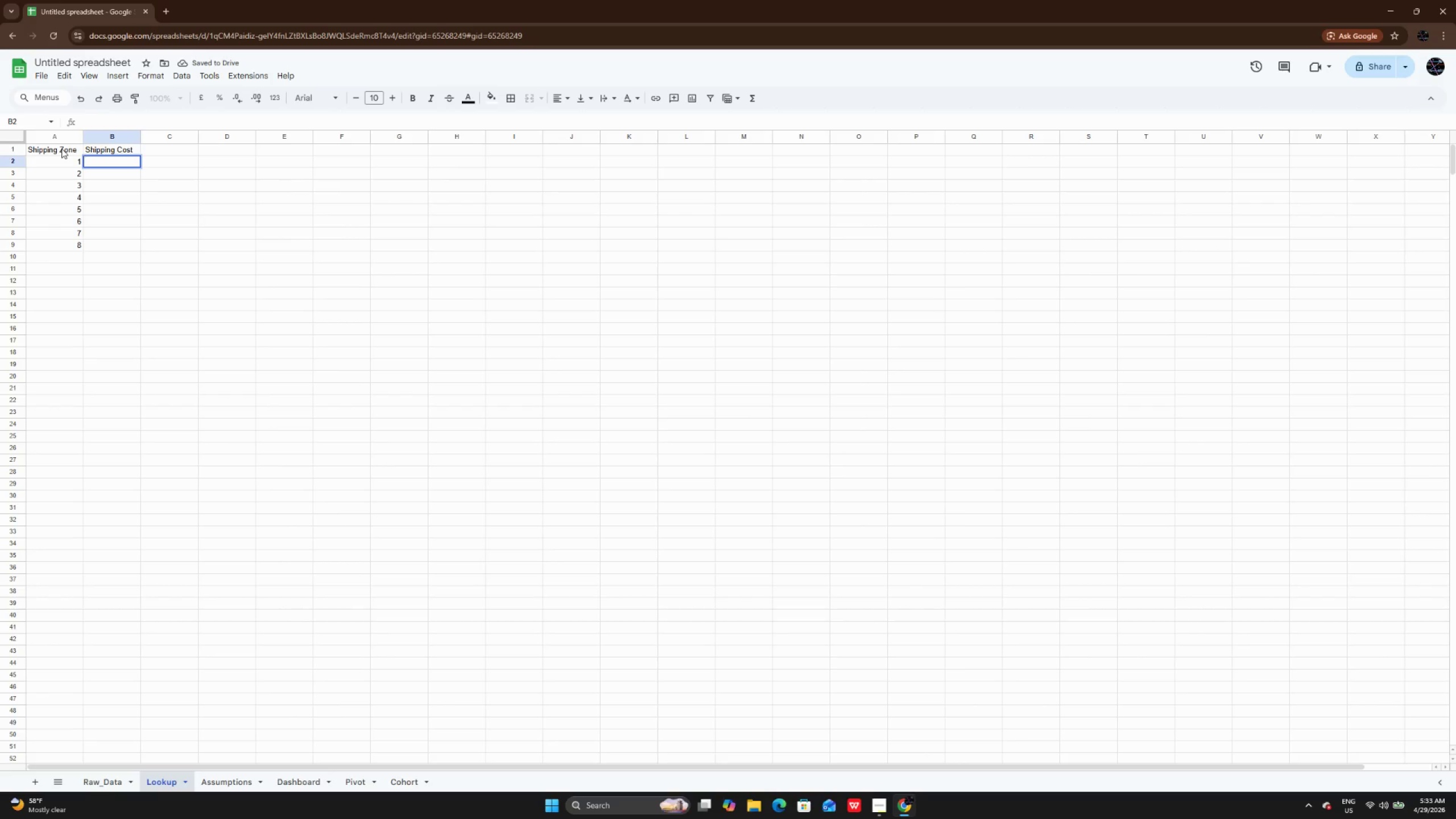 
key(8)
 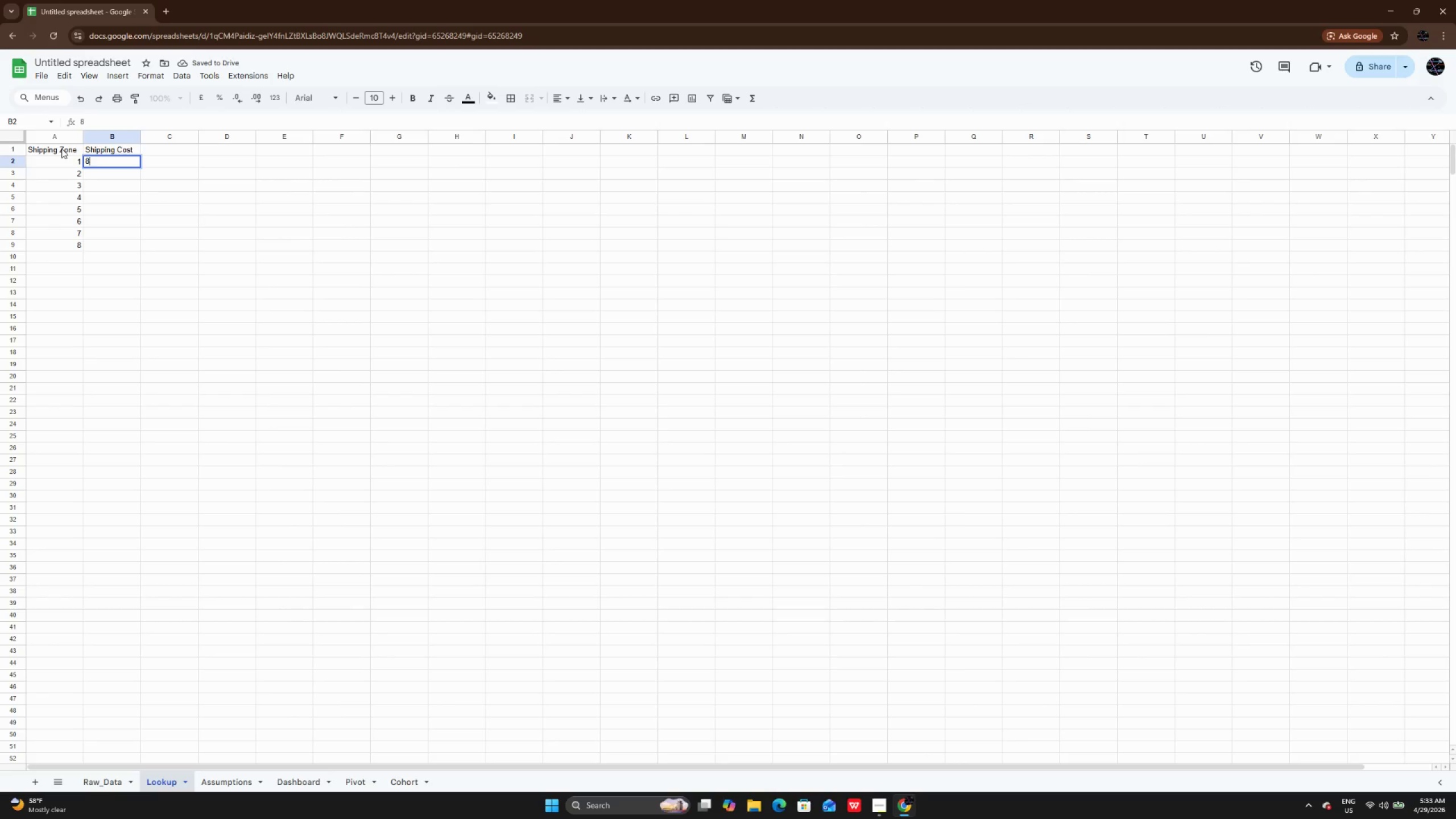 
key(Enter)
 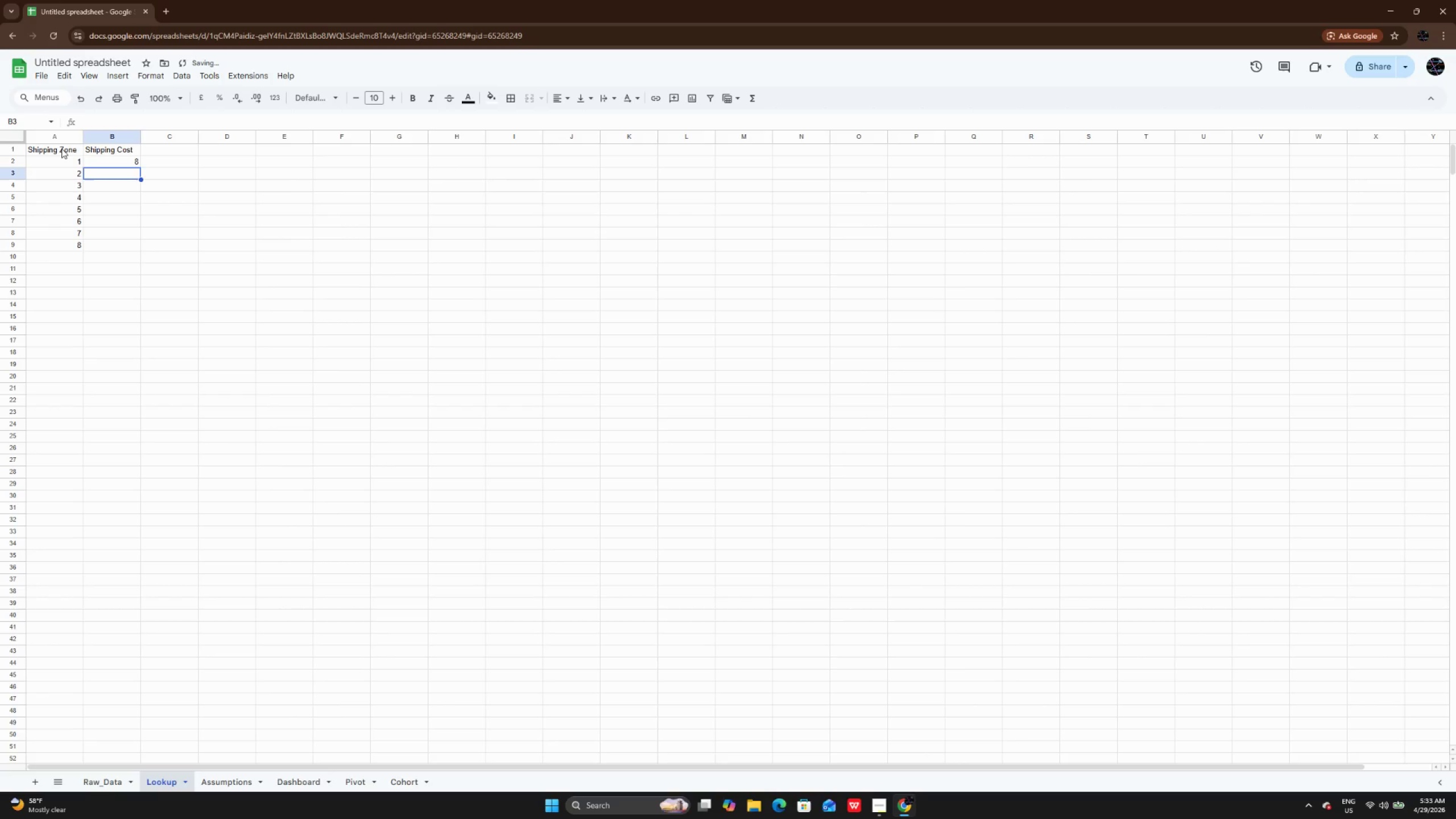 
key(9)
 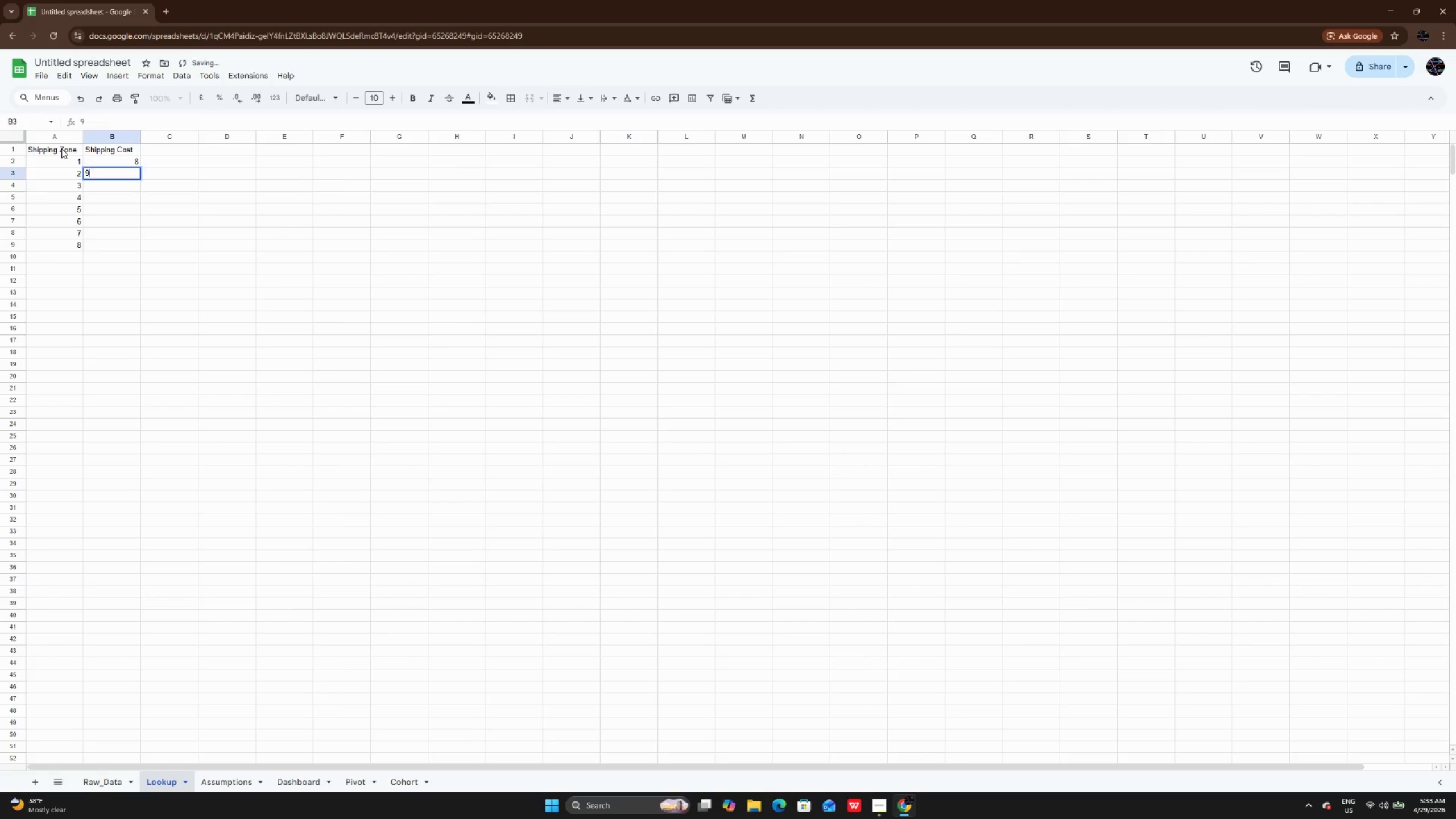 
key(Enter)
 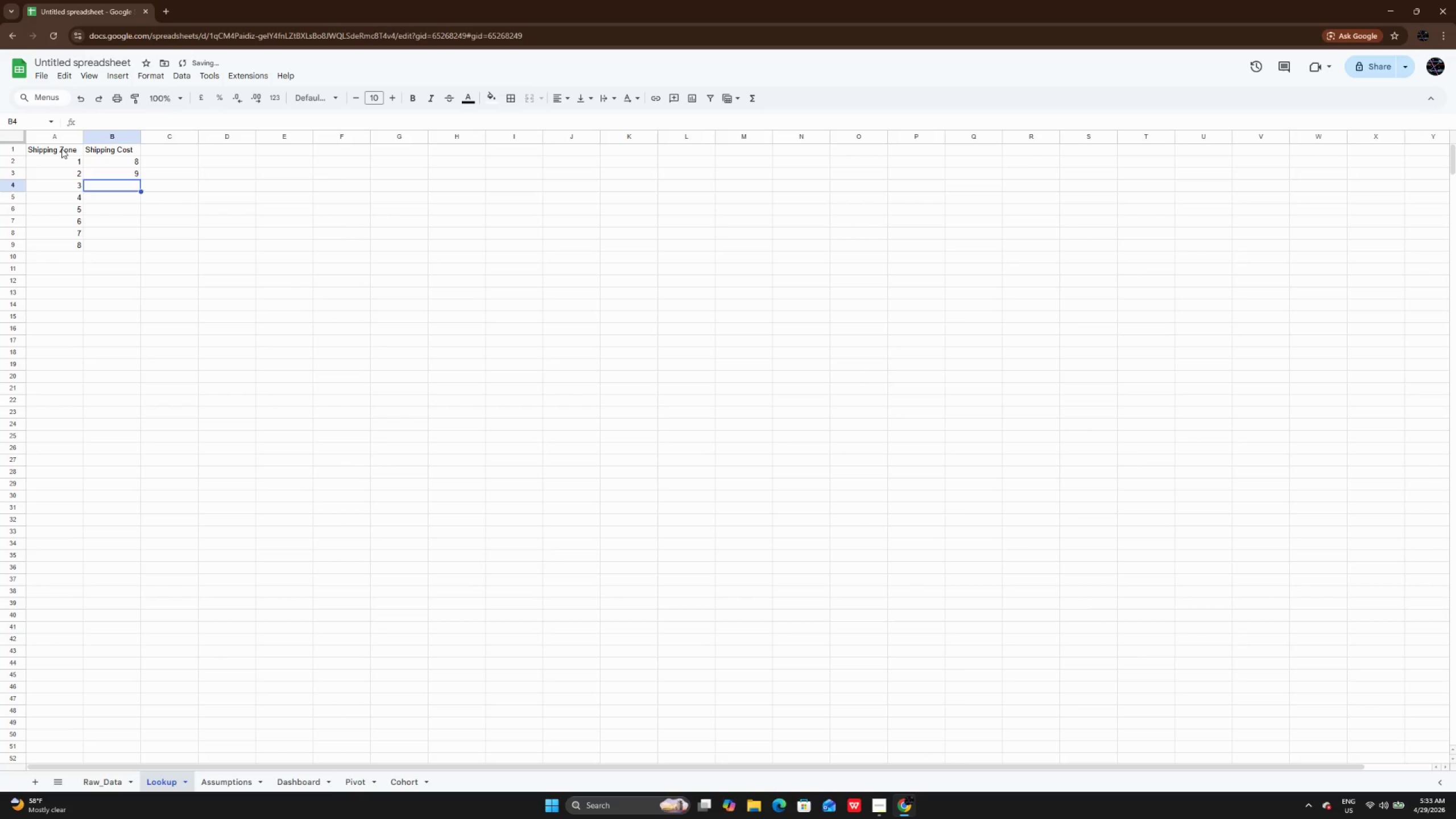 
type(10)
 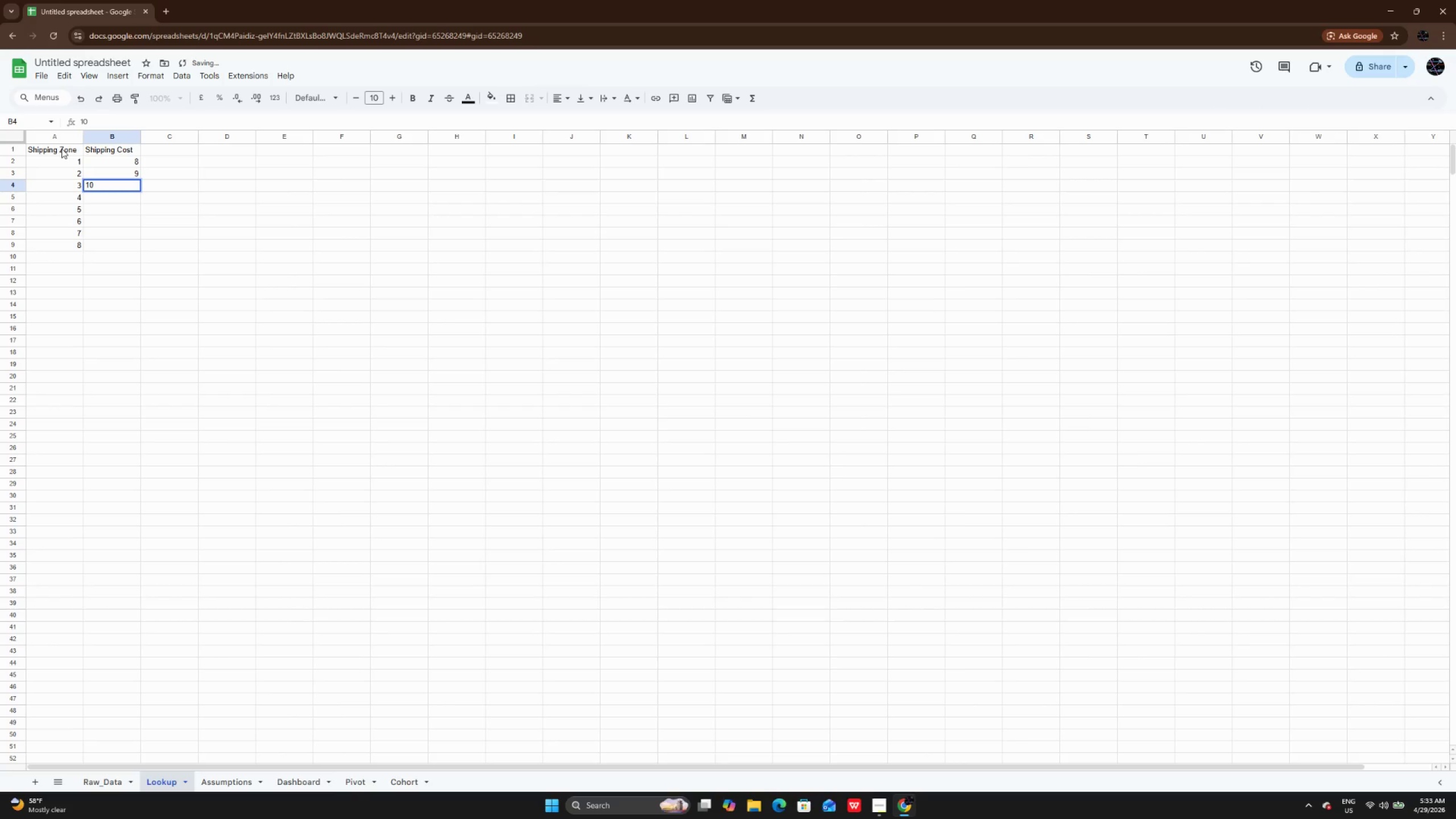 
key(Enter)
 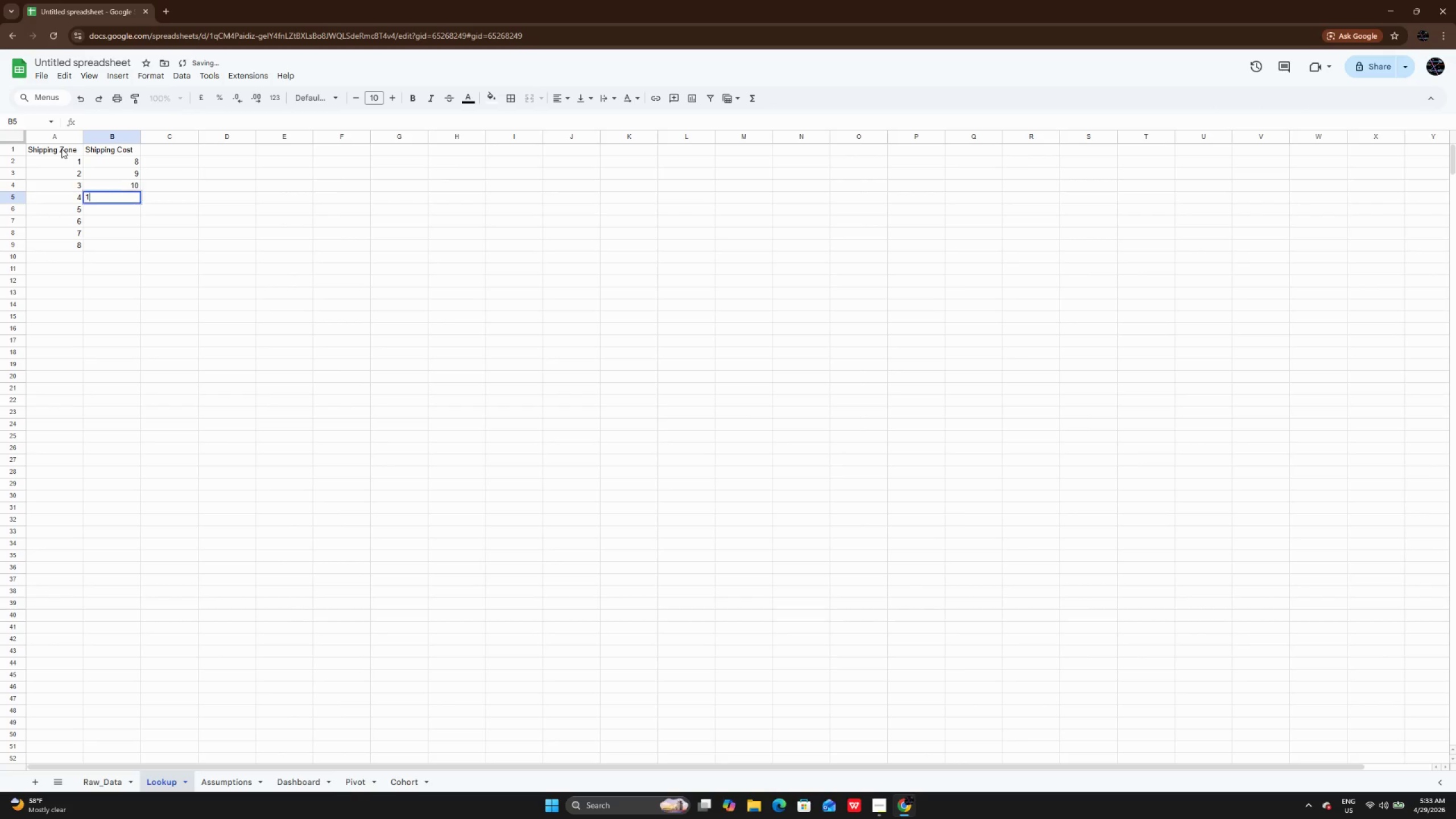 
type(11)
 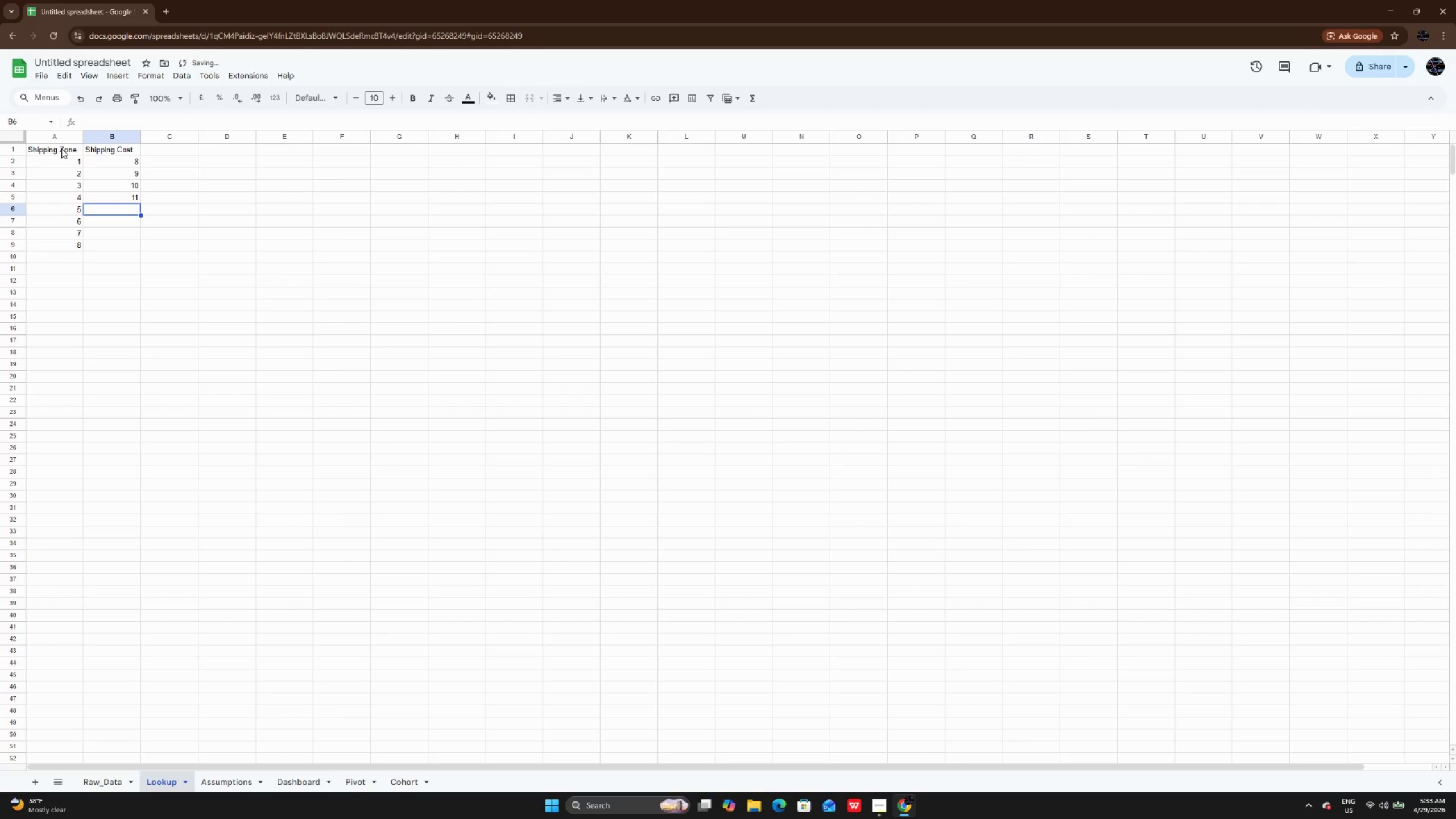 
key(Enter)
 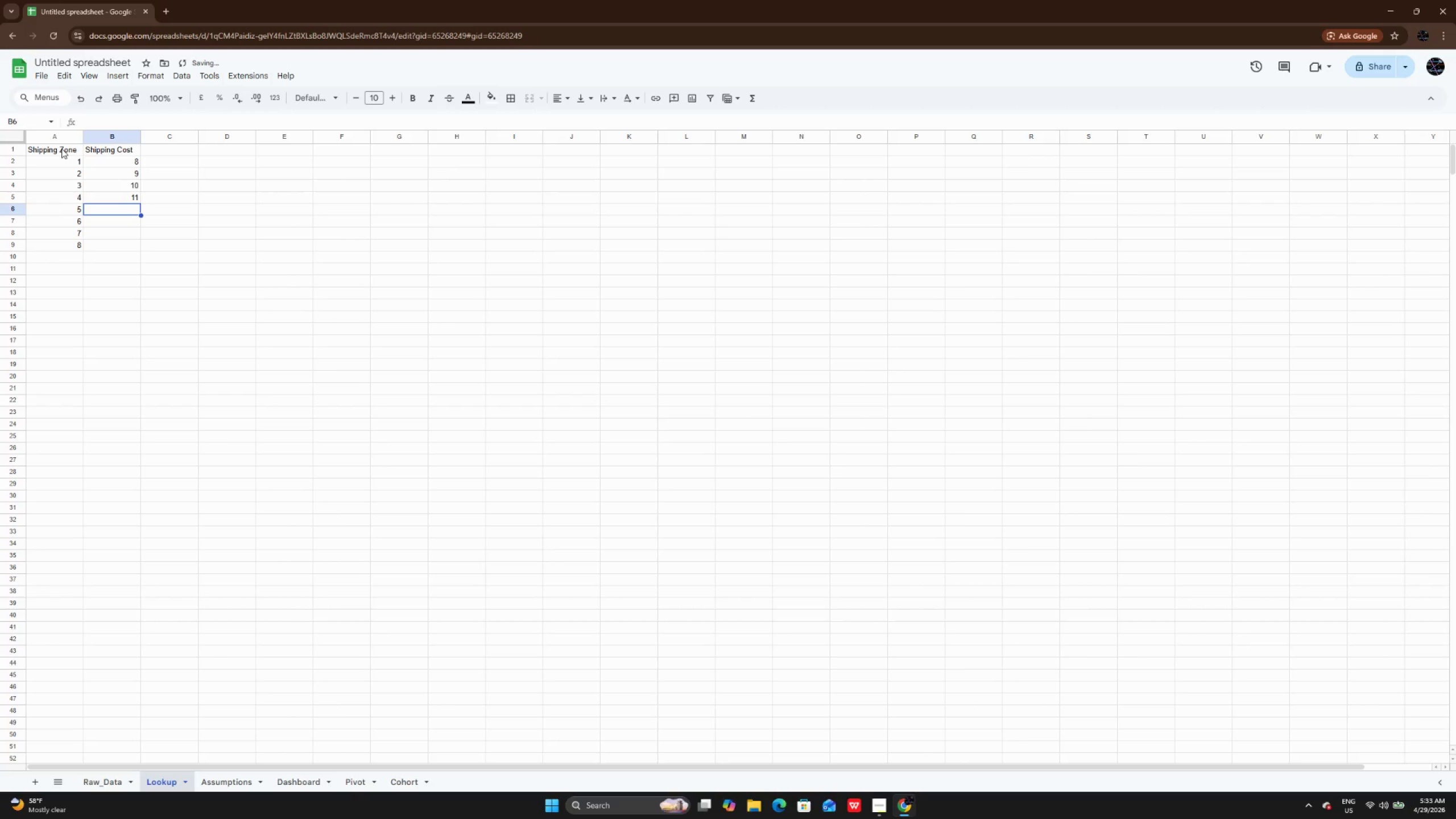 
type(12)
 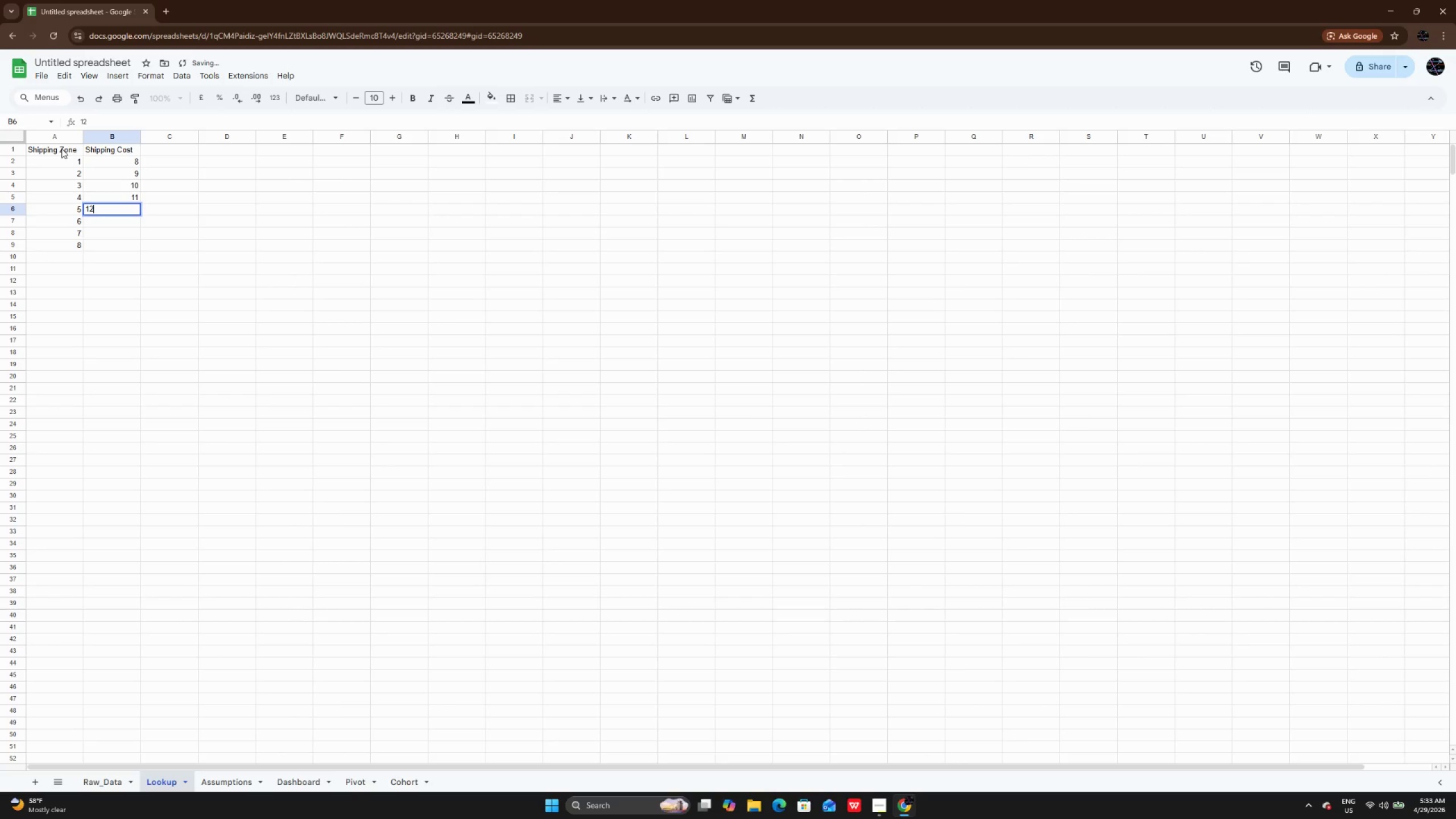 
key(Enter)
 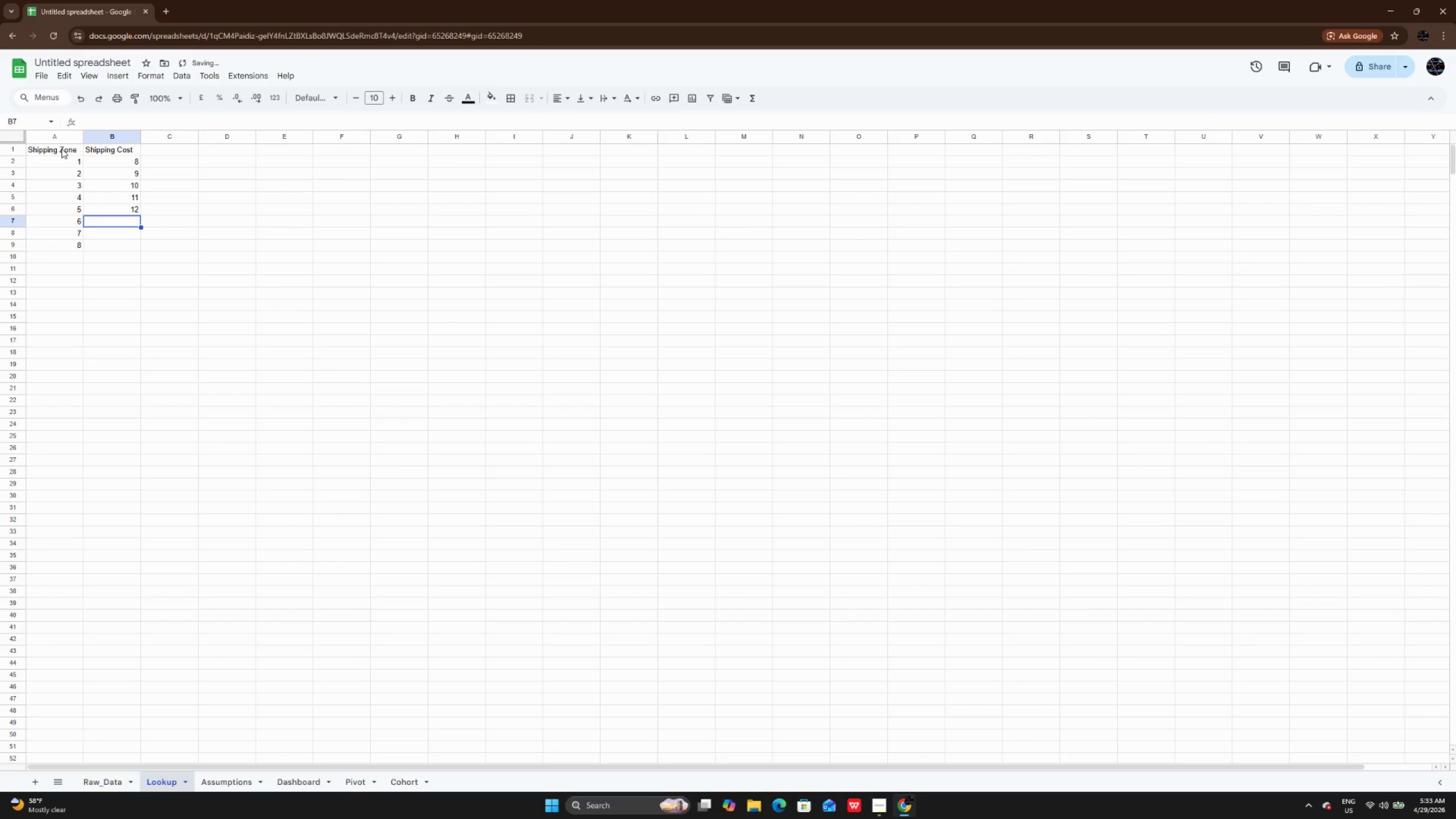 
type(13)
 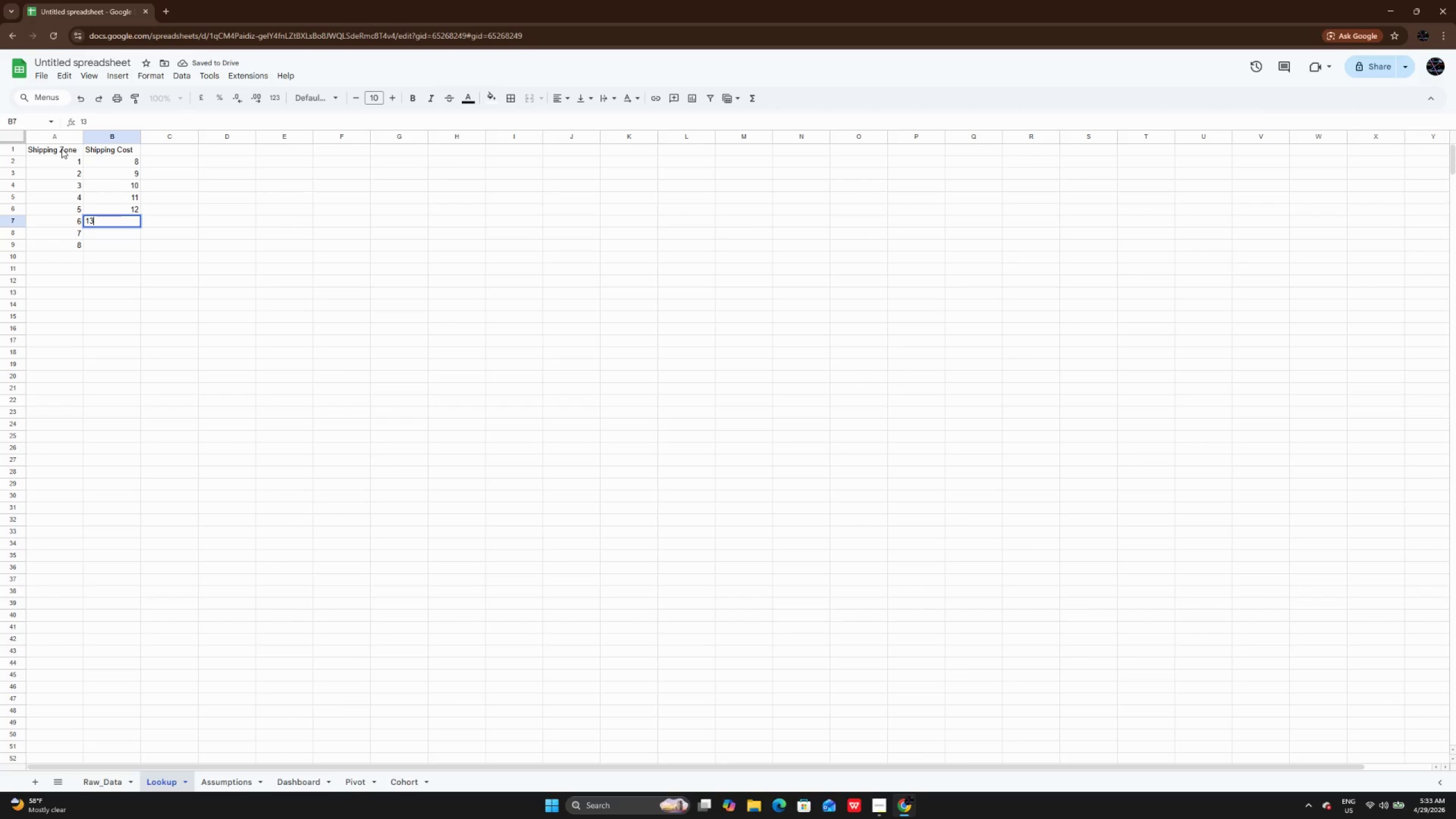 
key(Enter)
 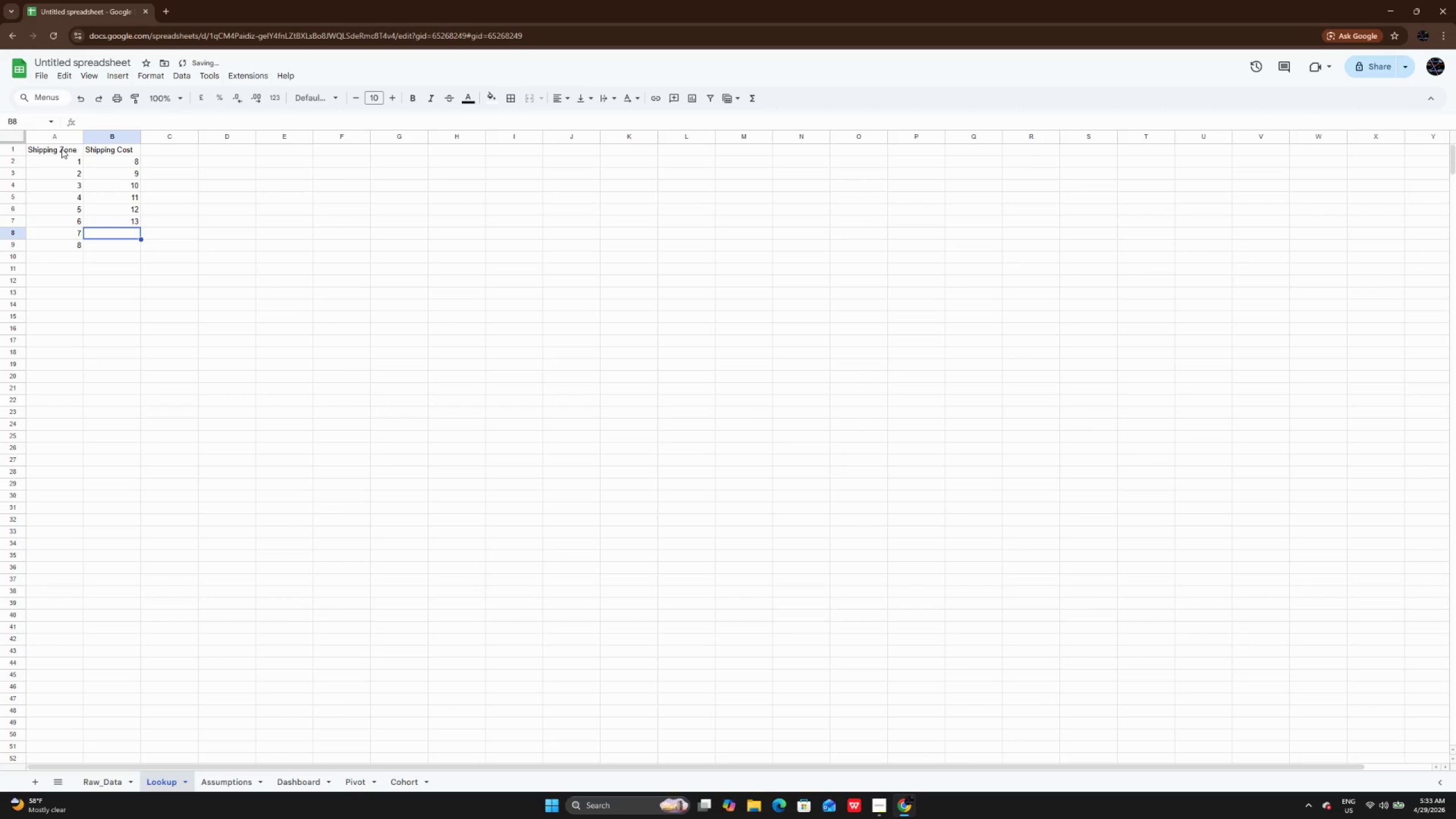 
type(14)
 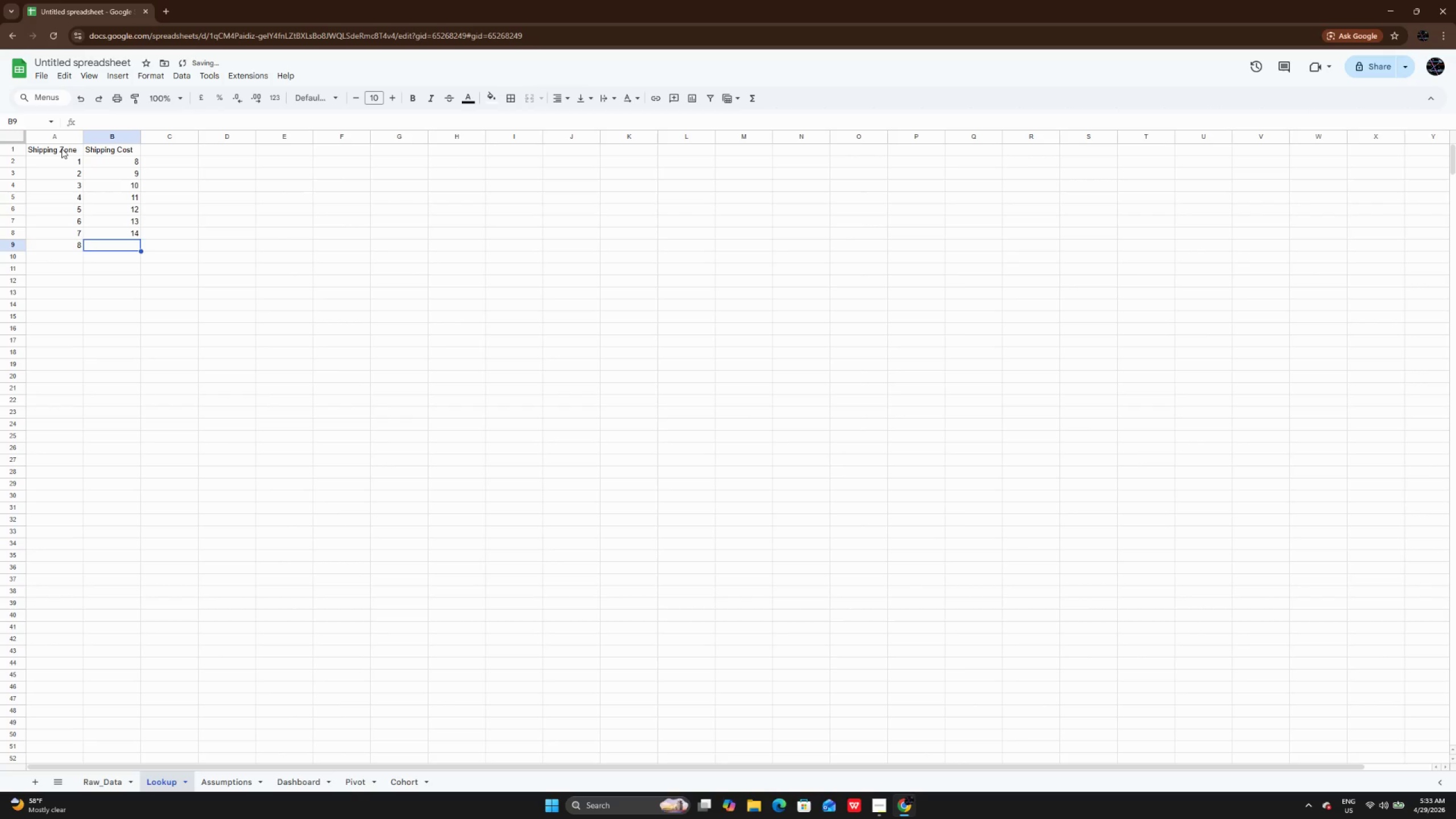 
key(Enter)
 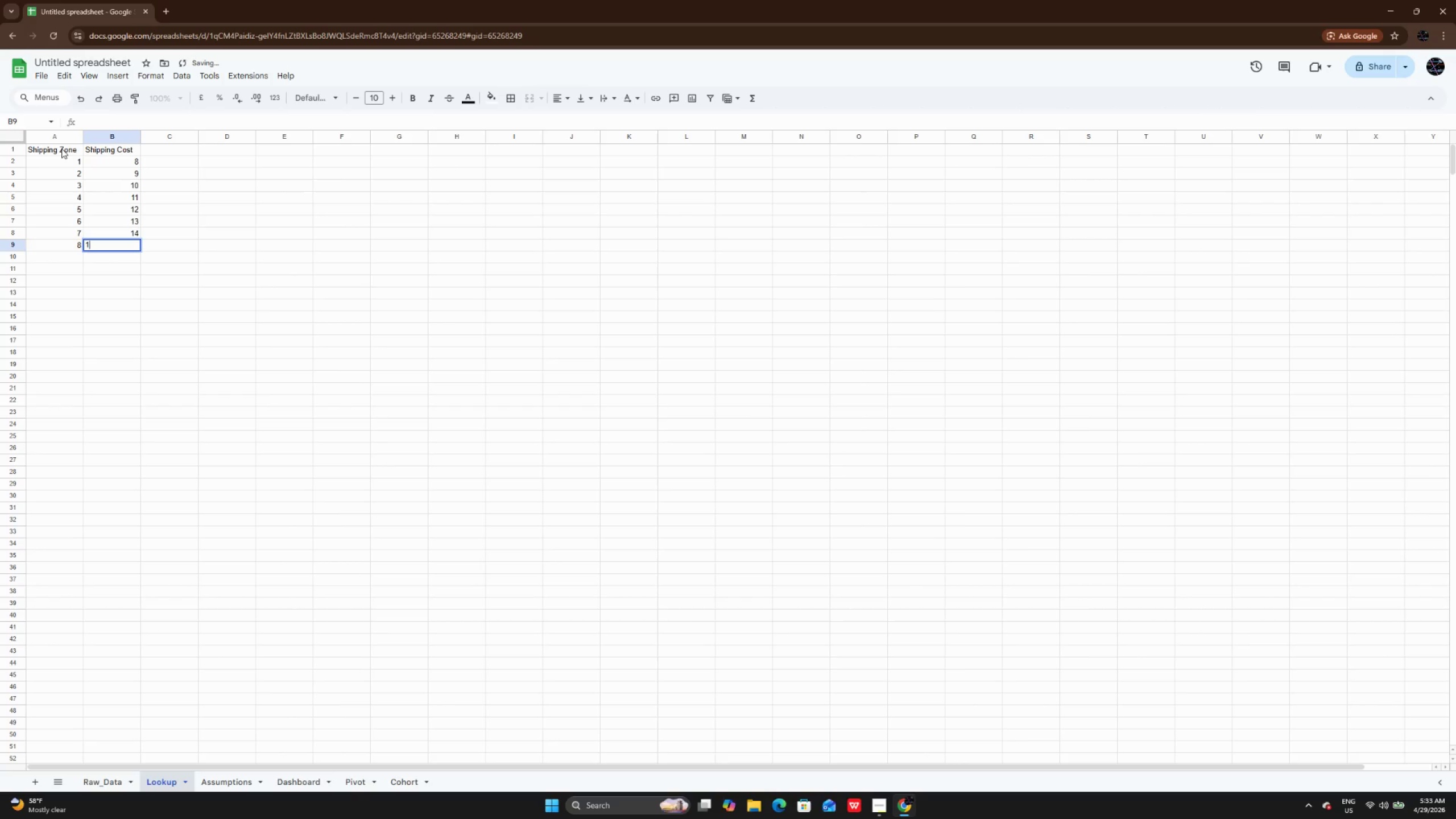 
type(15)
 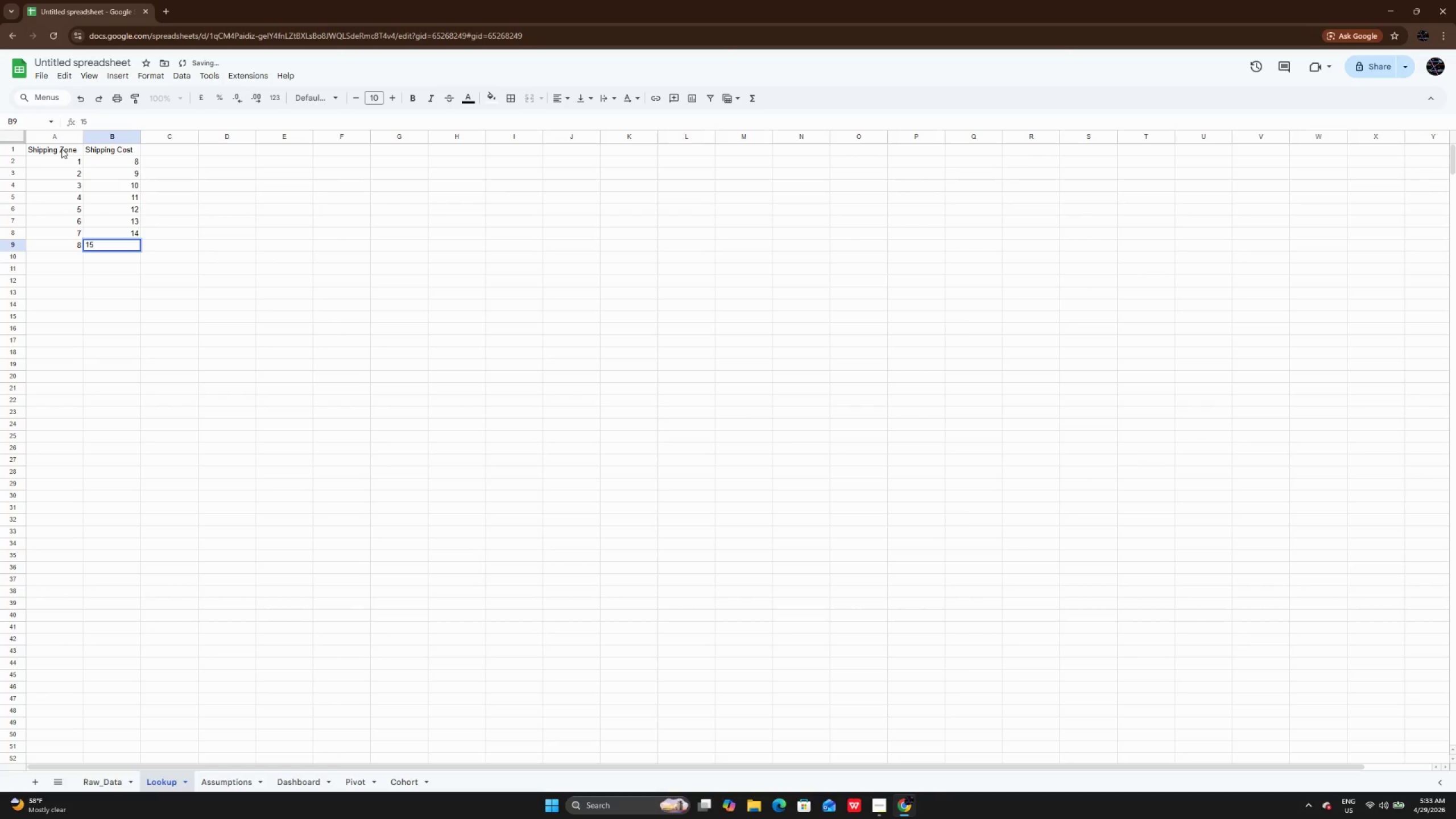 
key(Enter)
 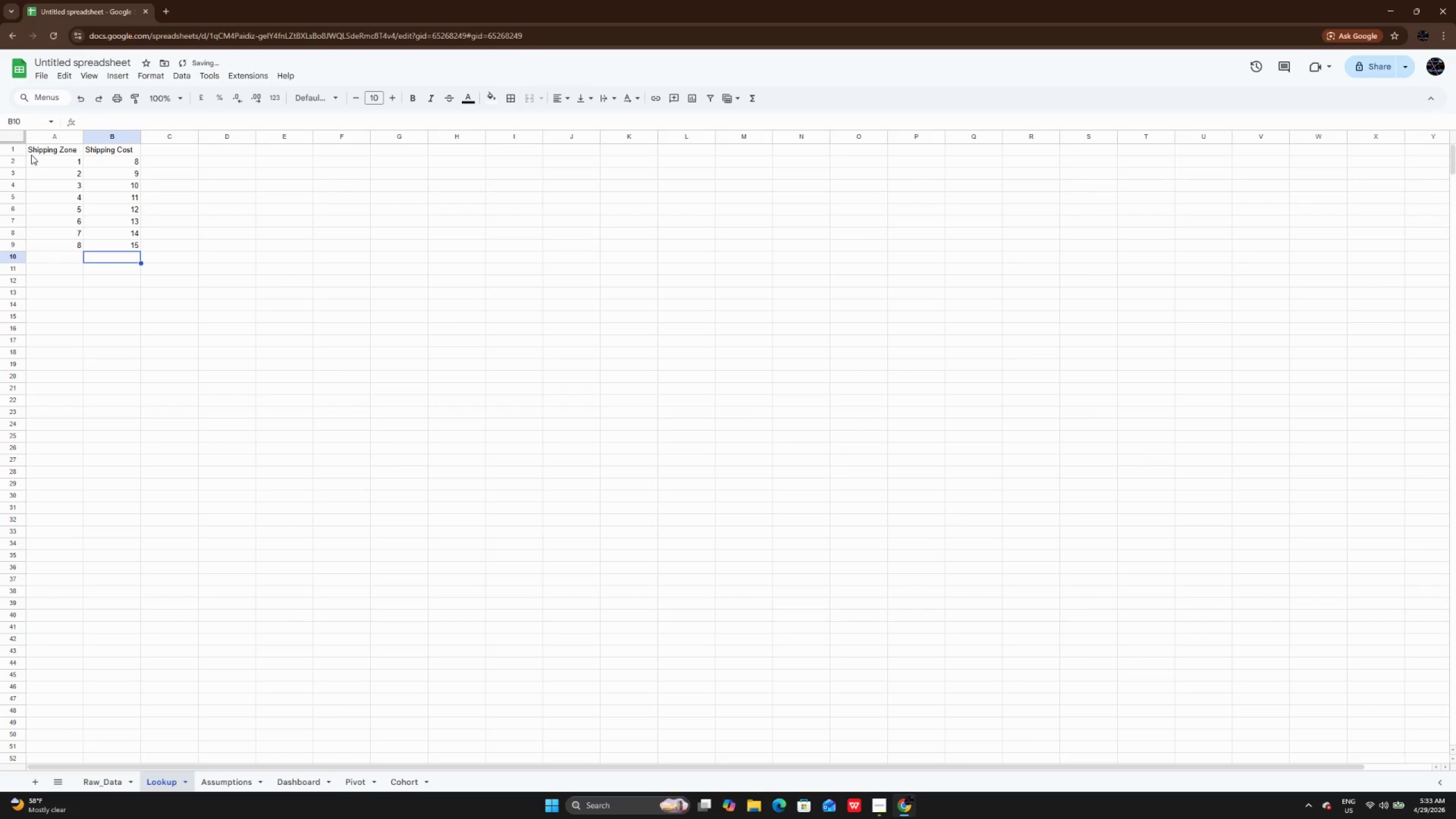 
left_click_drag(start_coordinate=[44, 150], to_coordinate=[127, 245])
 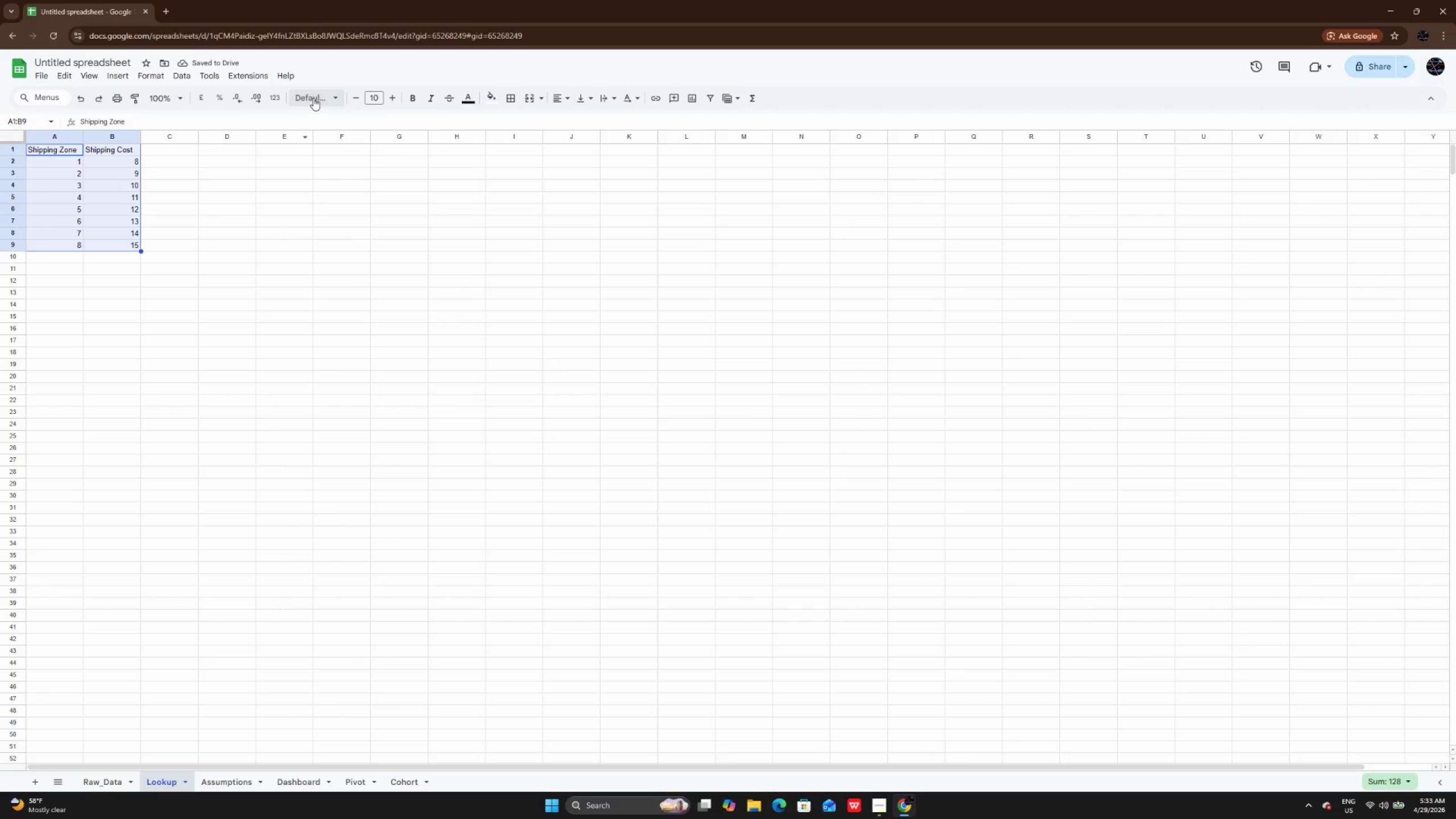 
left_click([313, 98])
 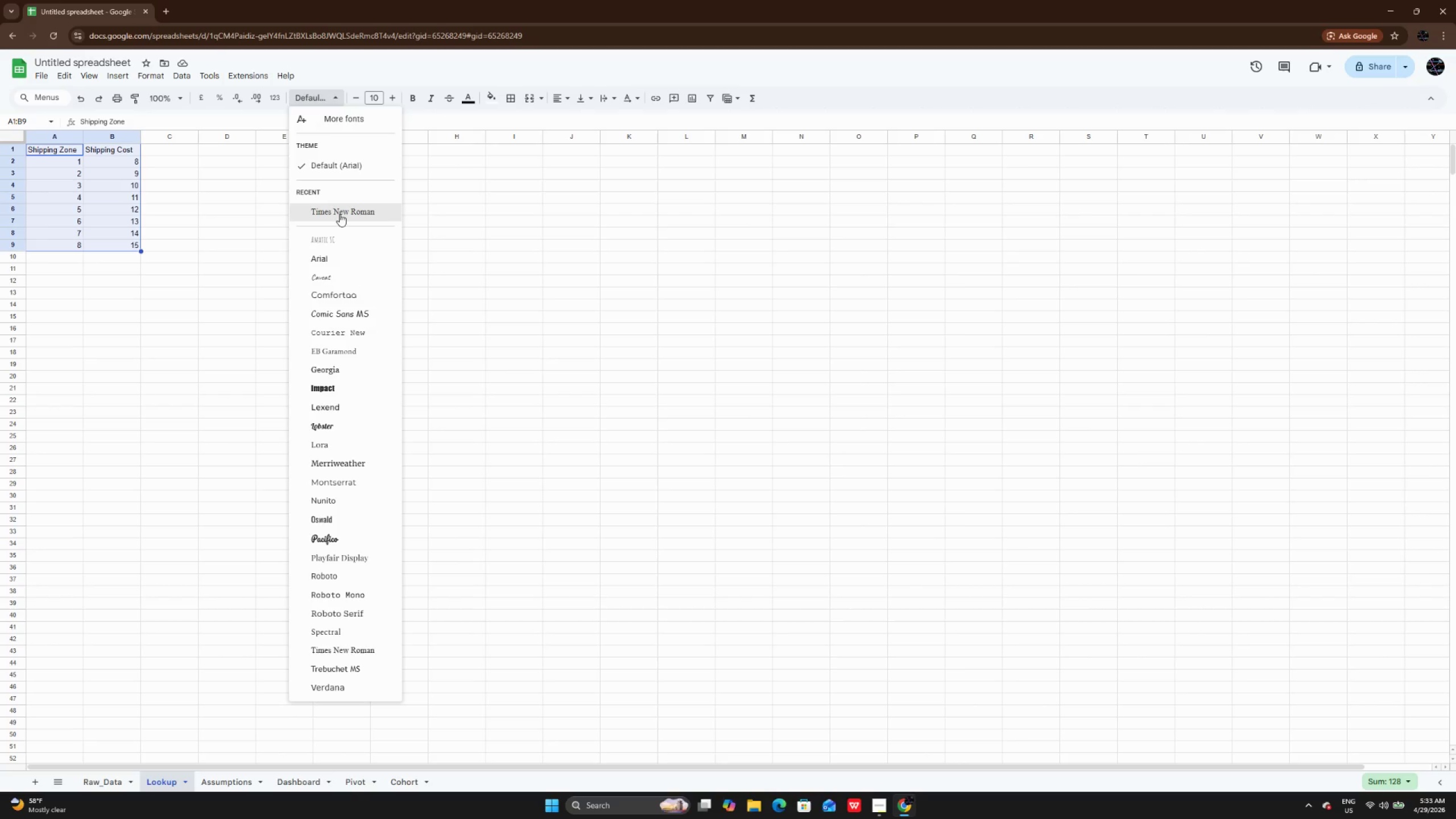 
left_click([340, 213])
 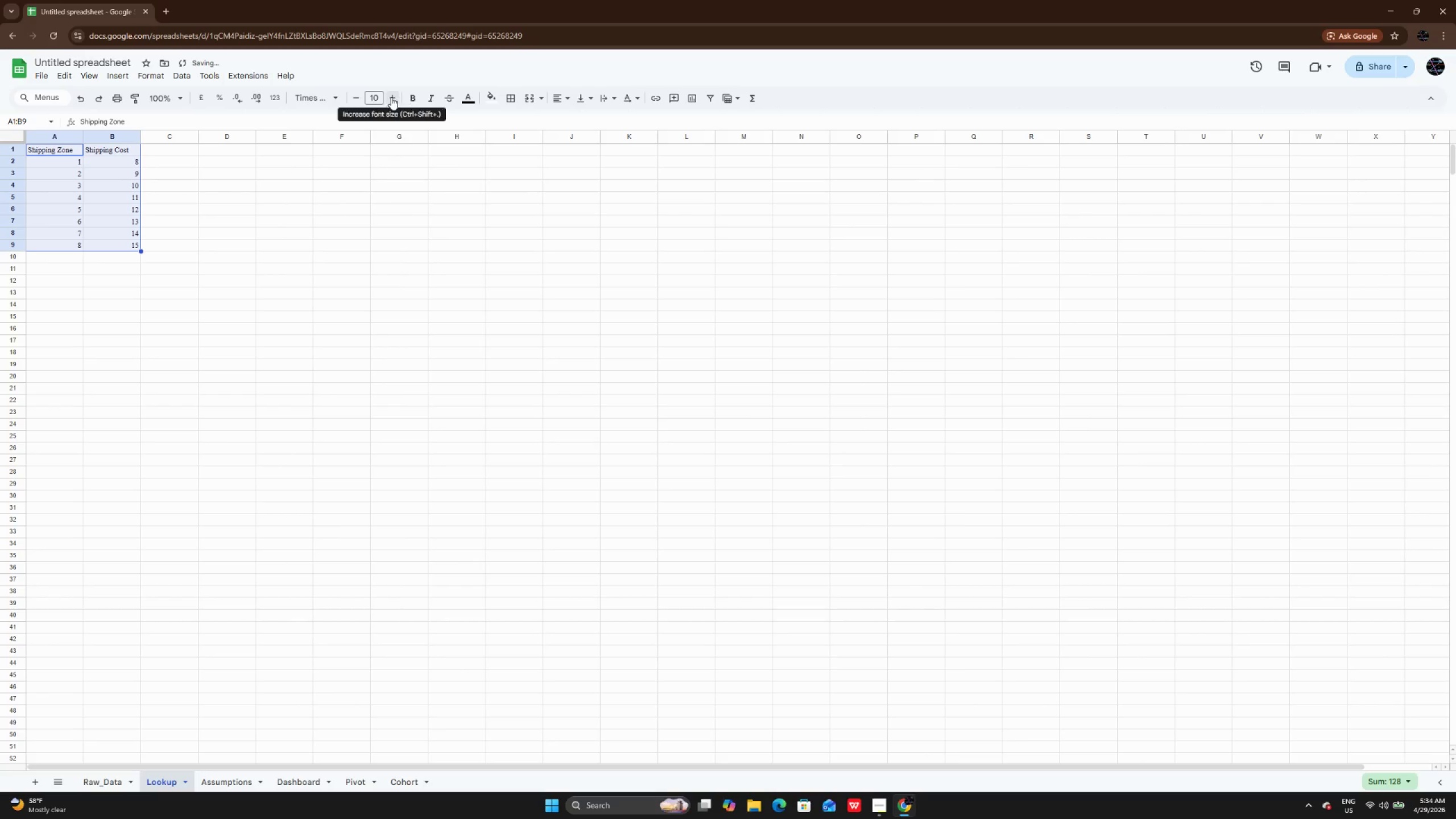 
double_click([391, 97])
 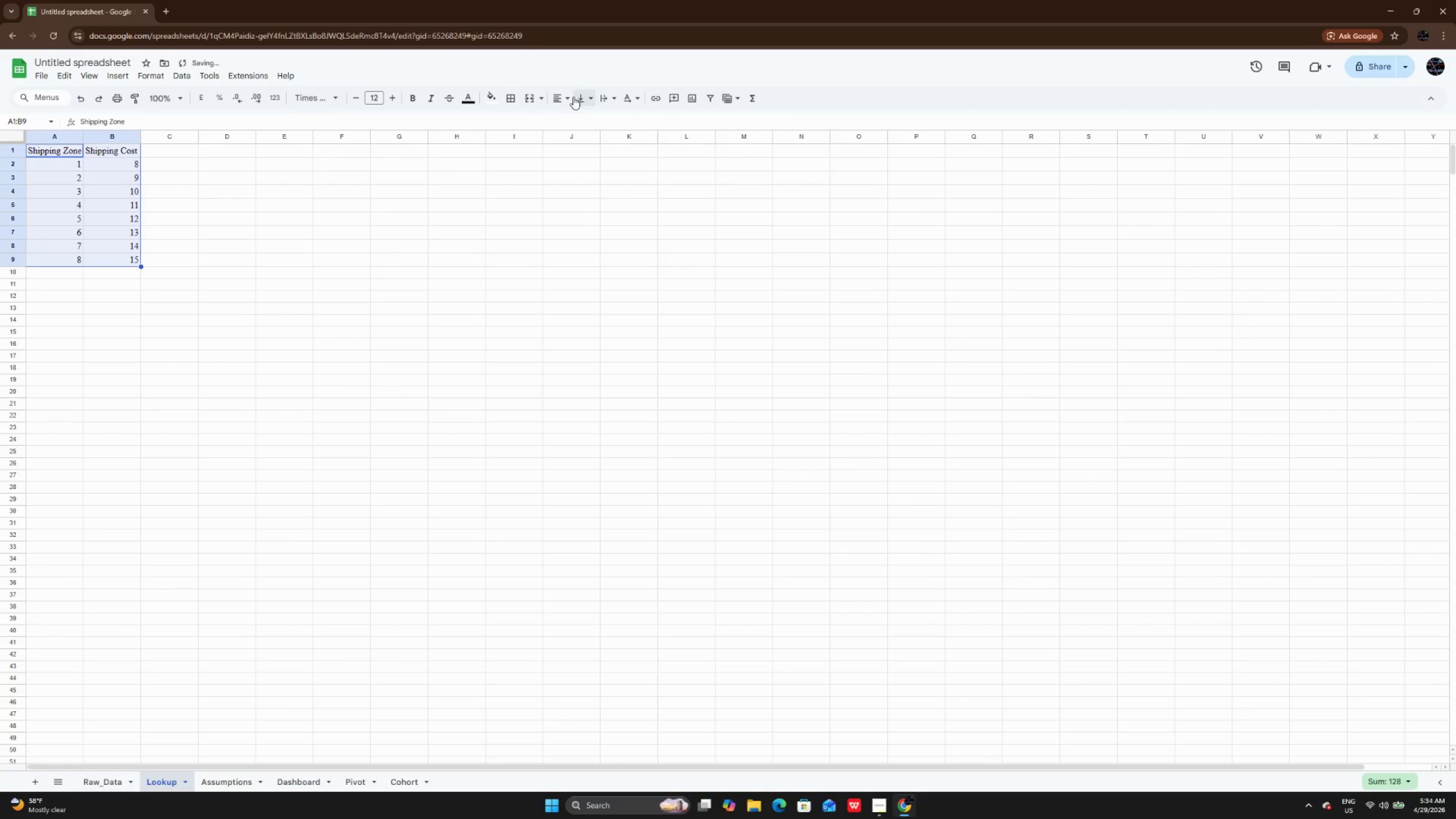 
left_click([560, 98])
 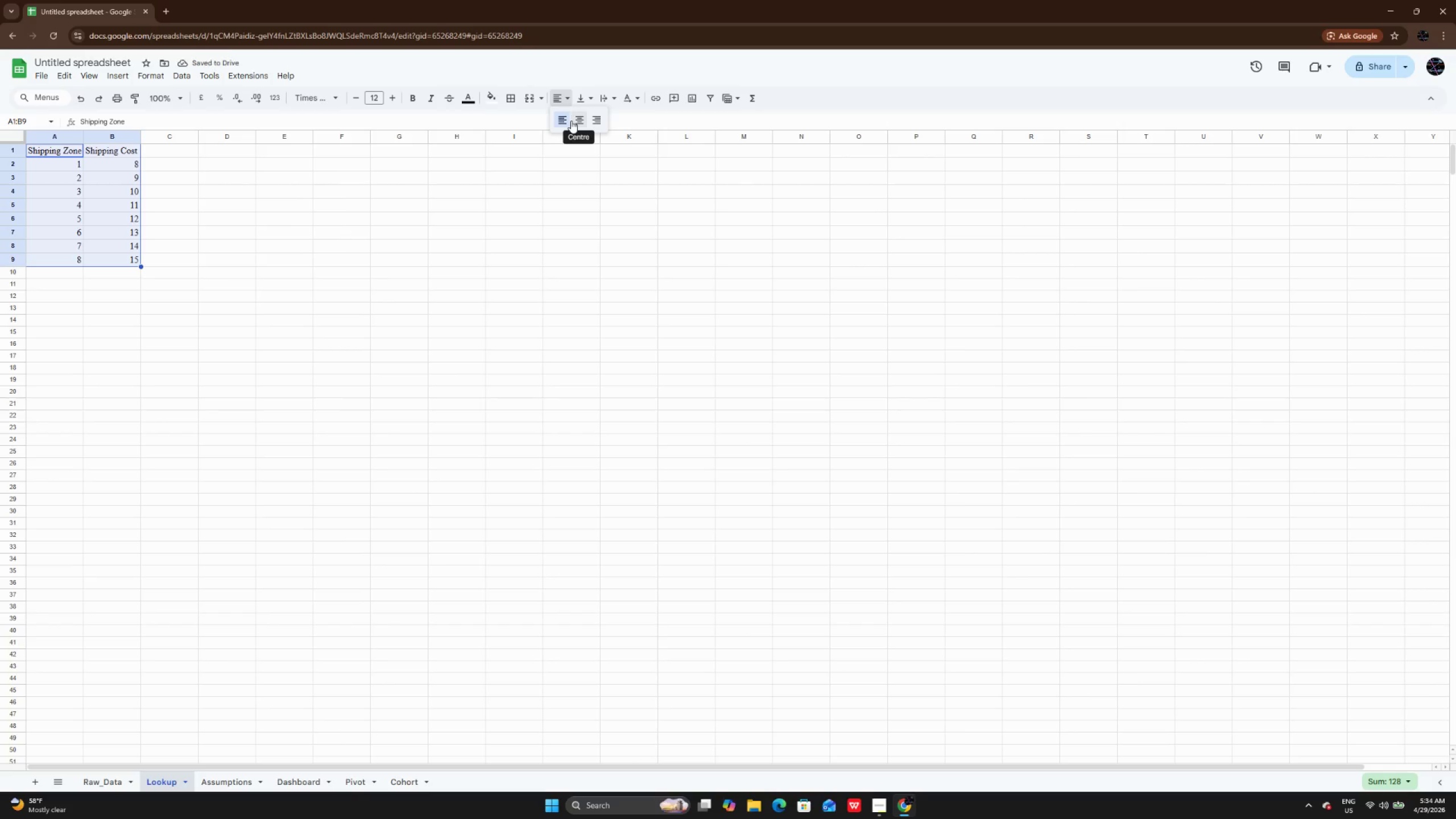 
left_click([571, 121])
 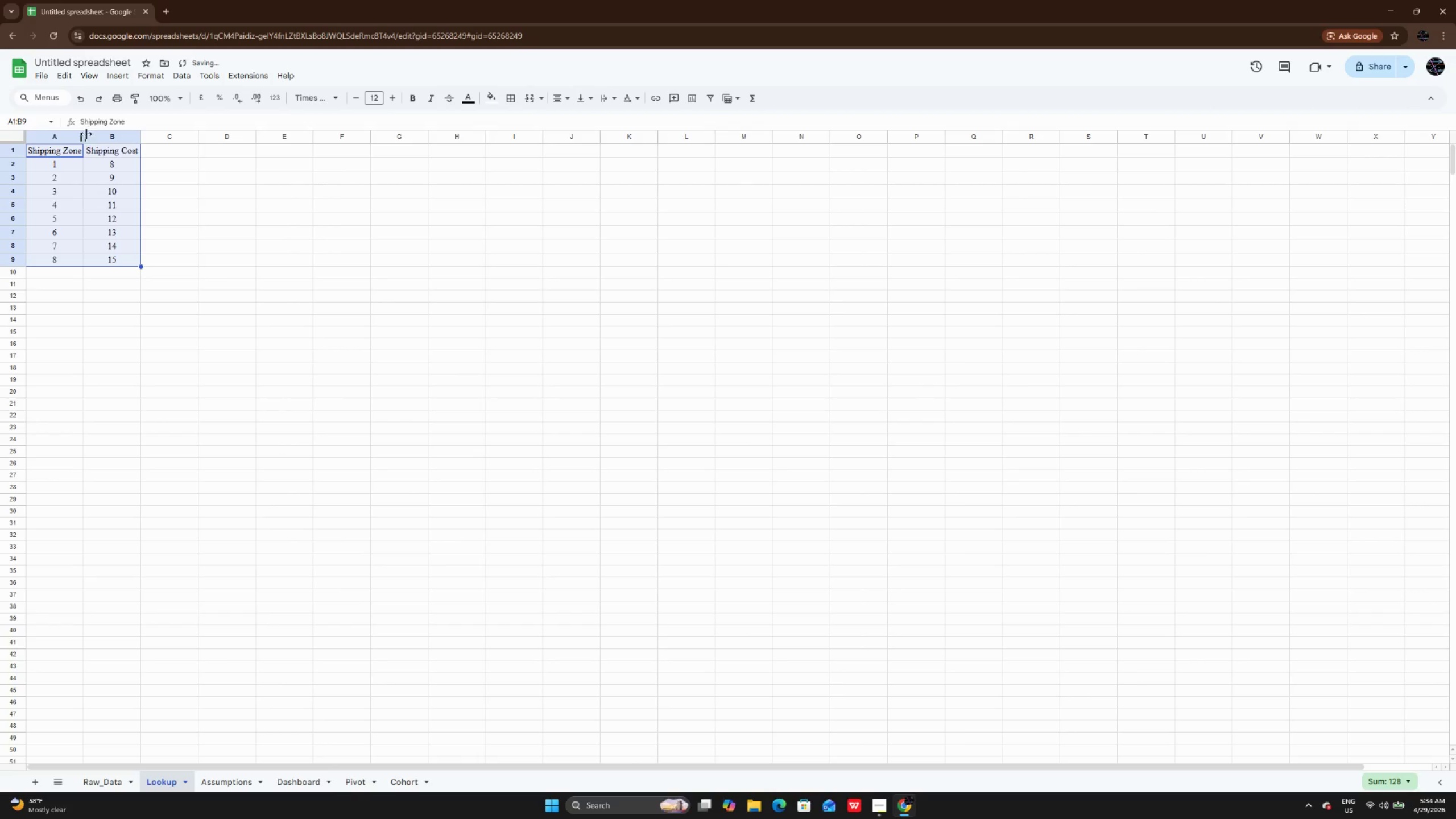 
double_click([85, 137])
 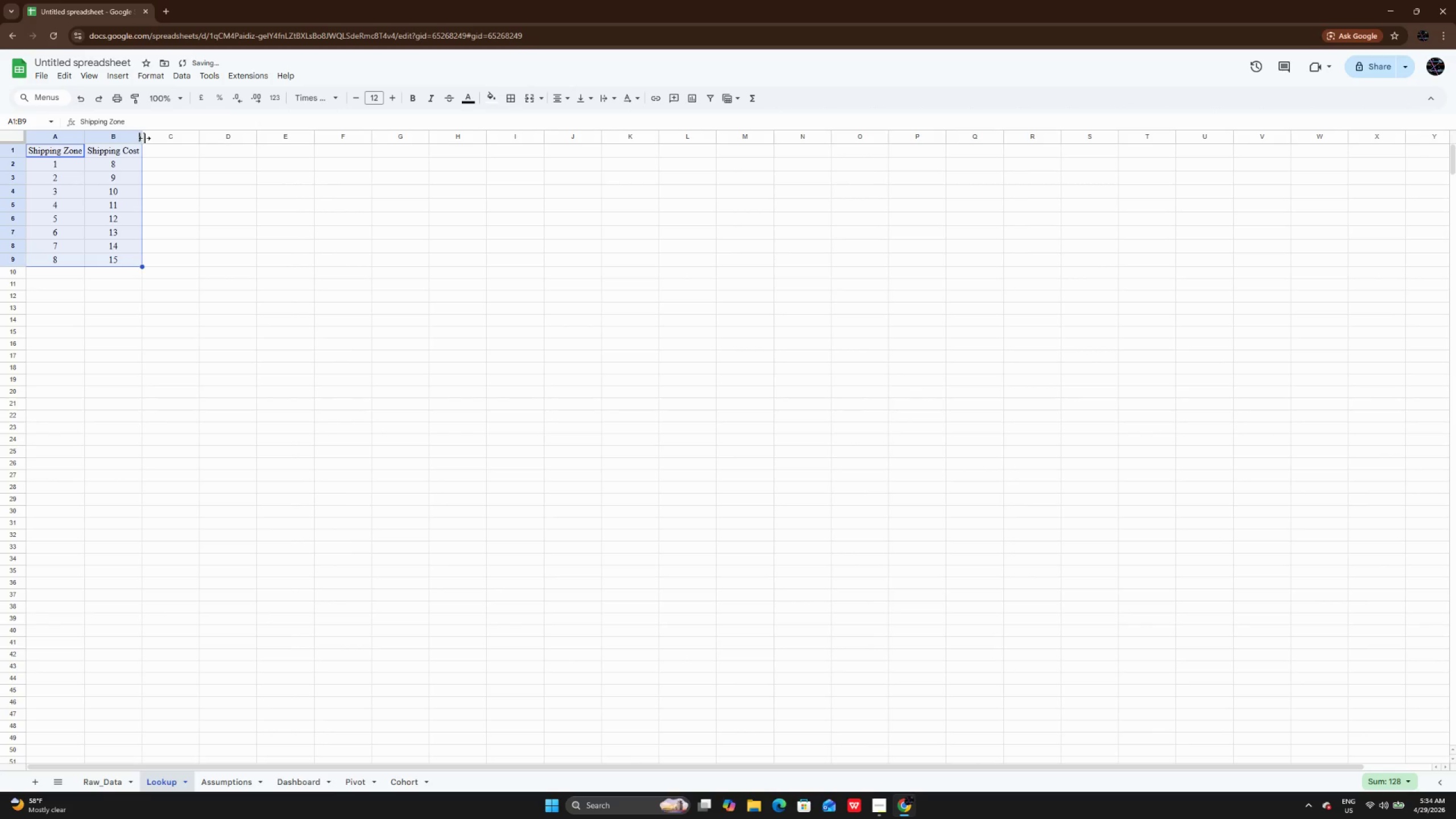 
double_click([144, 138])
 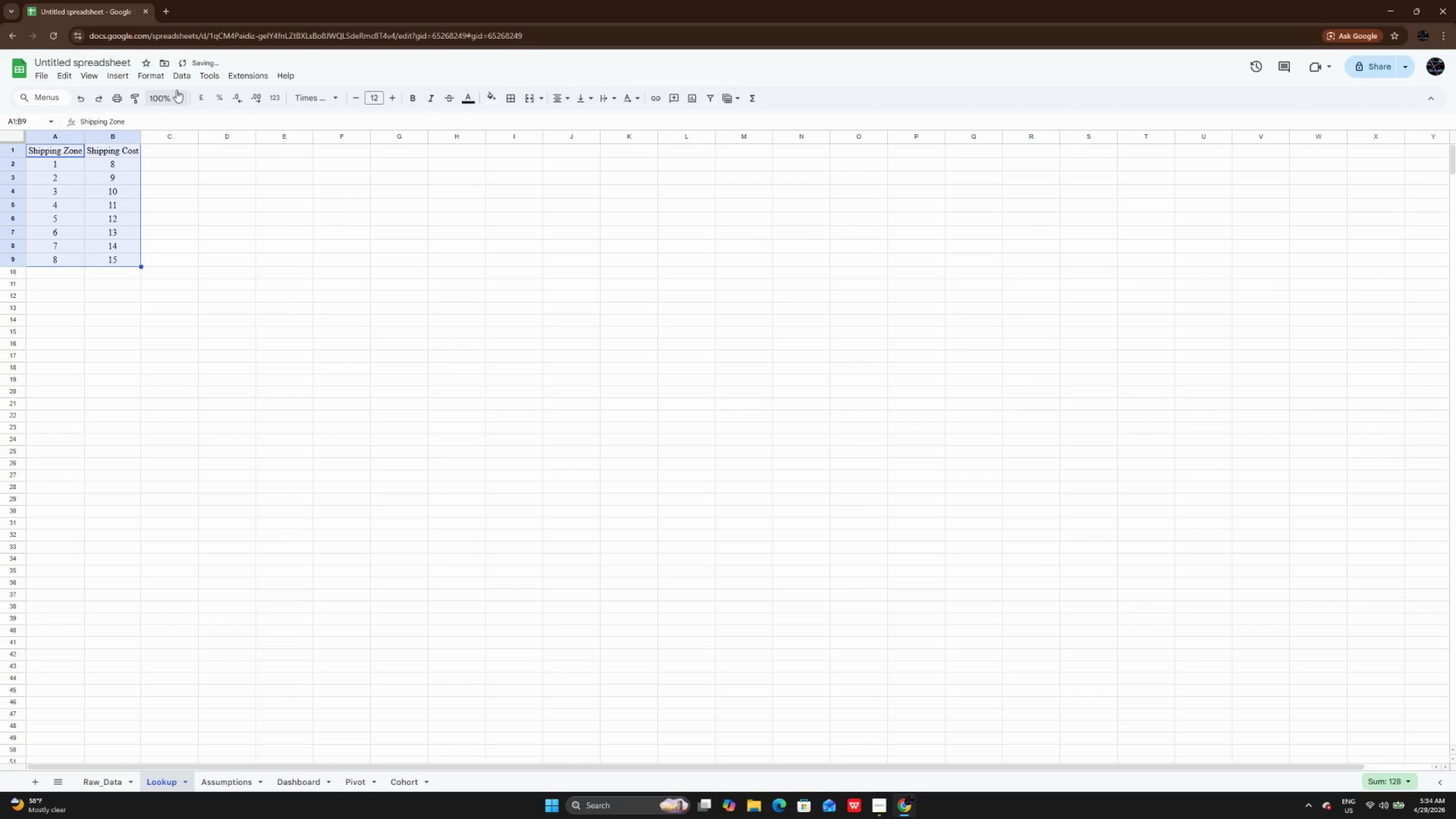 
left_click([160, 72])
 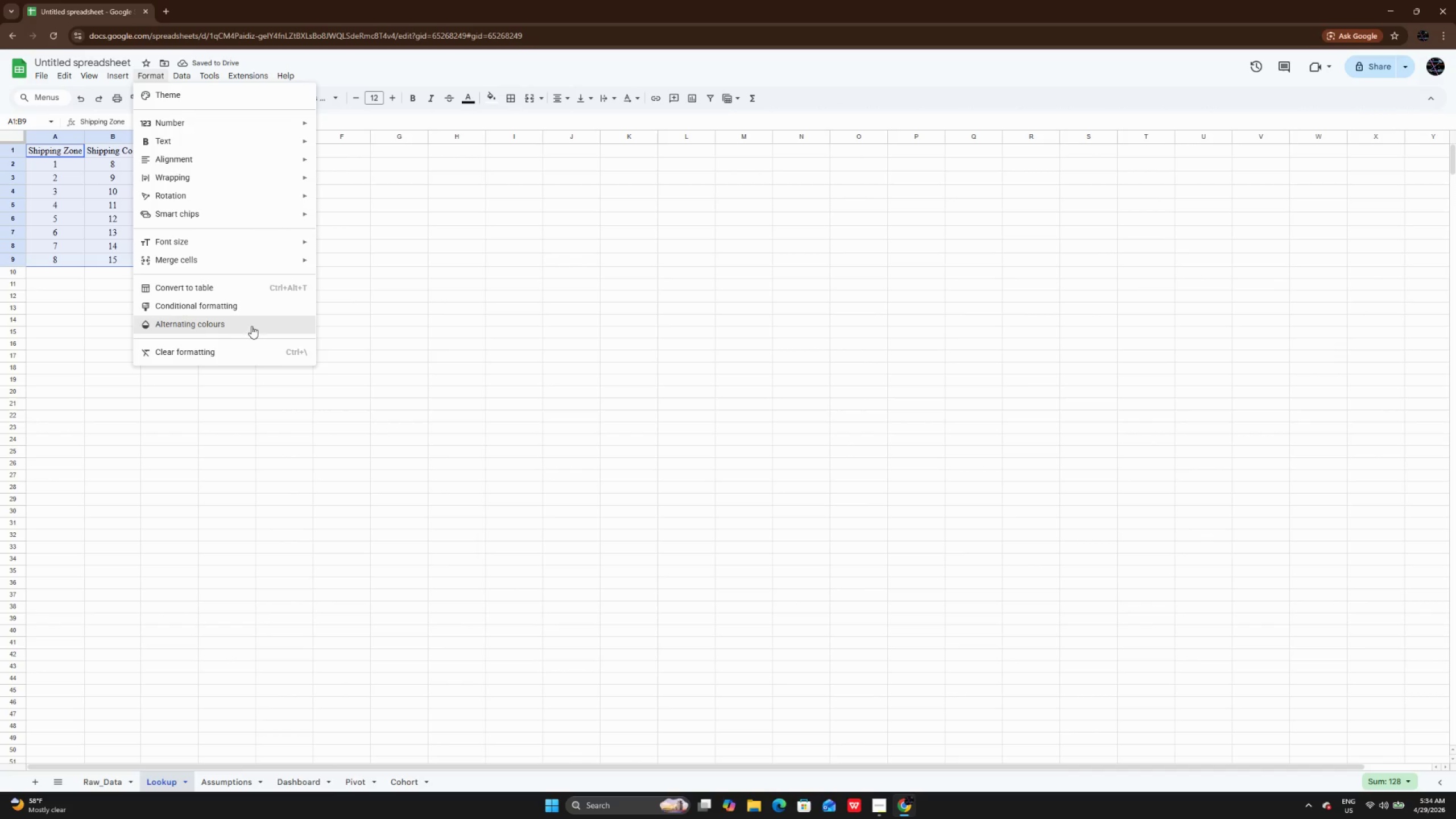 
left_click([251, 326])
 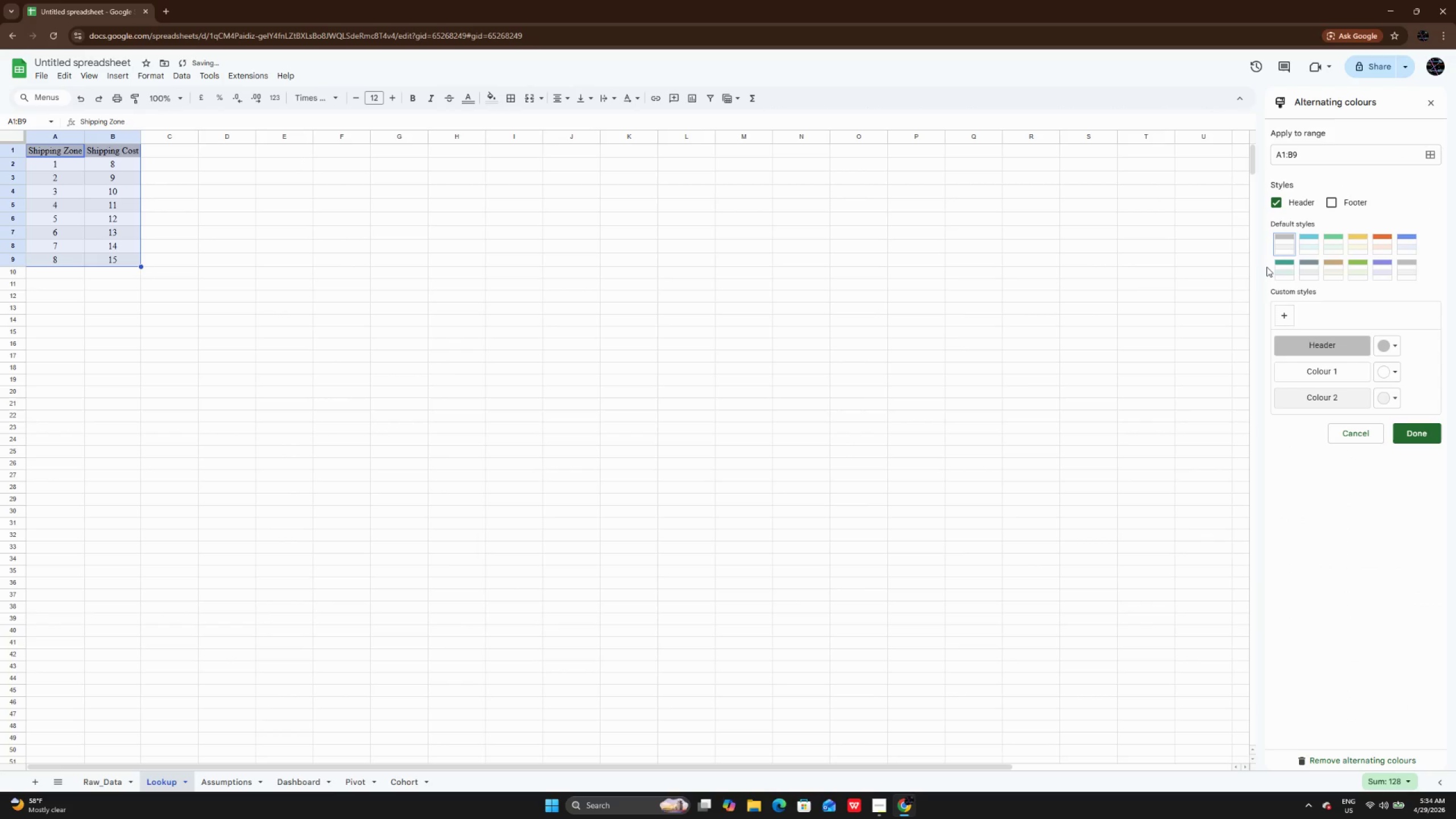 
left_click([1276, 267])
 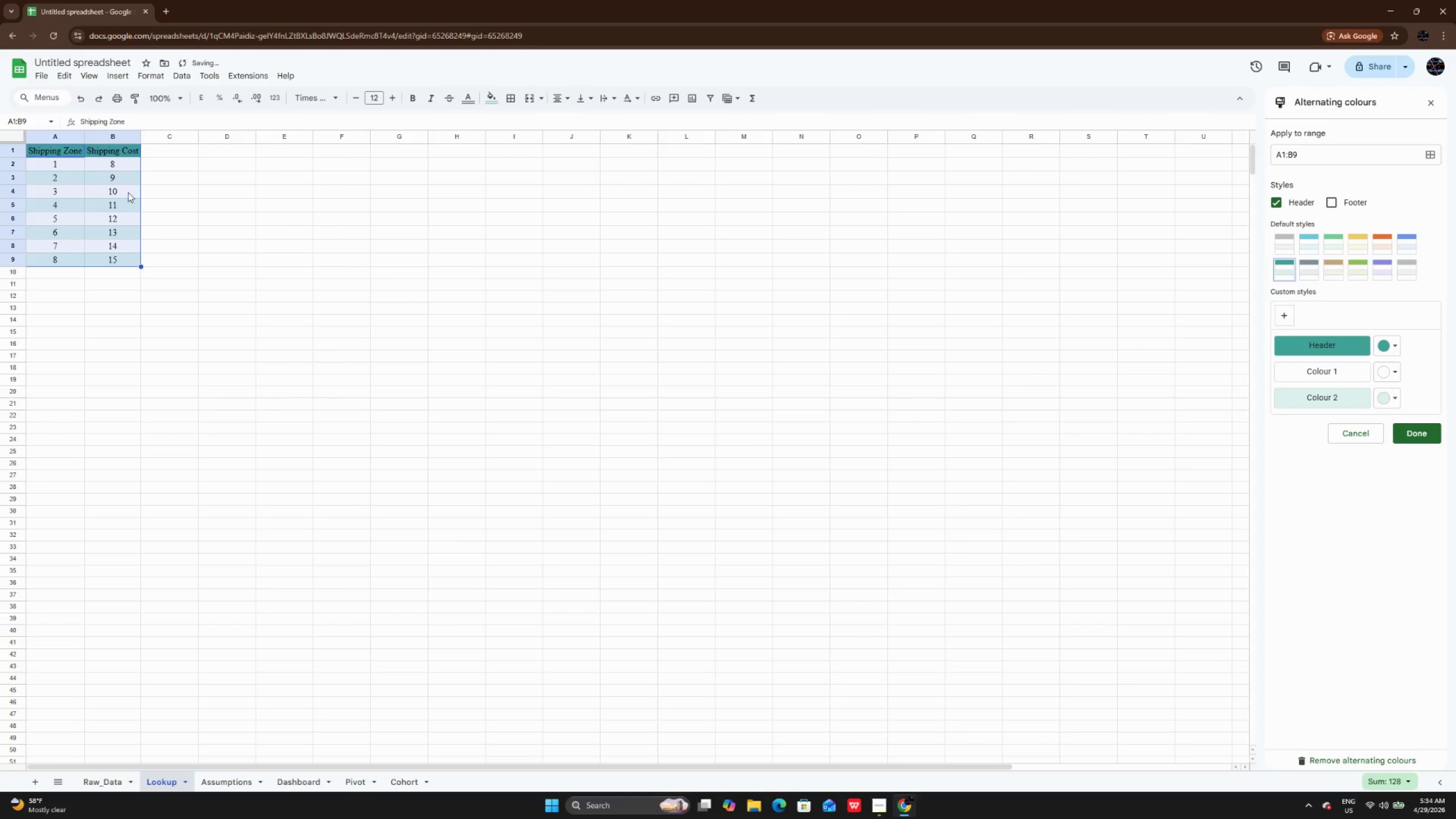 
left_click([89, 162])
 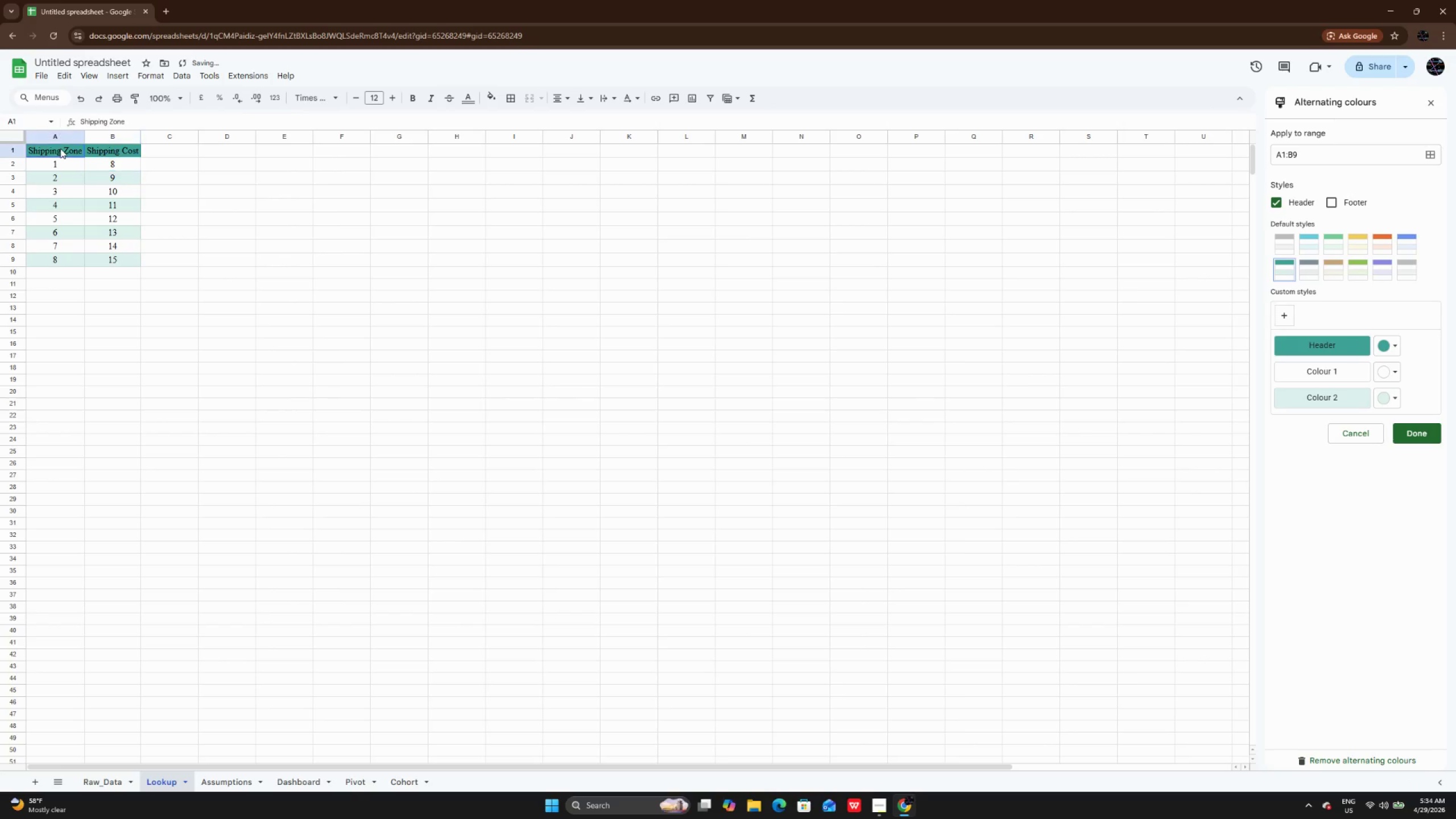 
left_click_drag(start_coordinate=[60, 148], to_coordinate=[124, 150])
 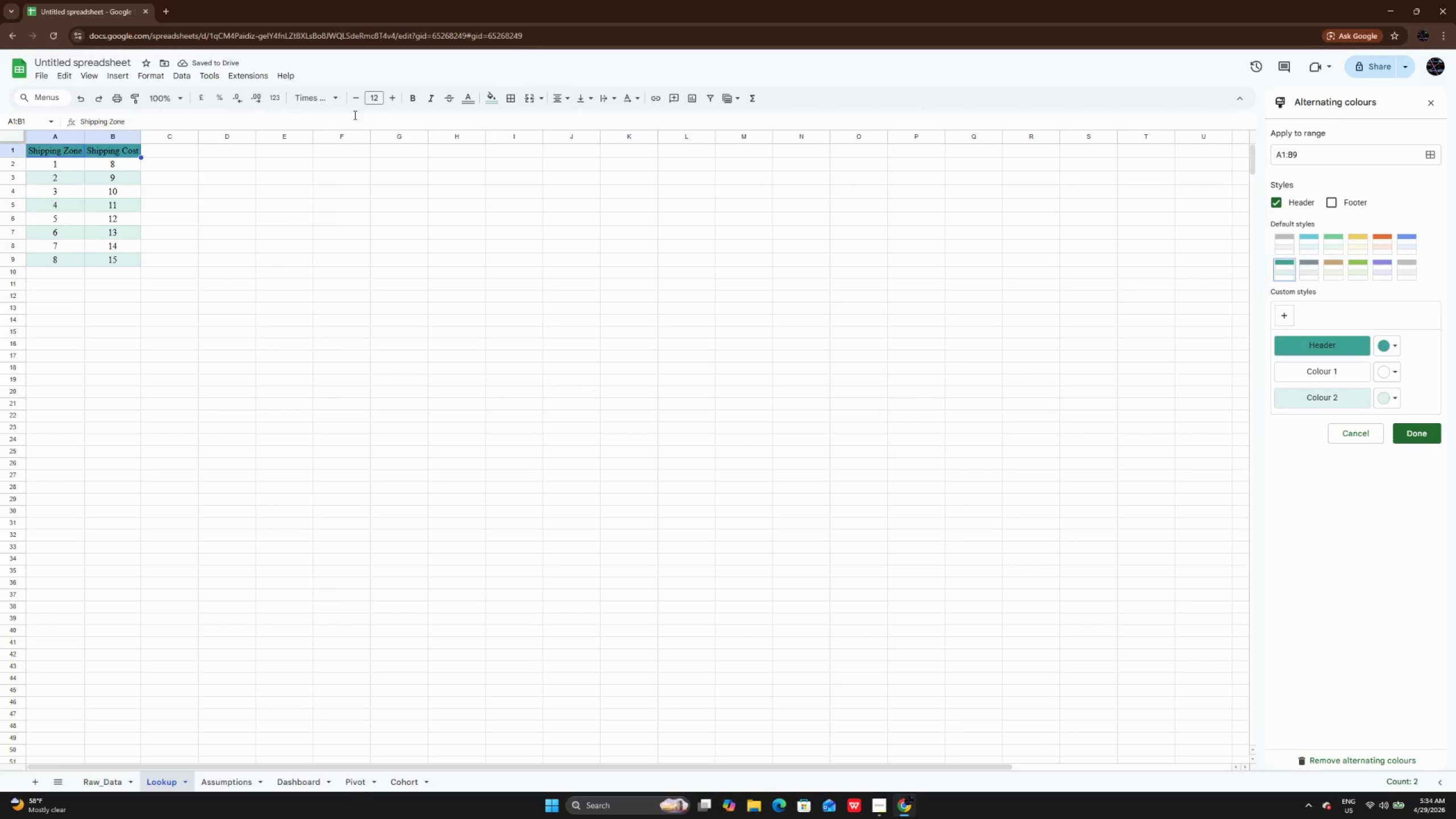 
left_click([409, 97])
 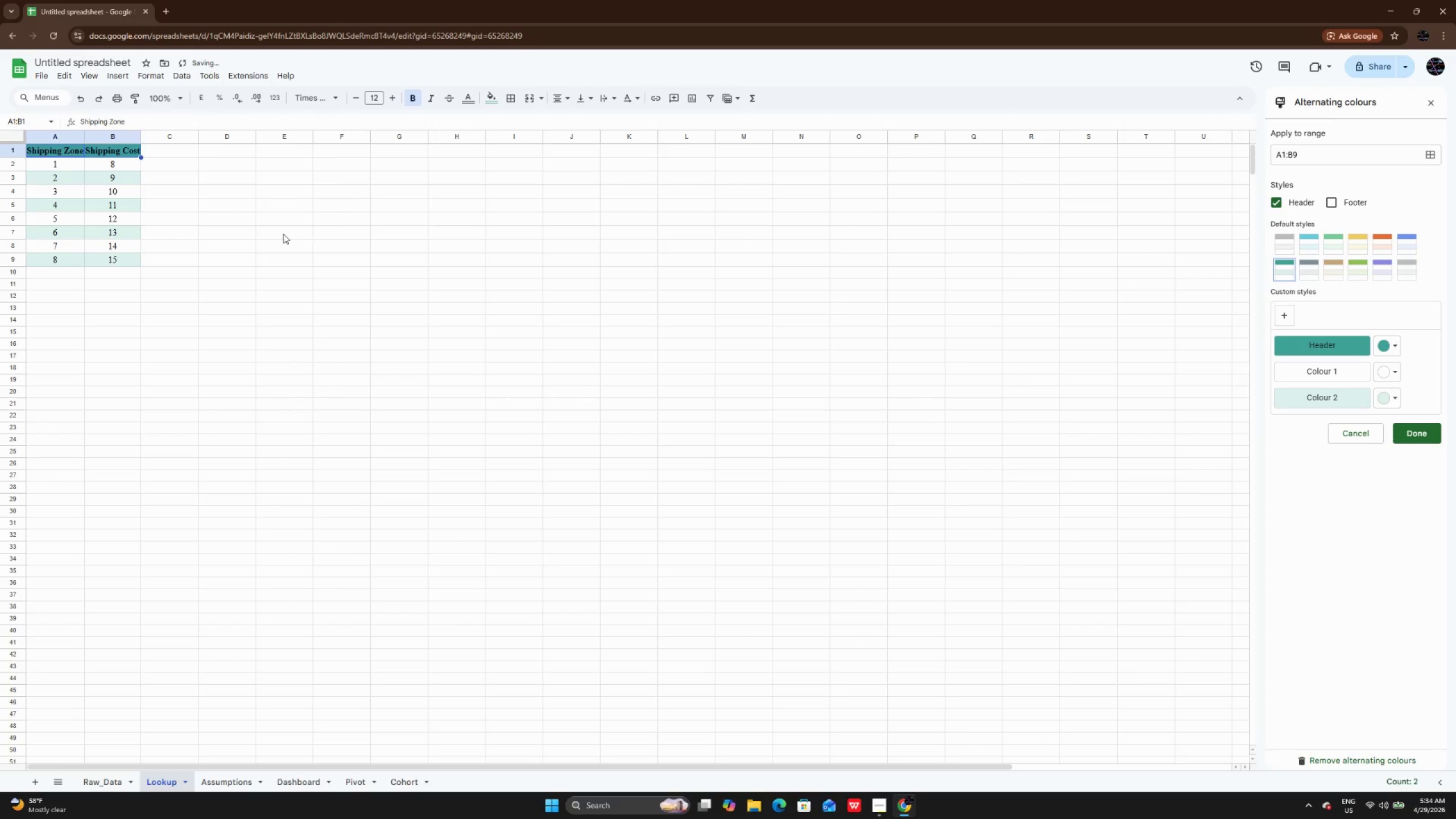 
left_click([283, 234])
 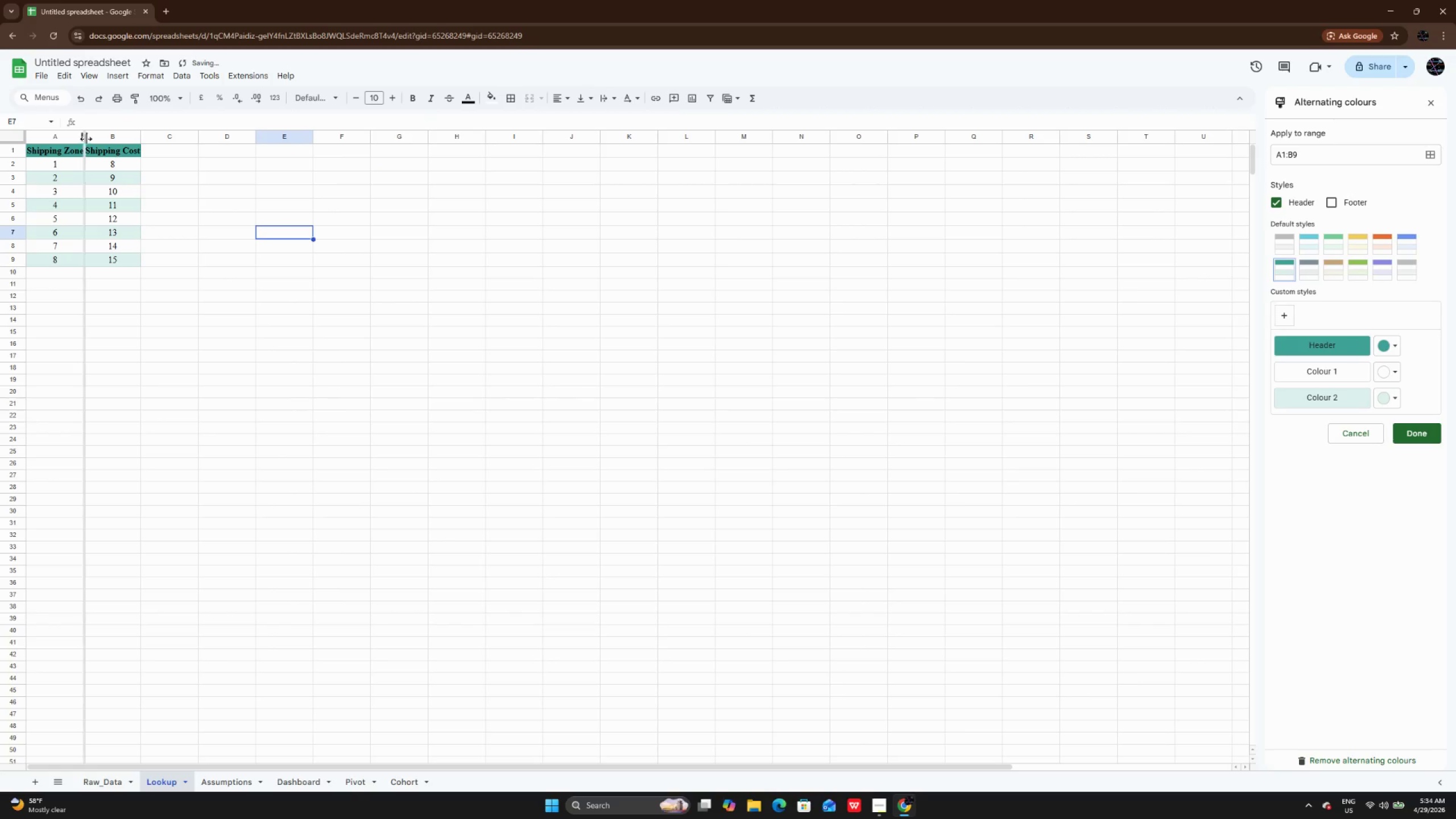 
double_click([86, 139])
 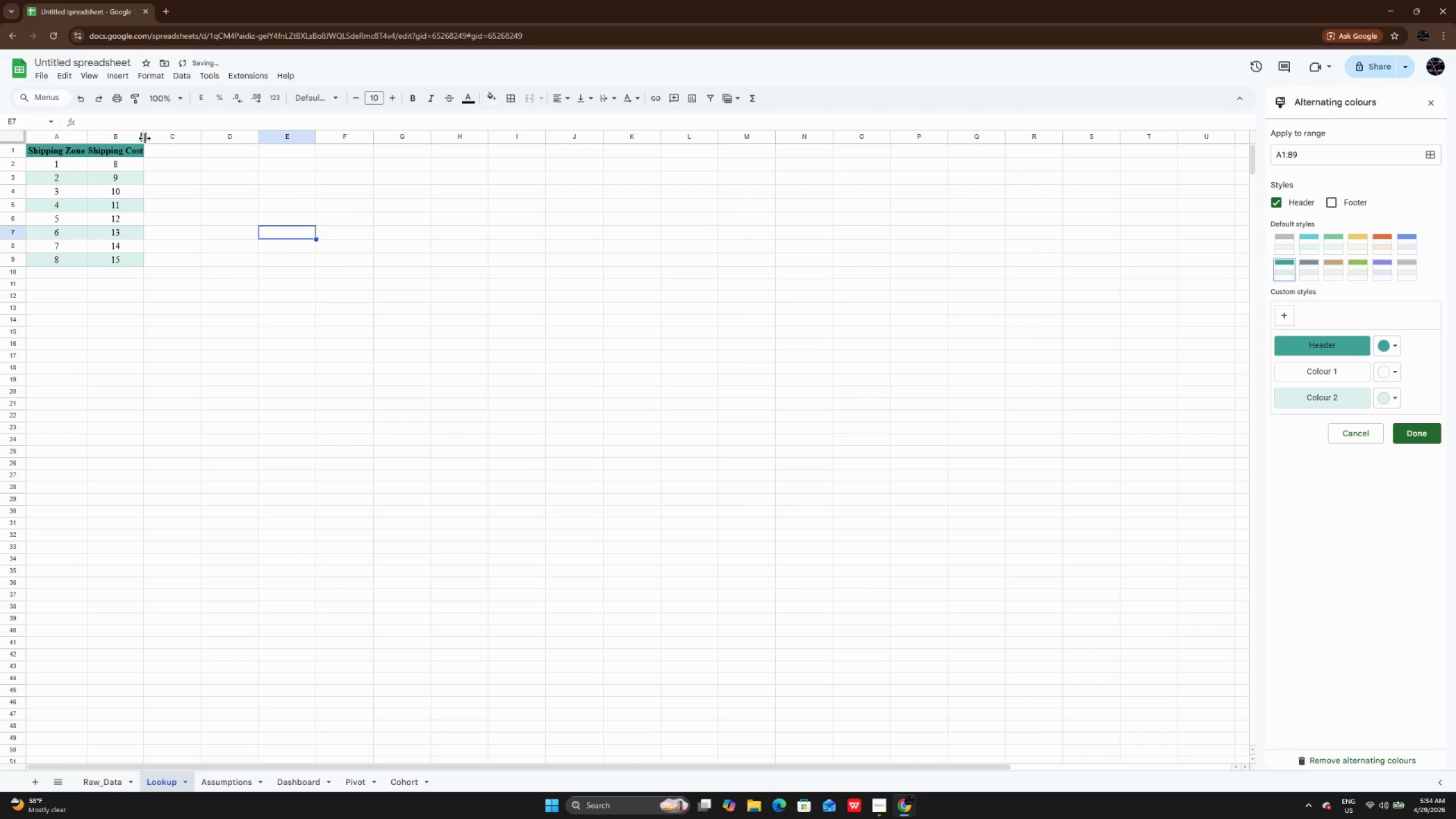 
double_click([144, 138])
 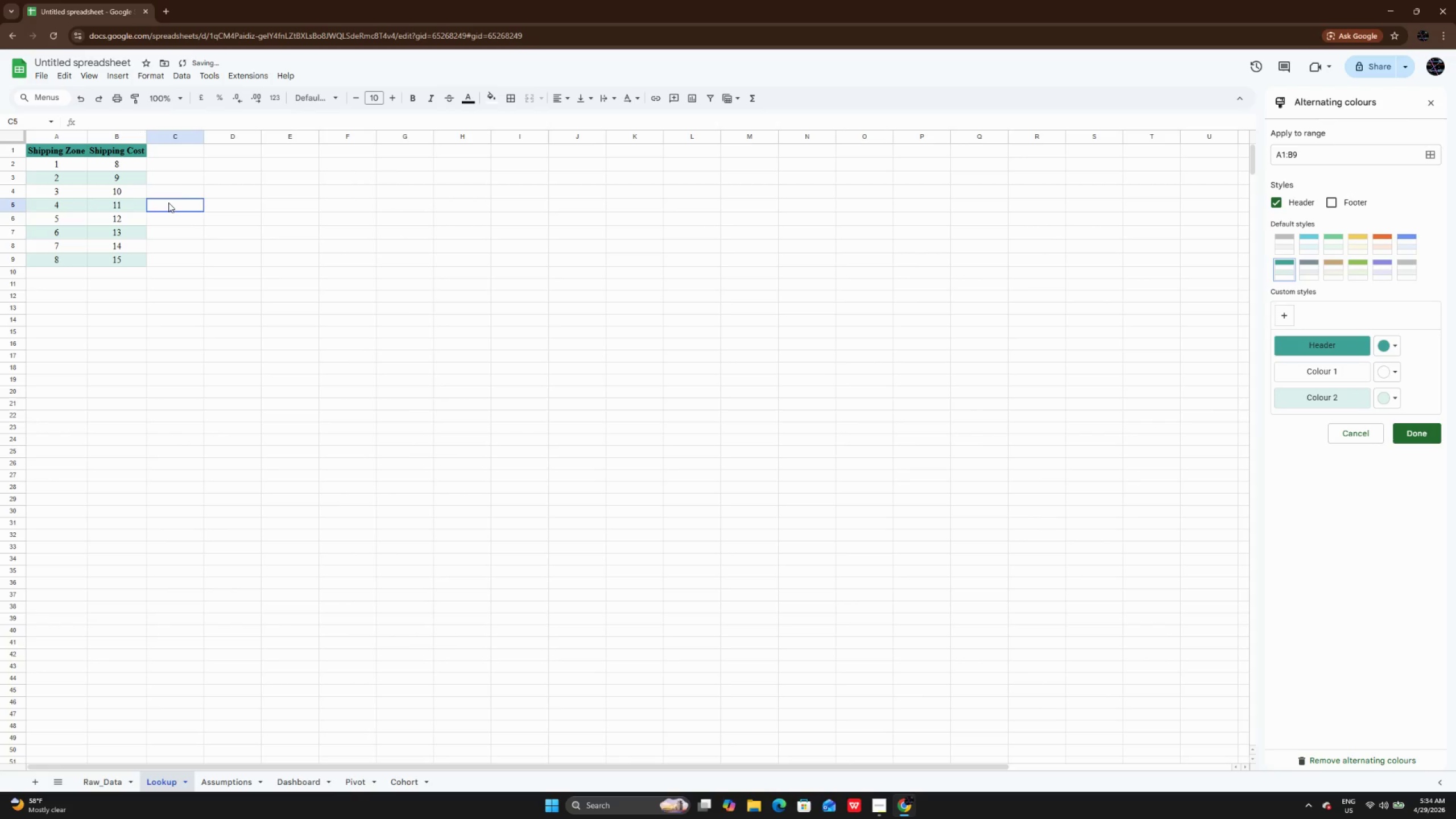 
triple_click([168, 202])
 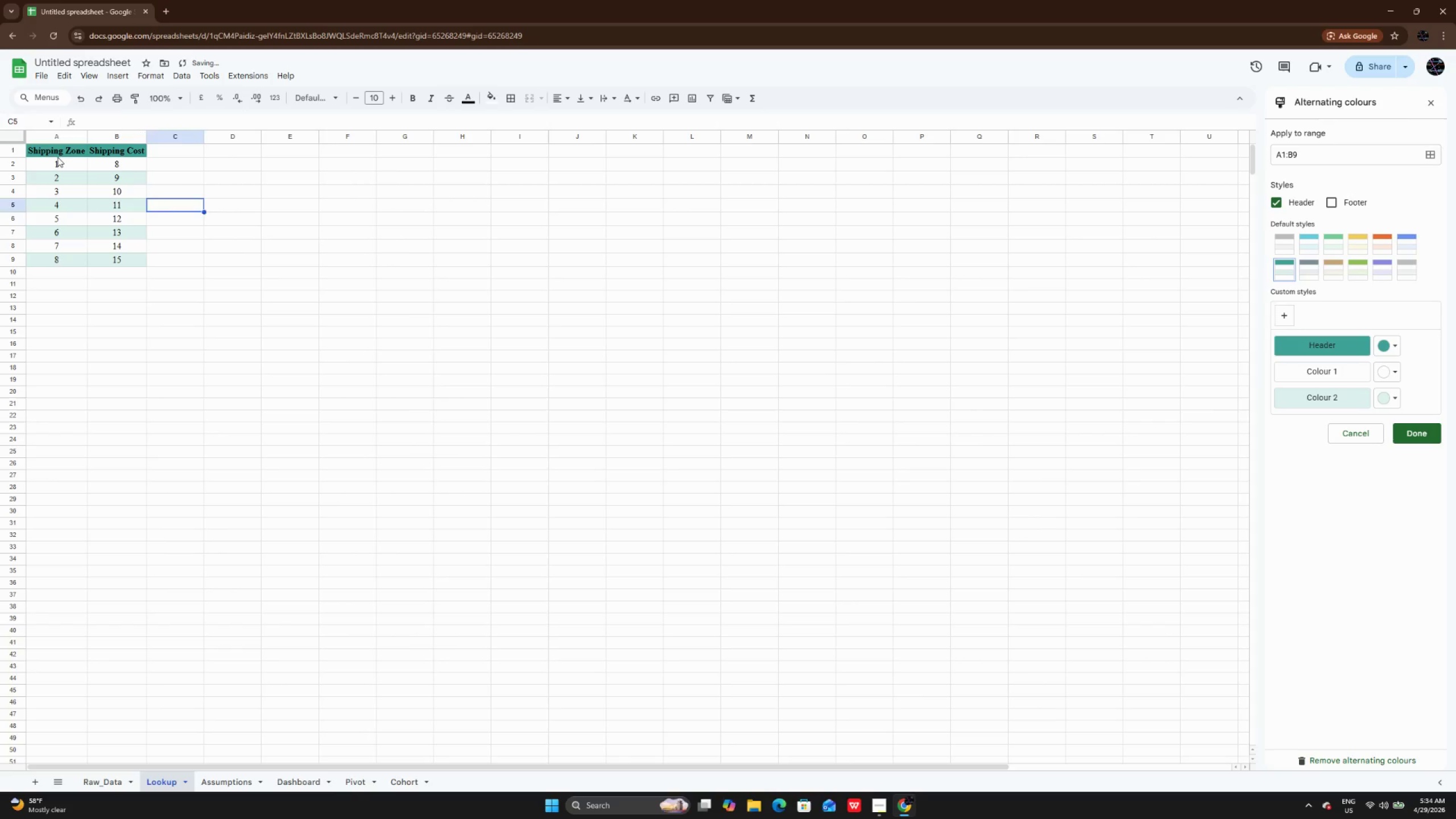 
left_click_drag(start_coordinate=[57, 157], to_coordinate=[117, 263])
 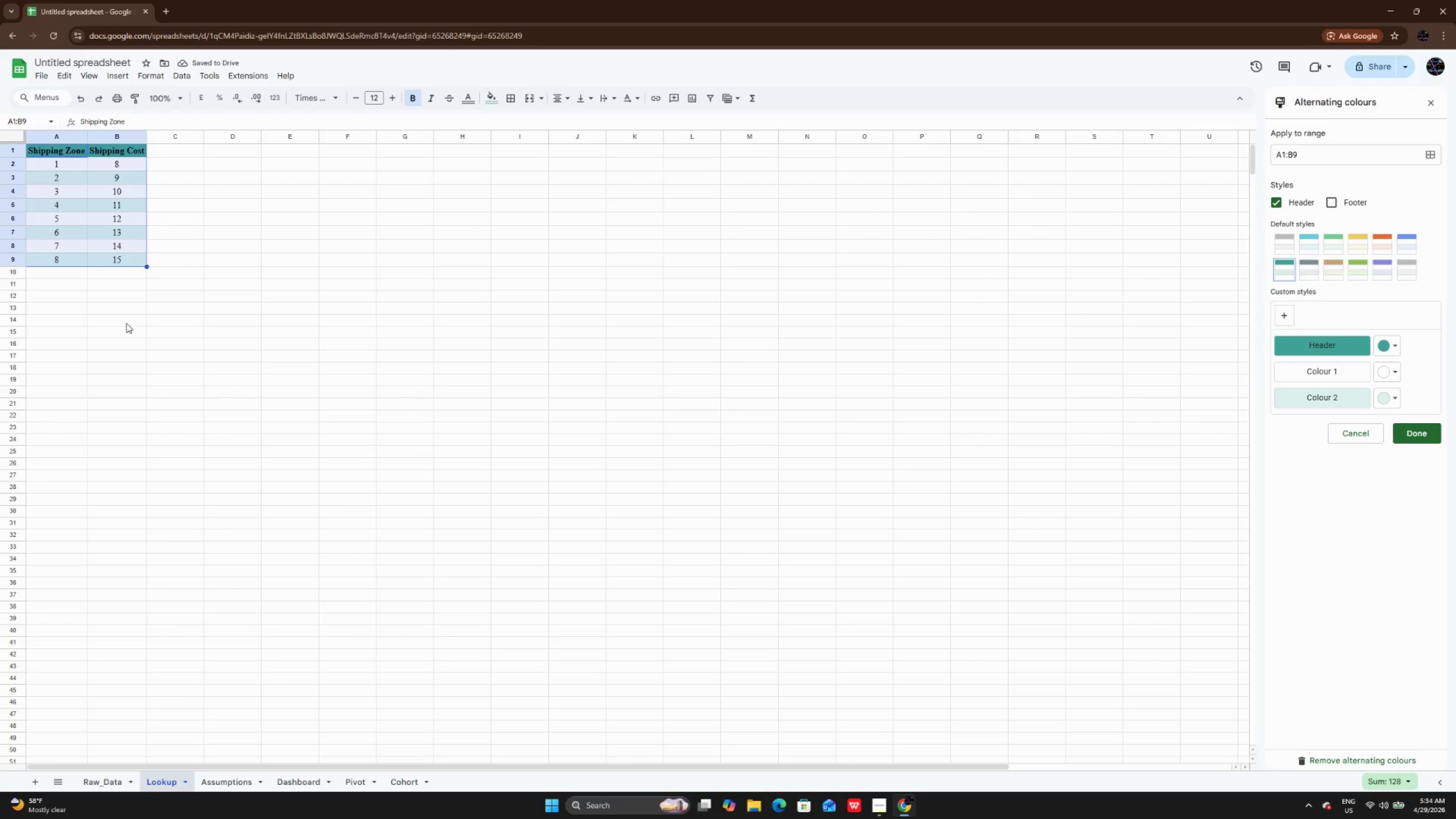 
left_click([126, 323])
 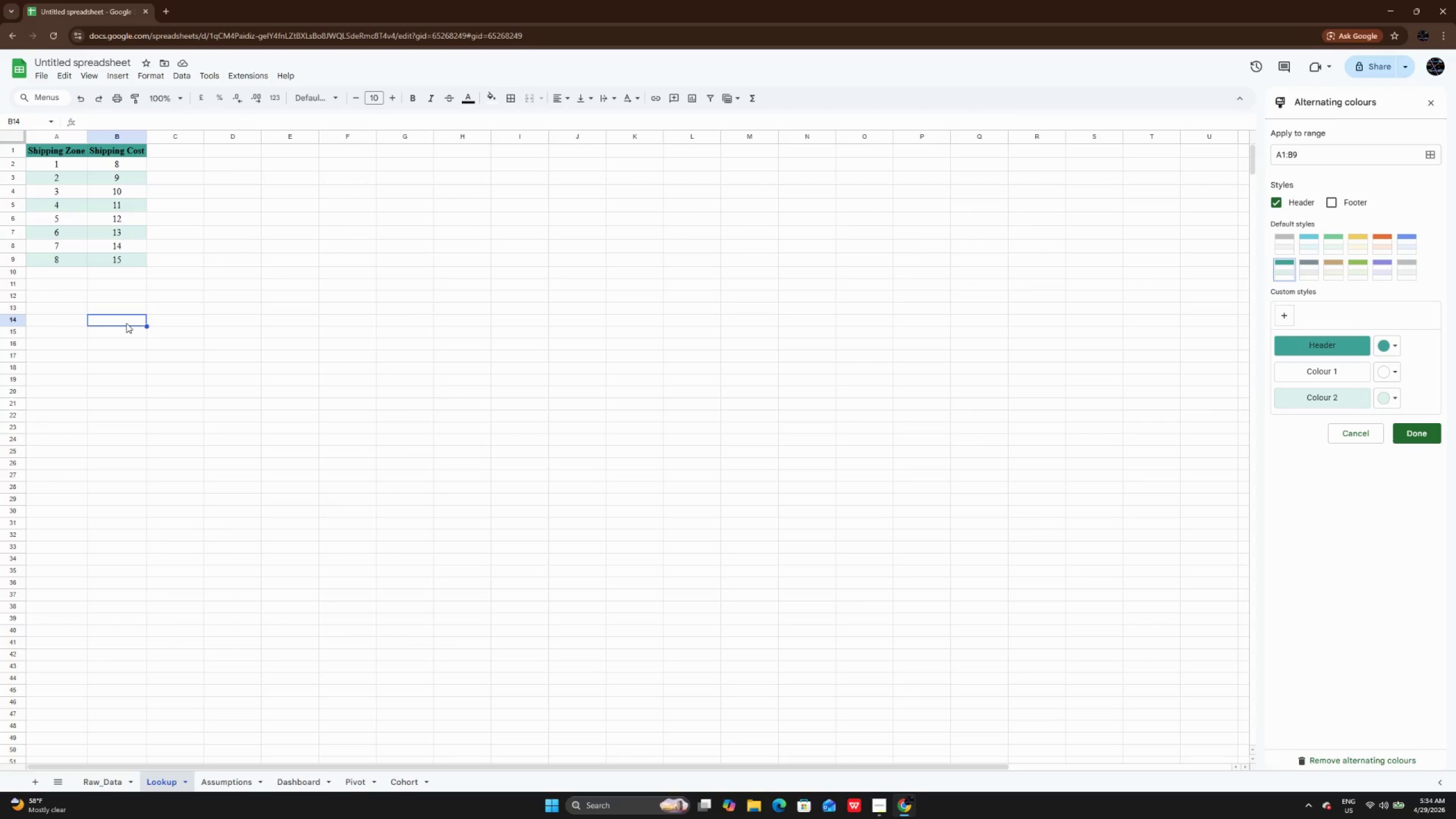 
wait(18.8)
 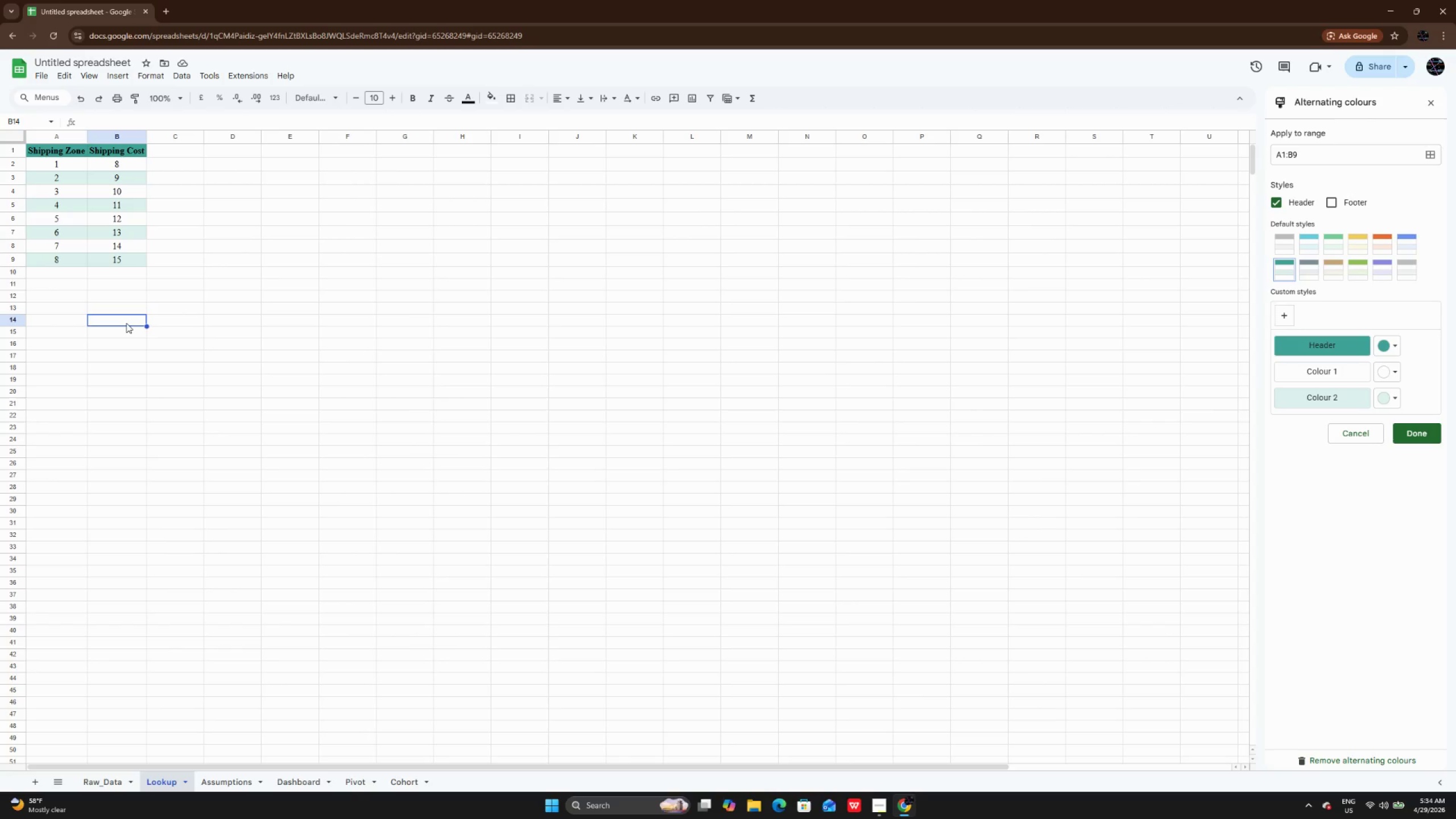 
left_click([223, 781])
 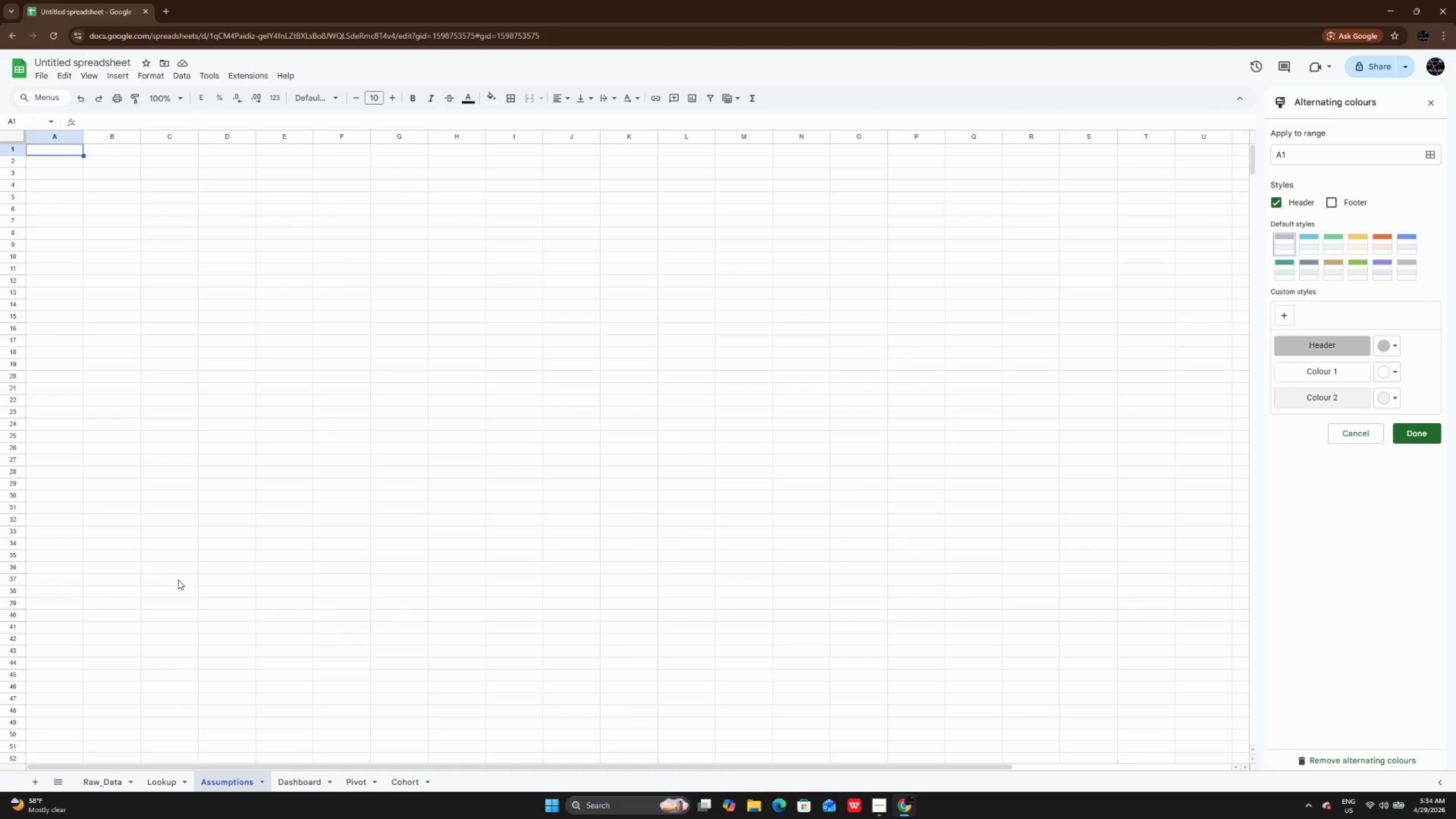 
key(Enter)
 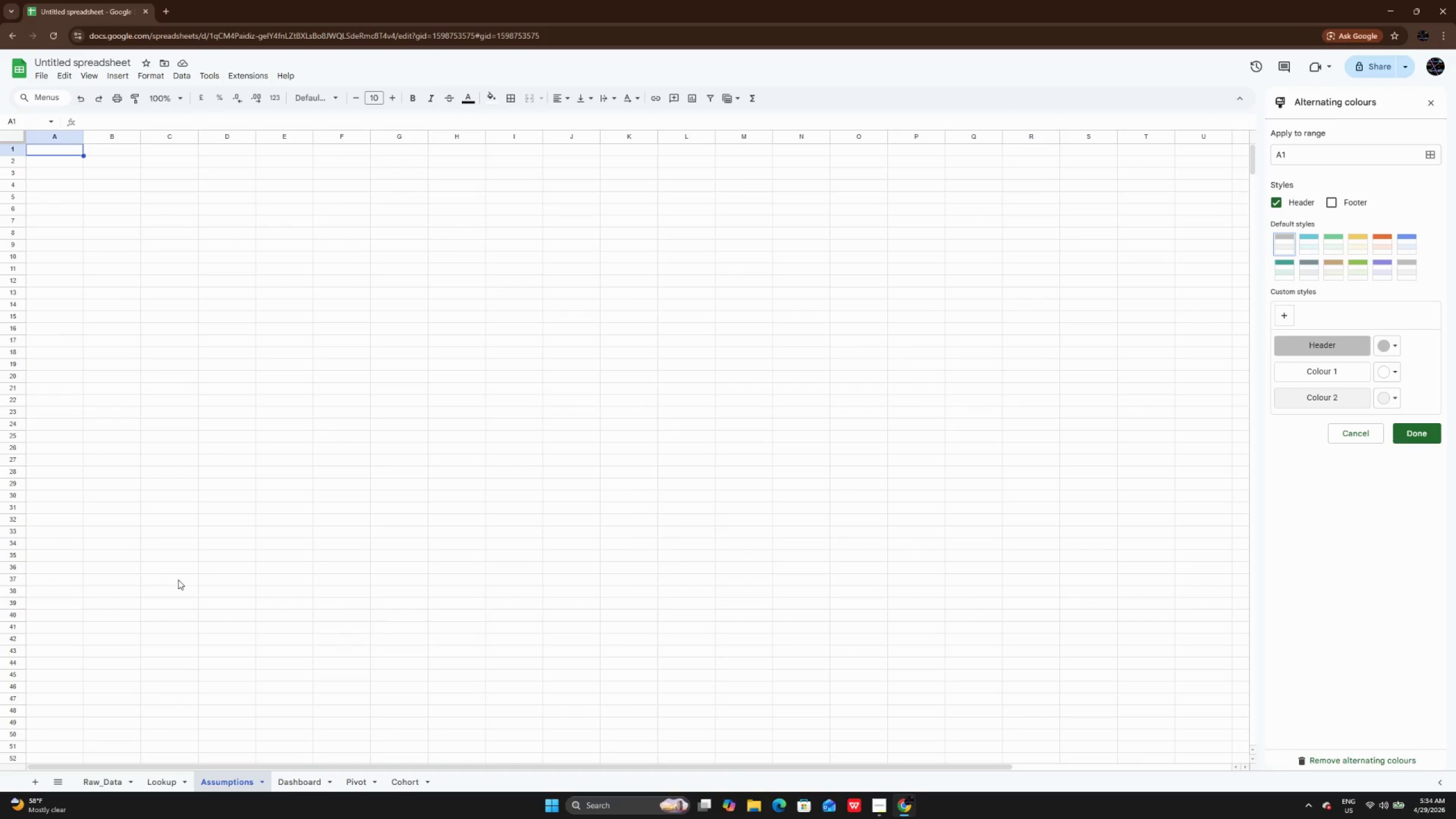 
key(CapsLock)
 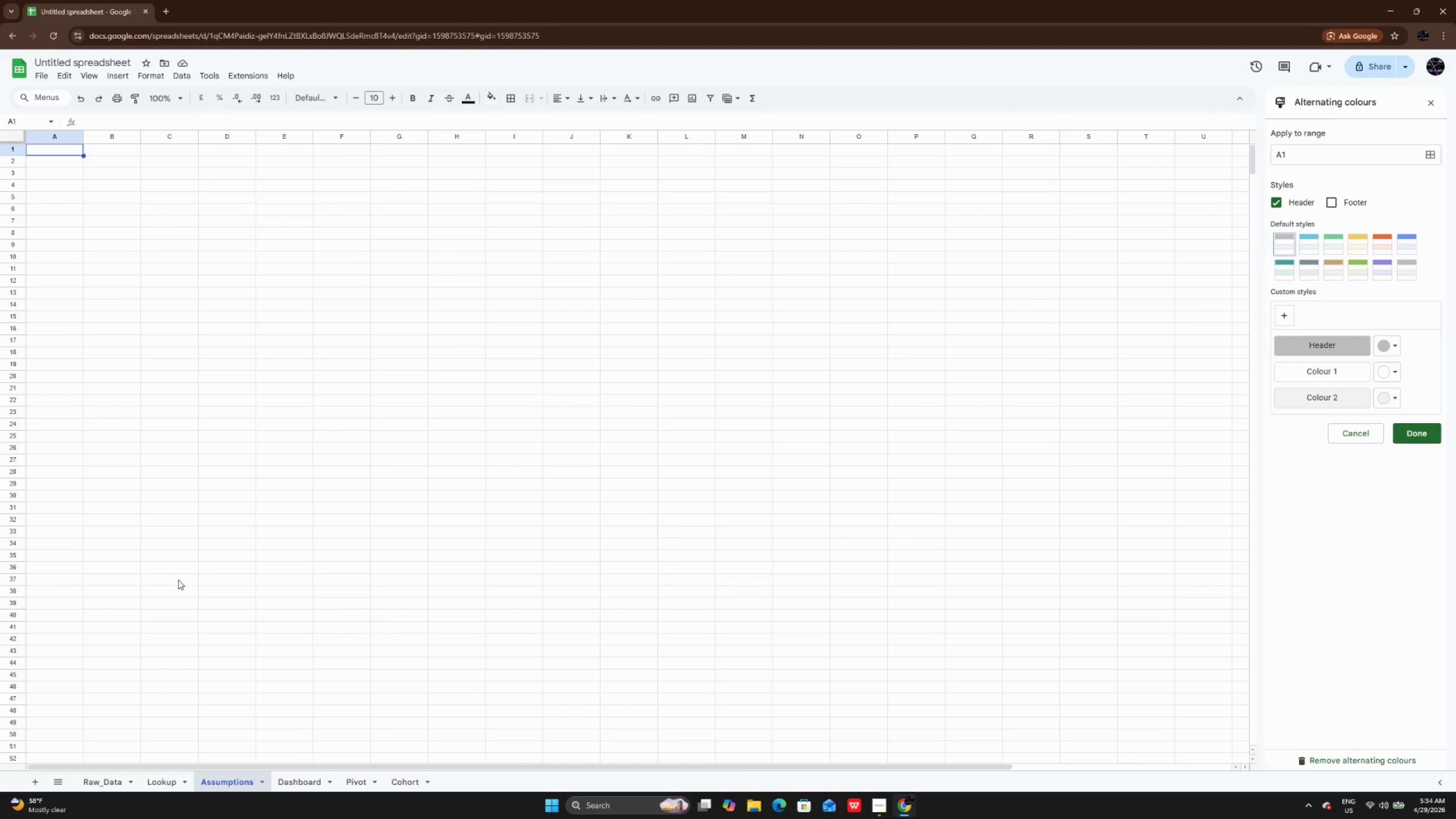 
key(T)
 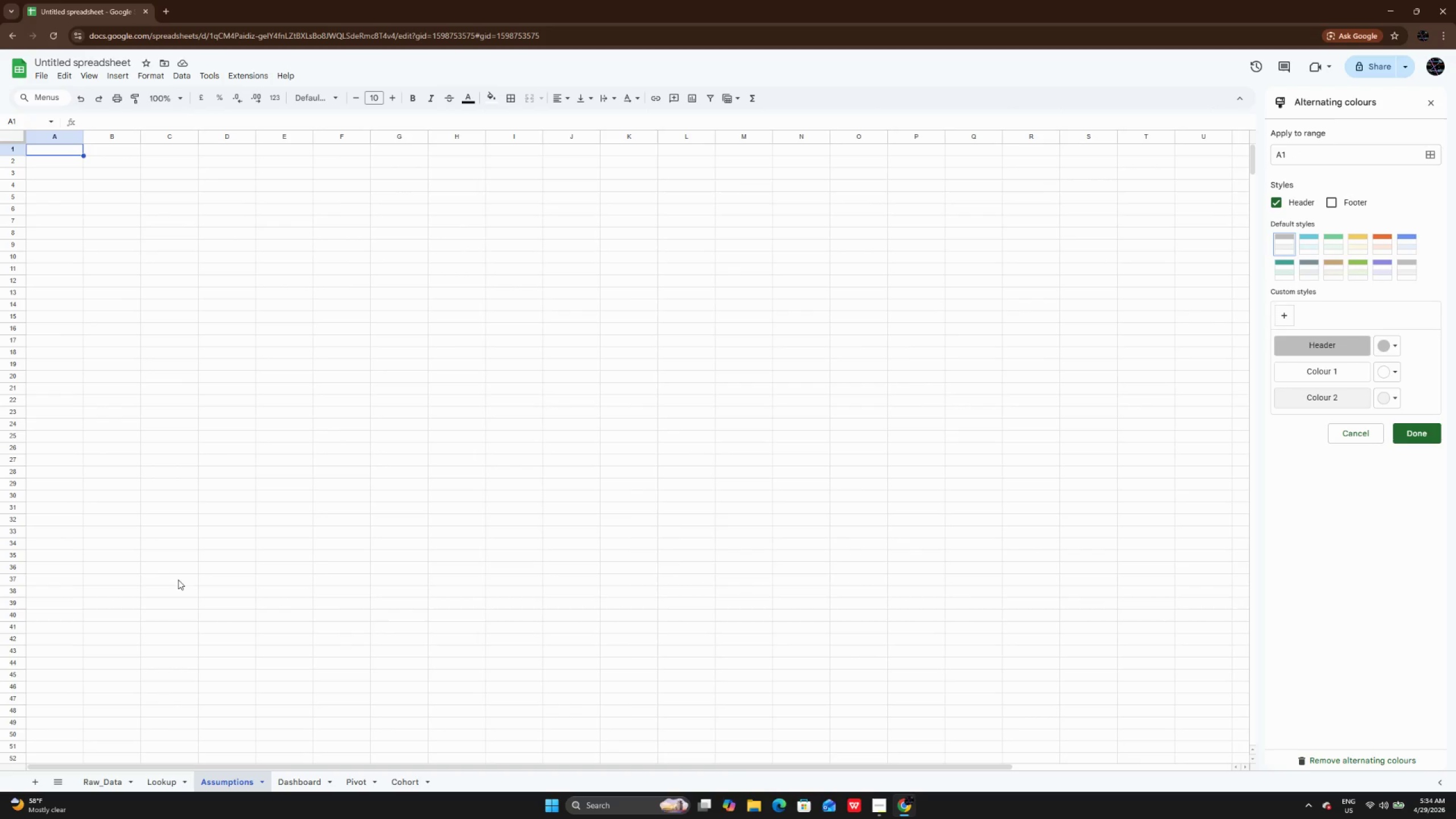 
key(CapsLock)
 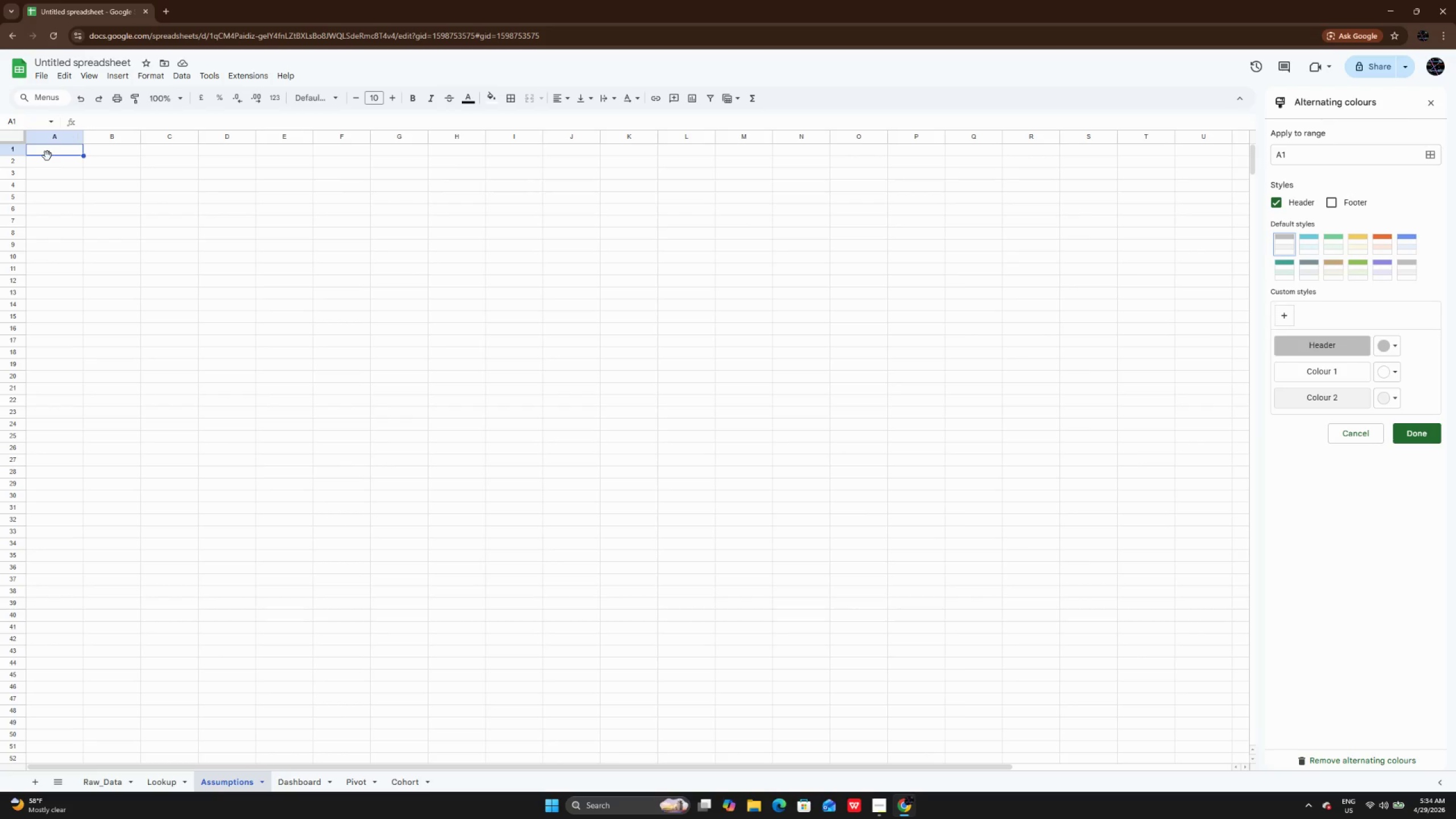 
double_click([47, 155])
 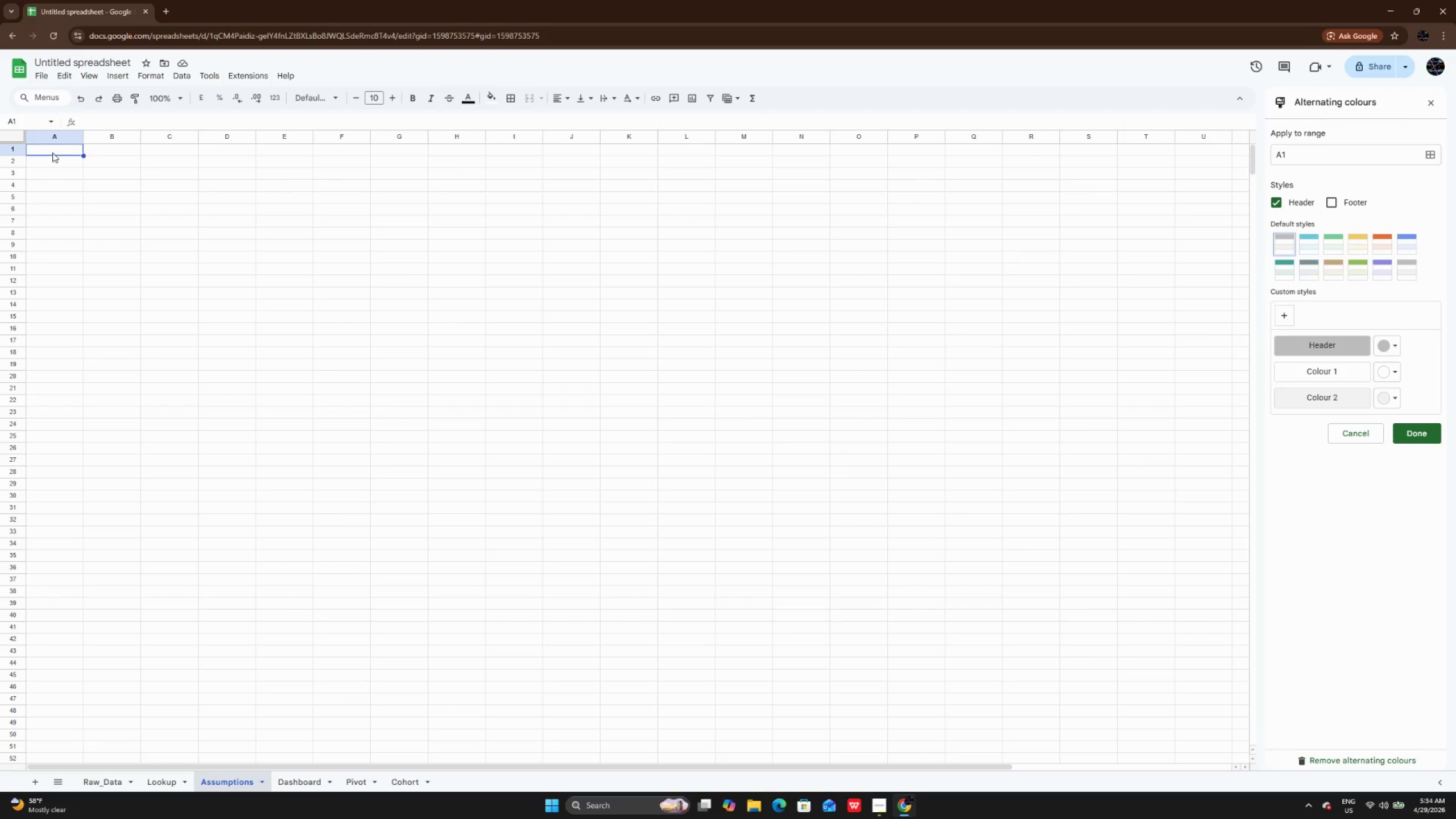 
double_click([52, 152])
 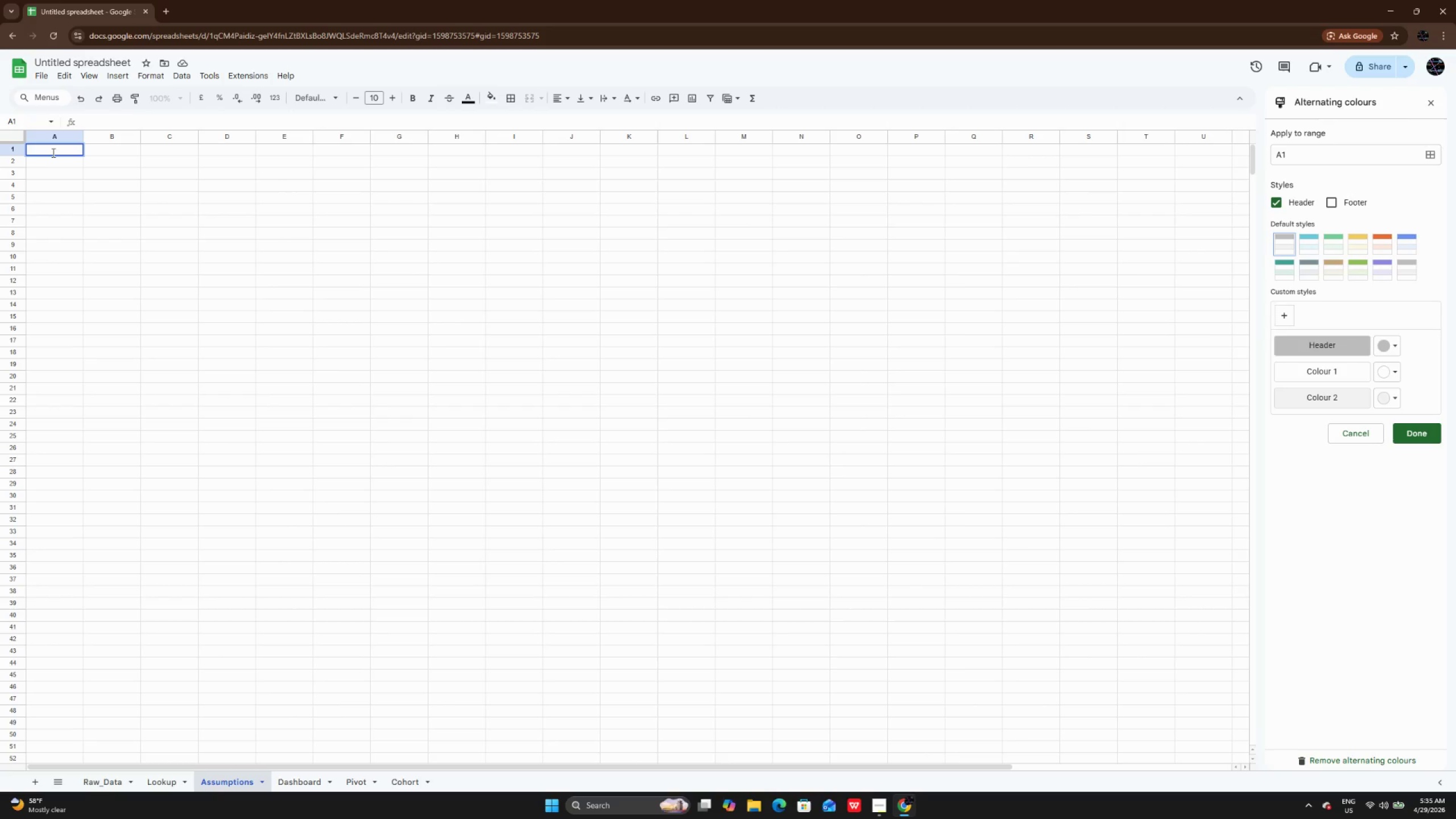 
type(Tier Level)
 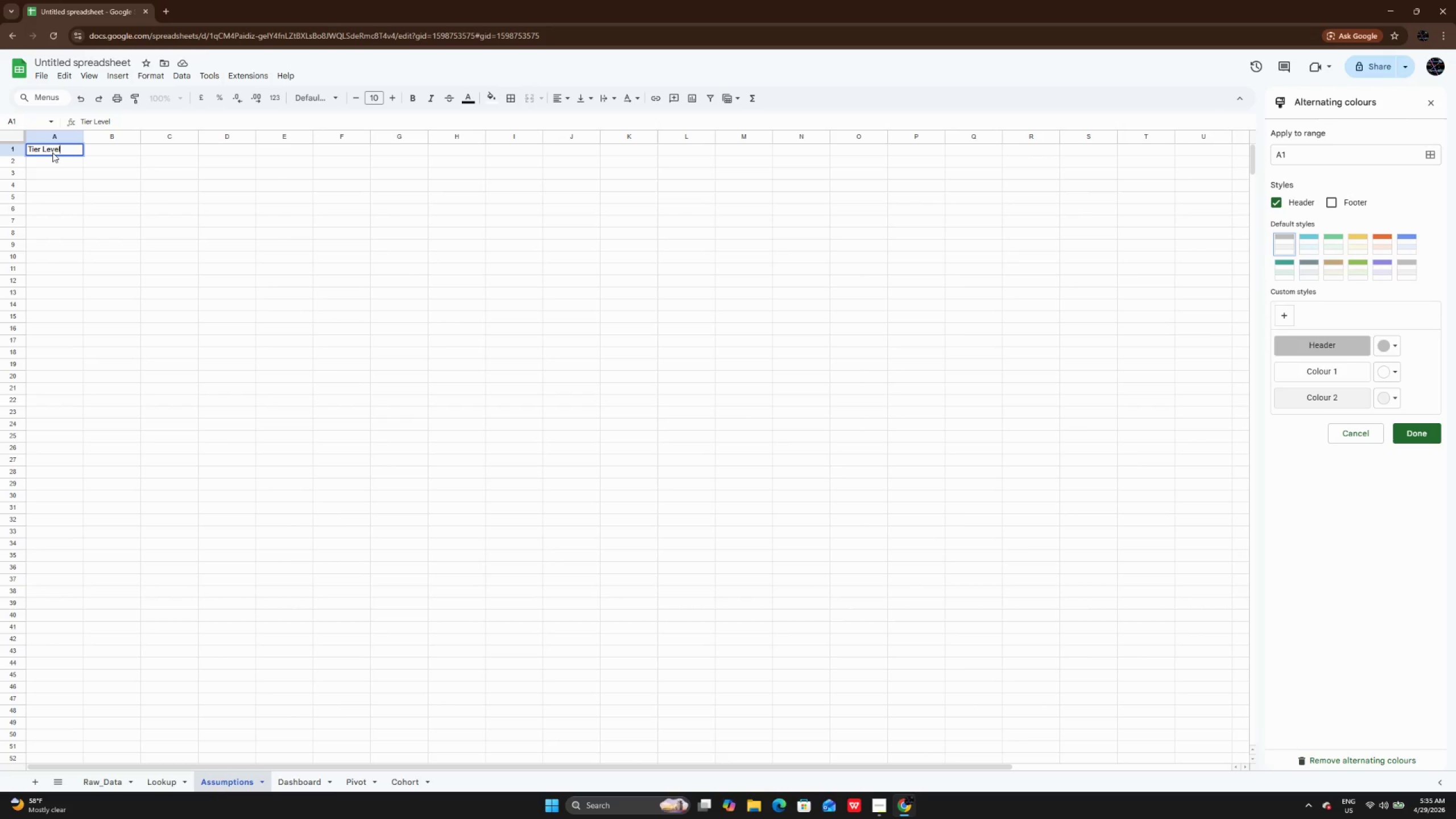 
key(Enter)
 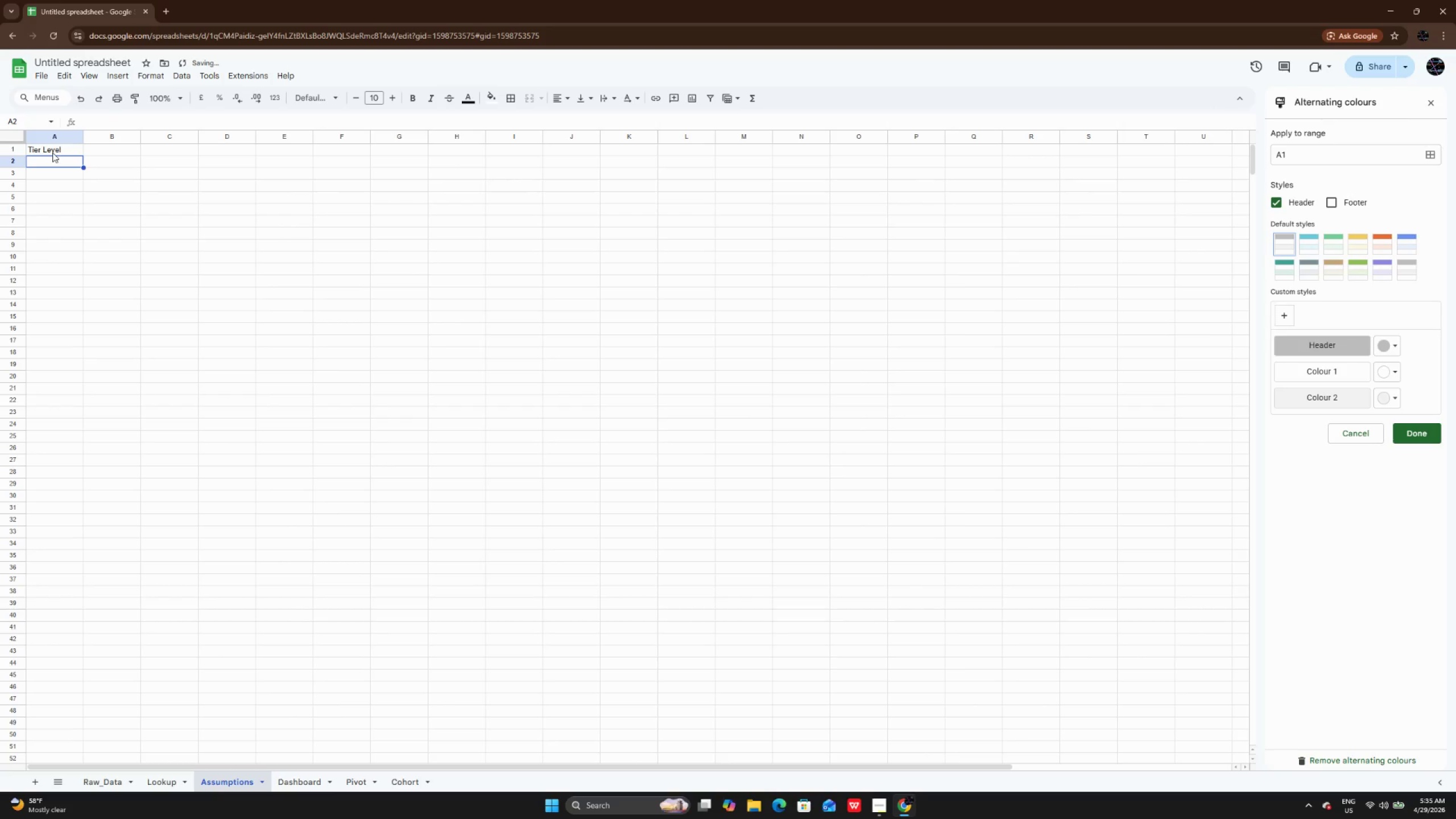 
key(ArrowUp)
 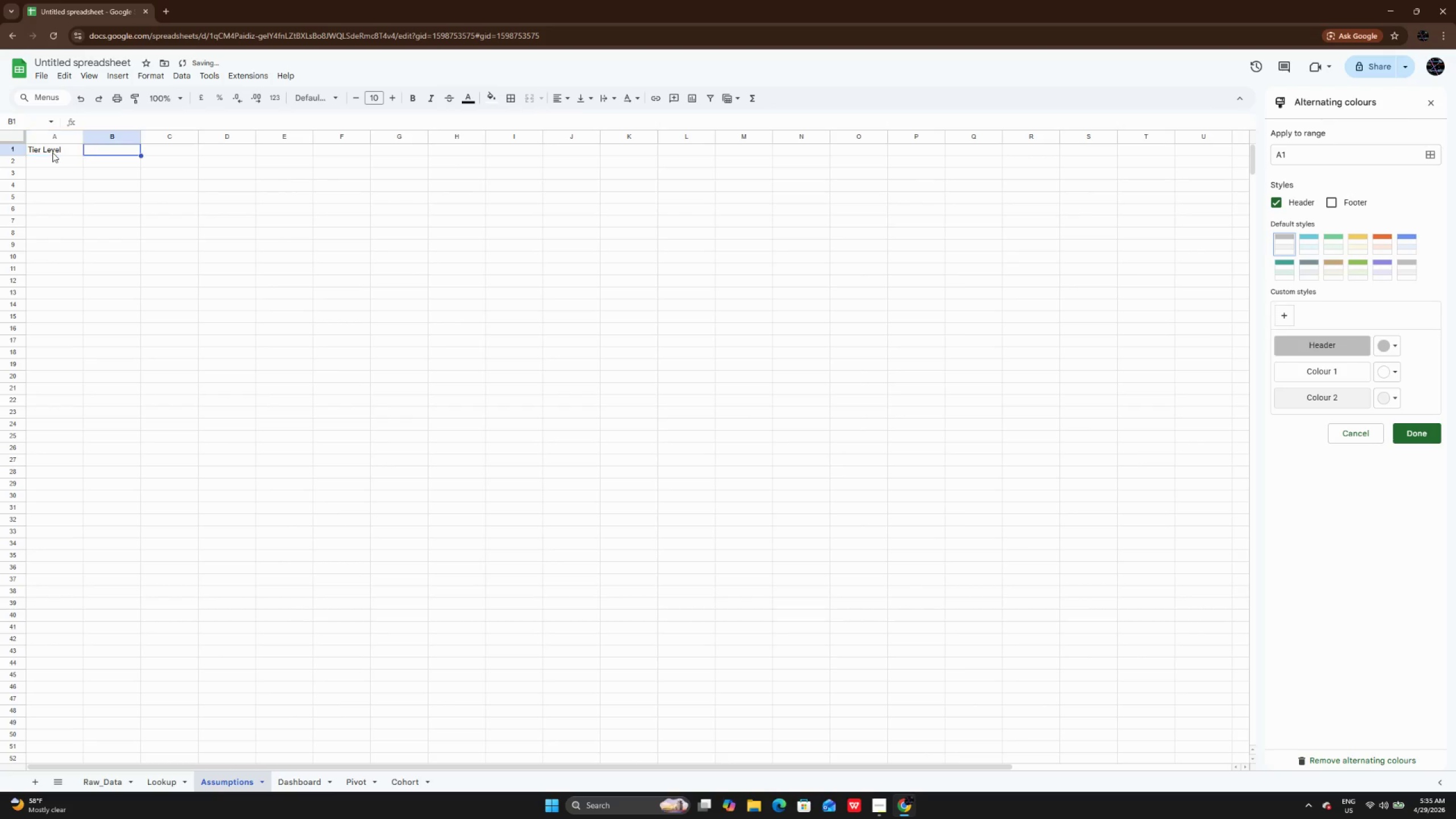 
key(ArrowRight)
 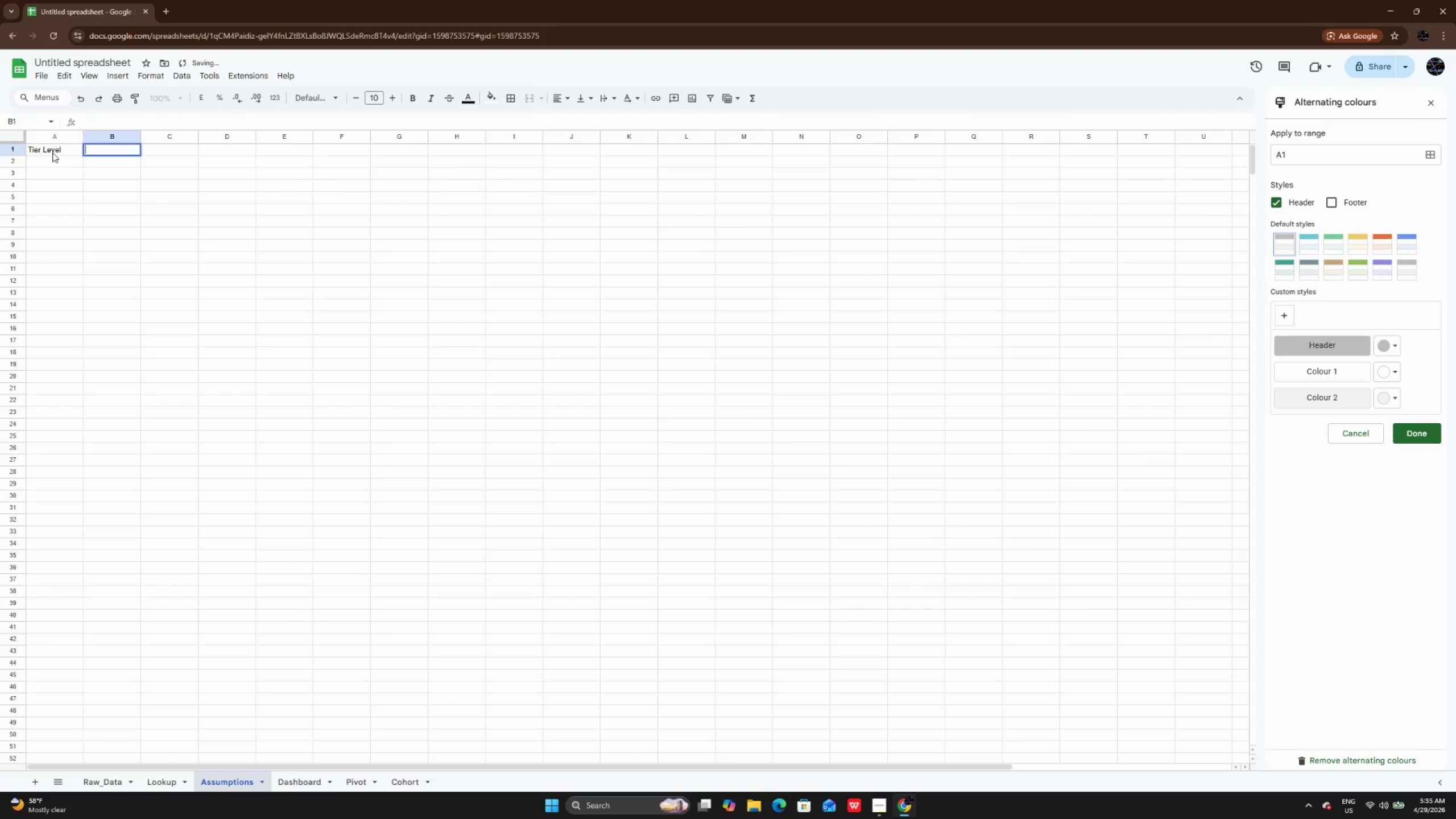 
key(Enter)
 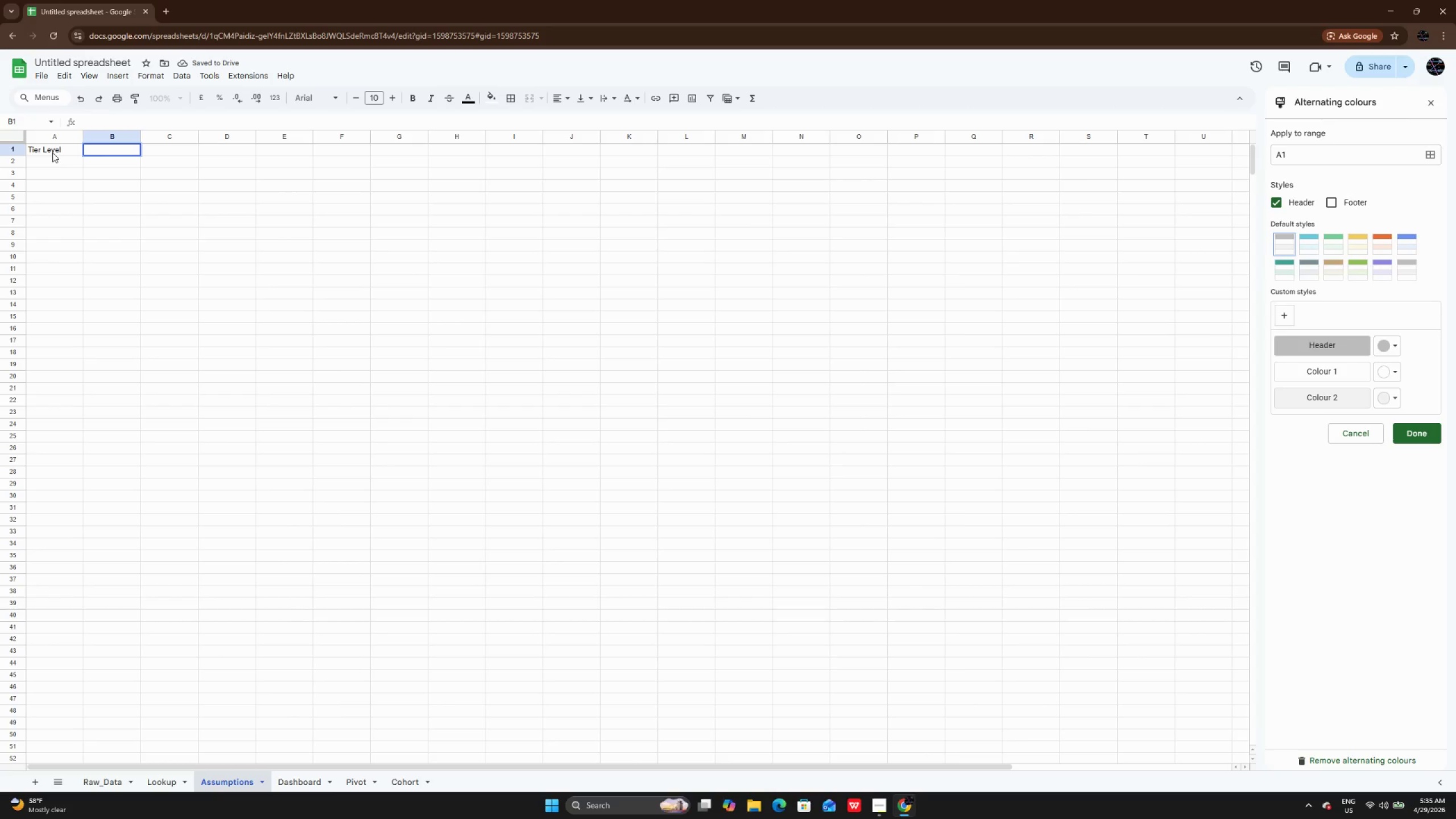 
type(Price)
 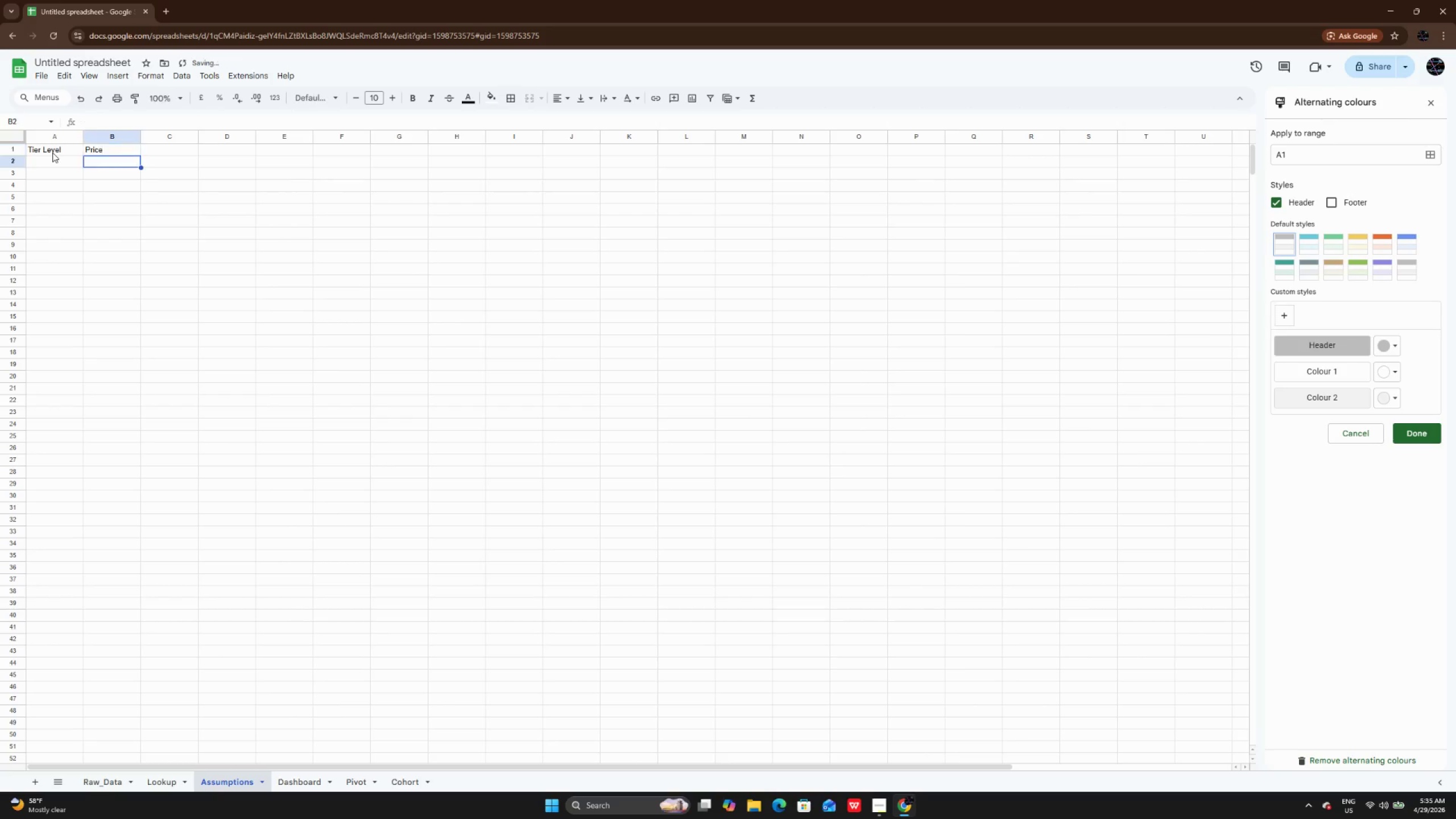 
key(Enter)
 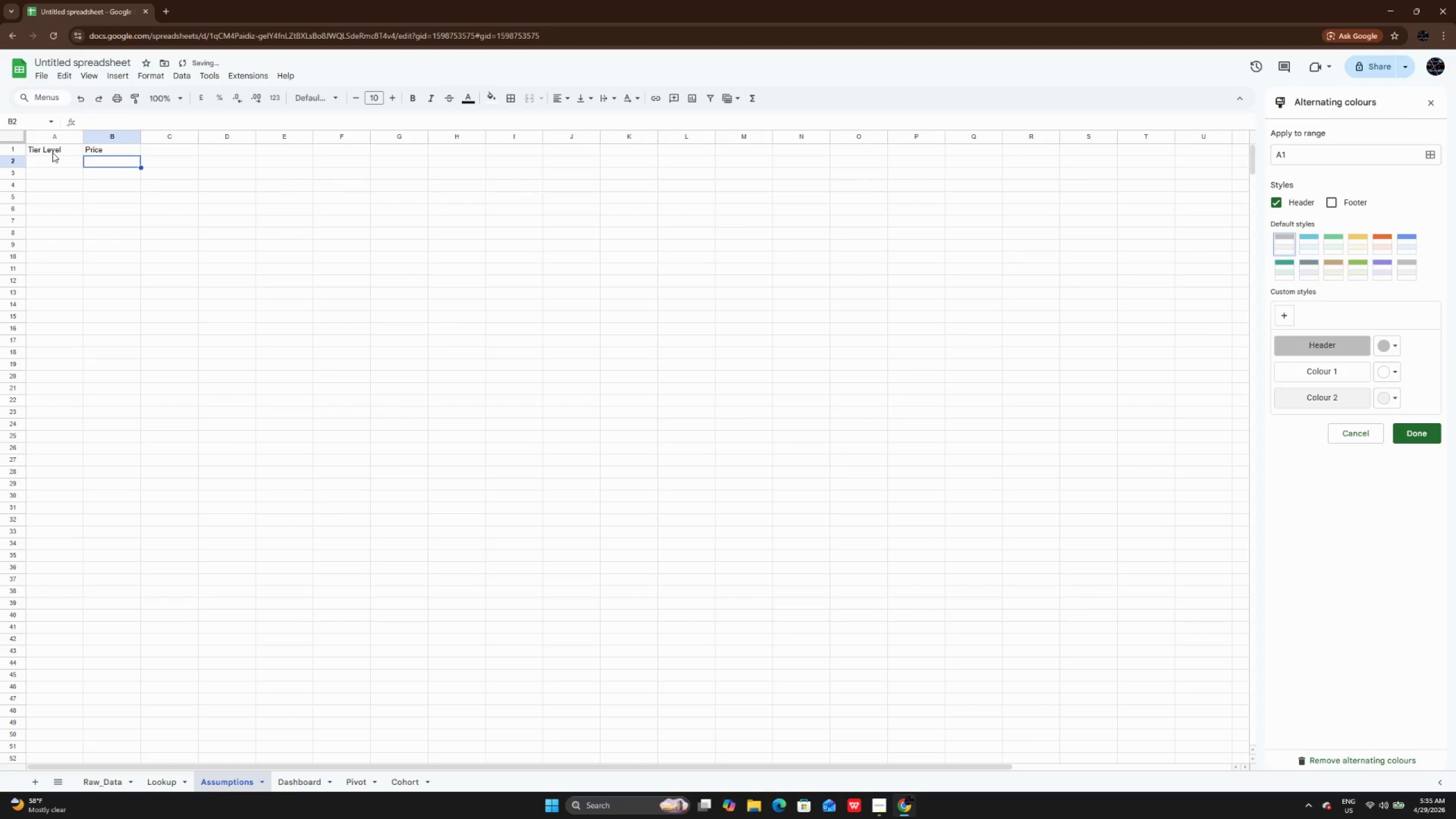 
key(ArrowLeft)
 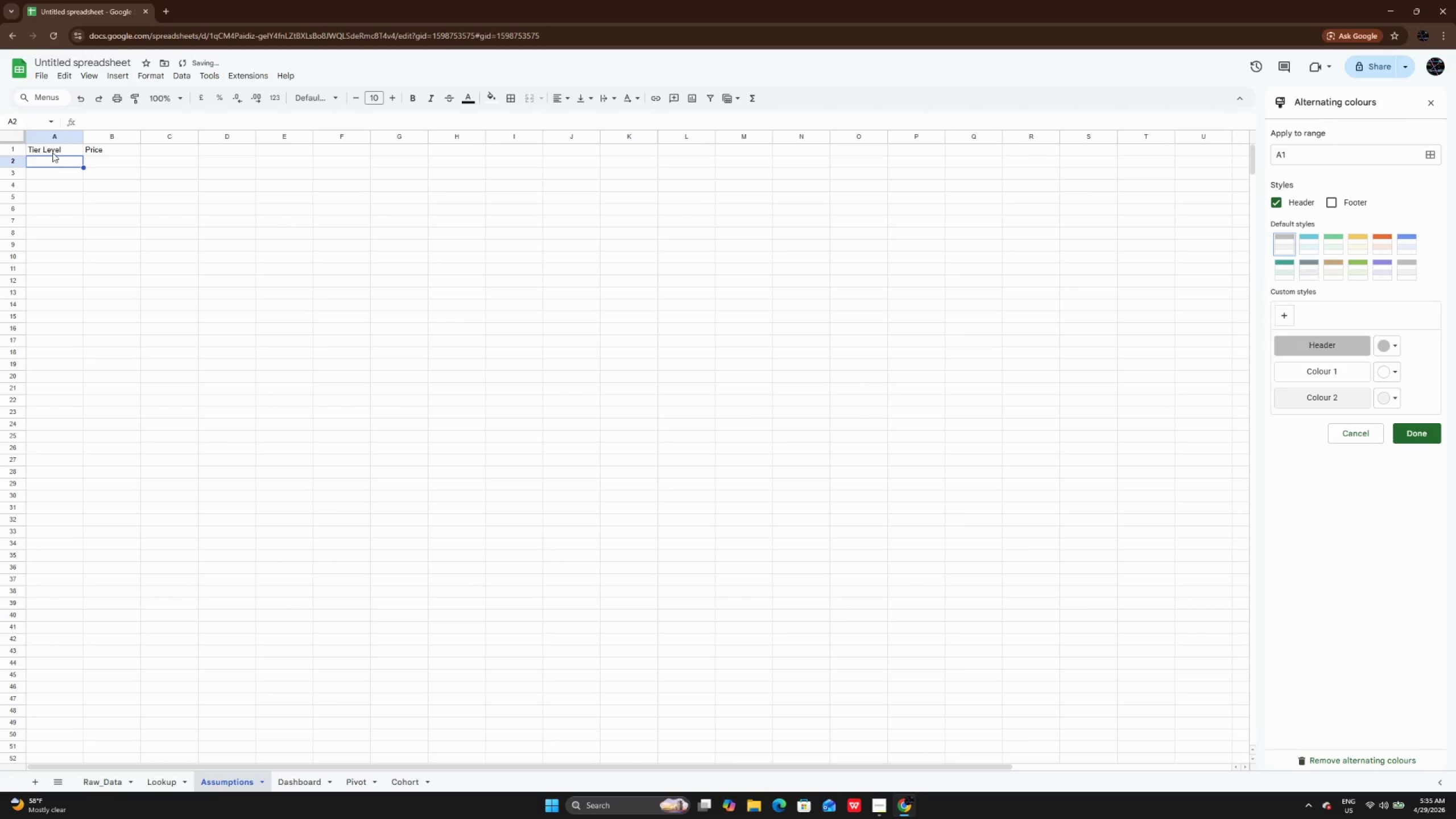 
type(Apprentice)
 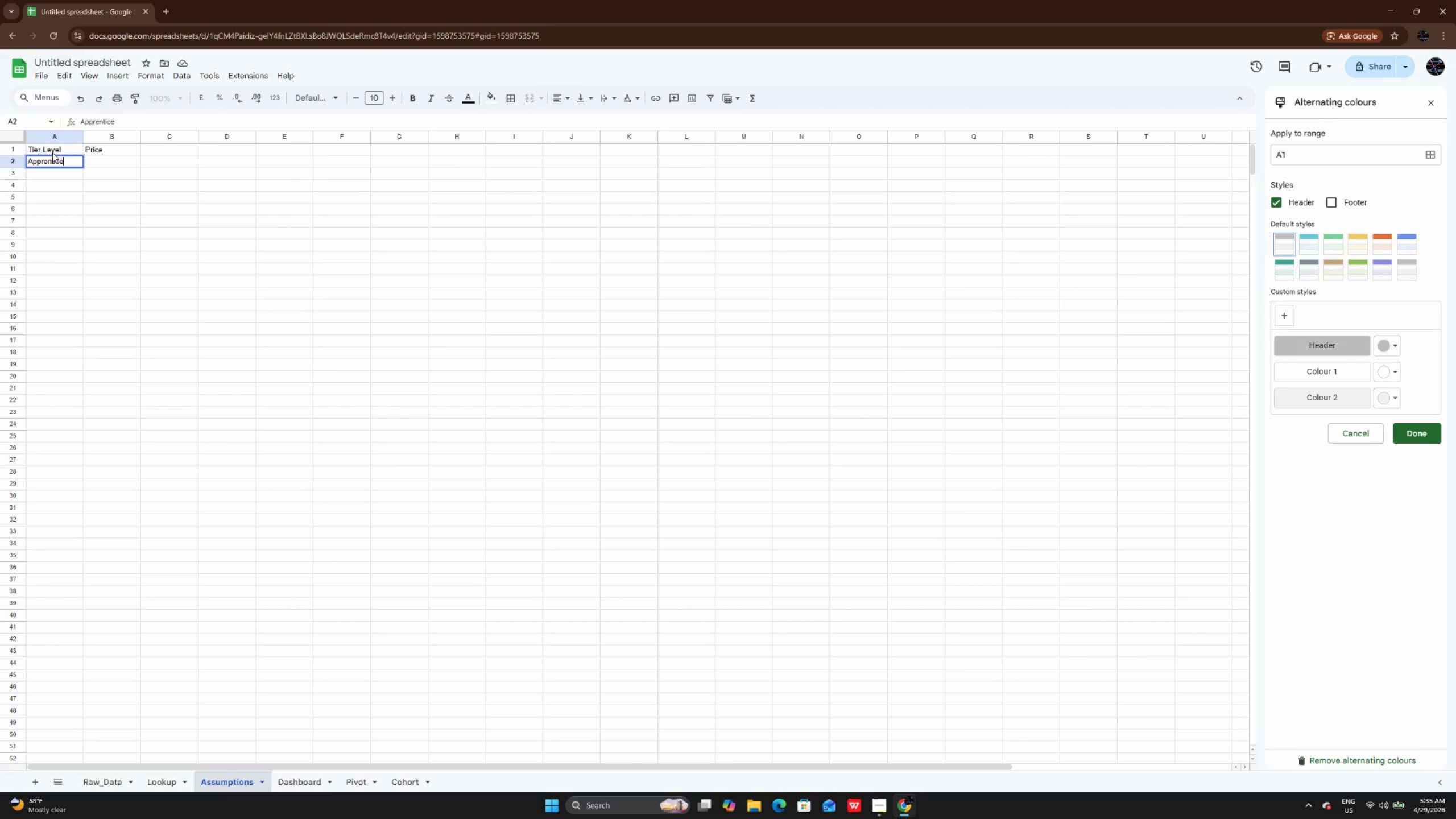 
key(Enter)
 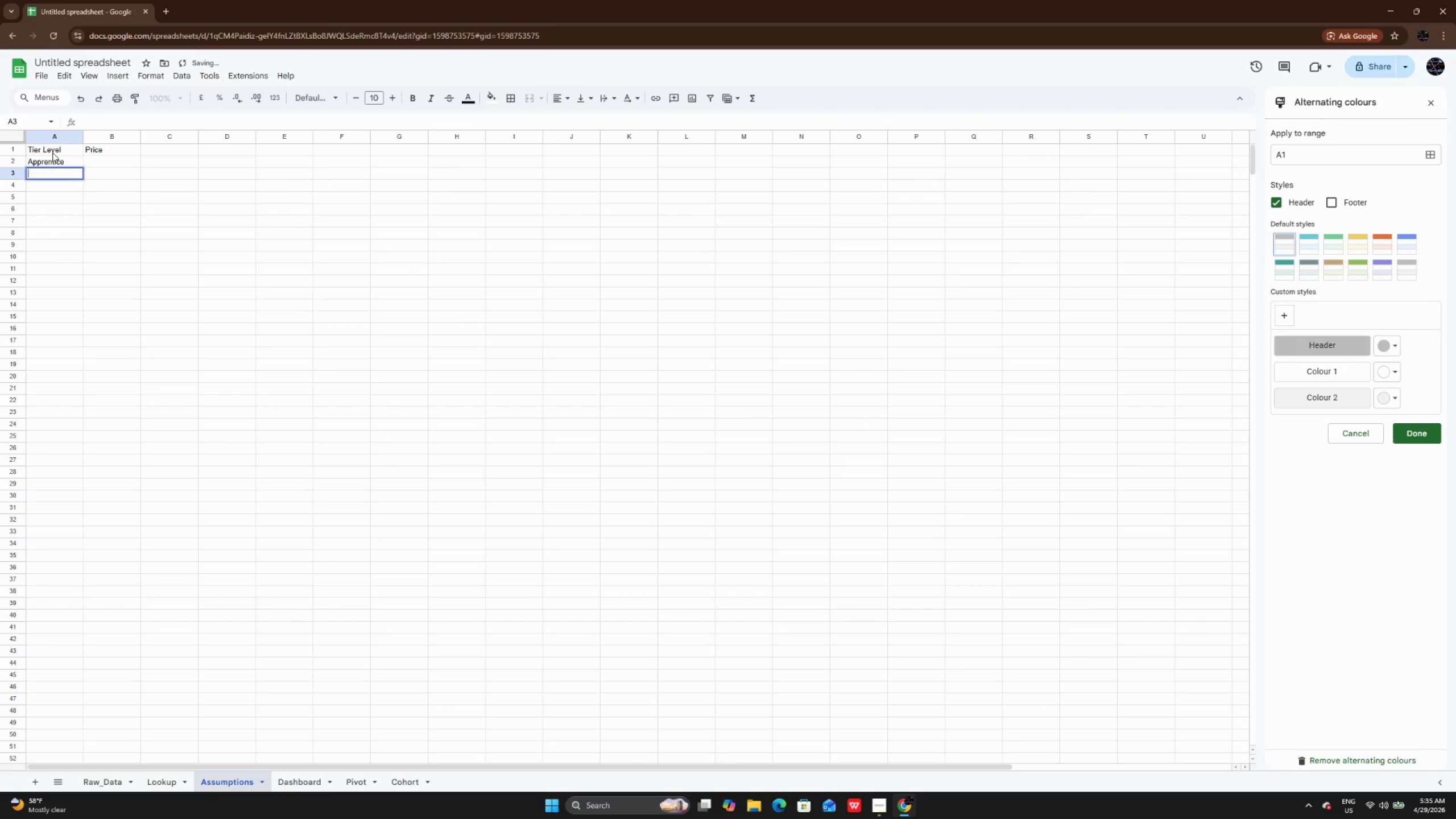 
key(Enter)
 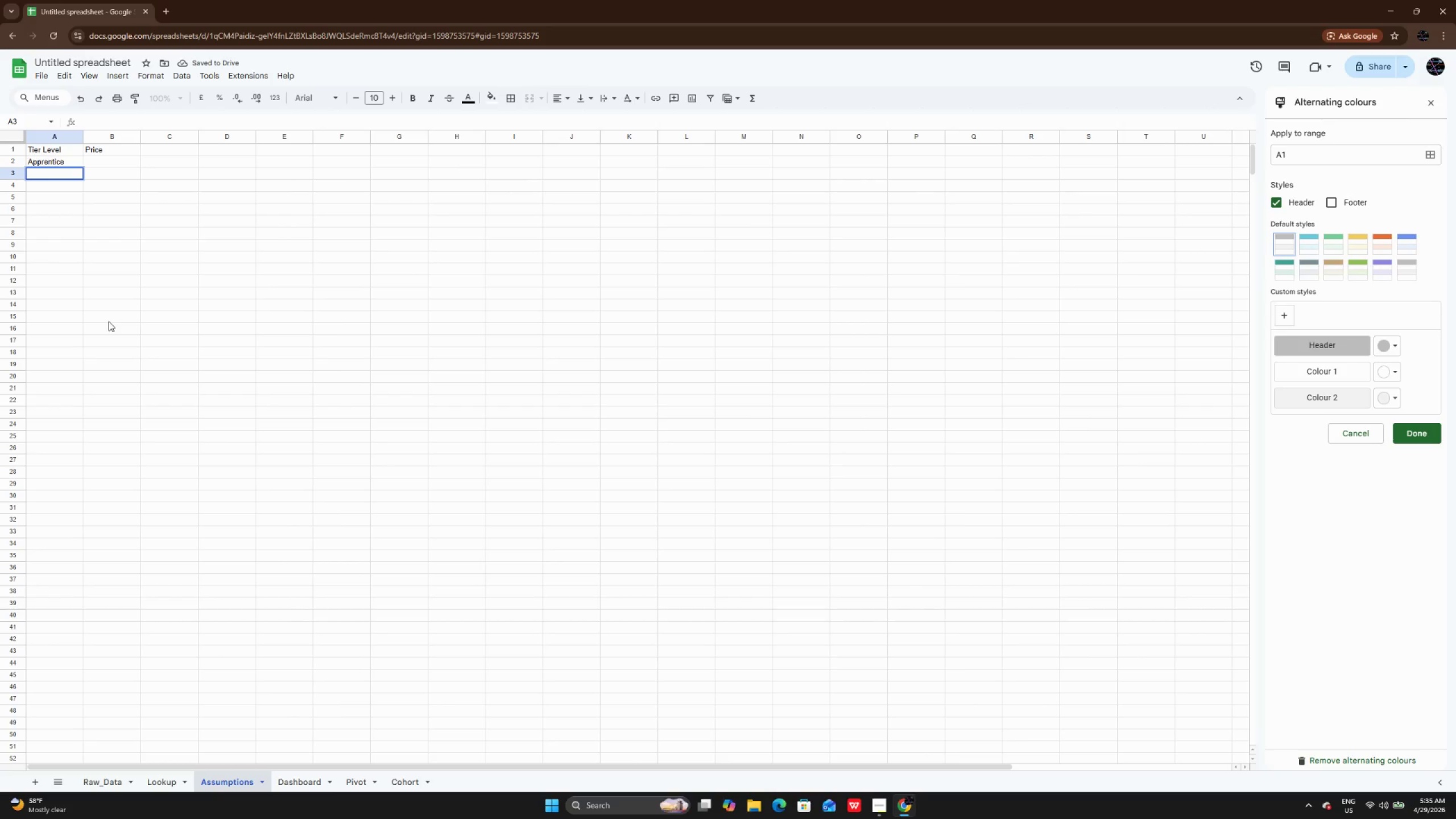 
wait(5.2)
 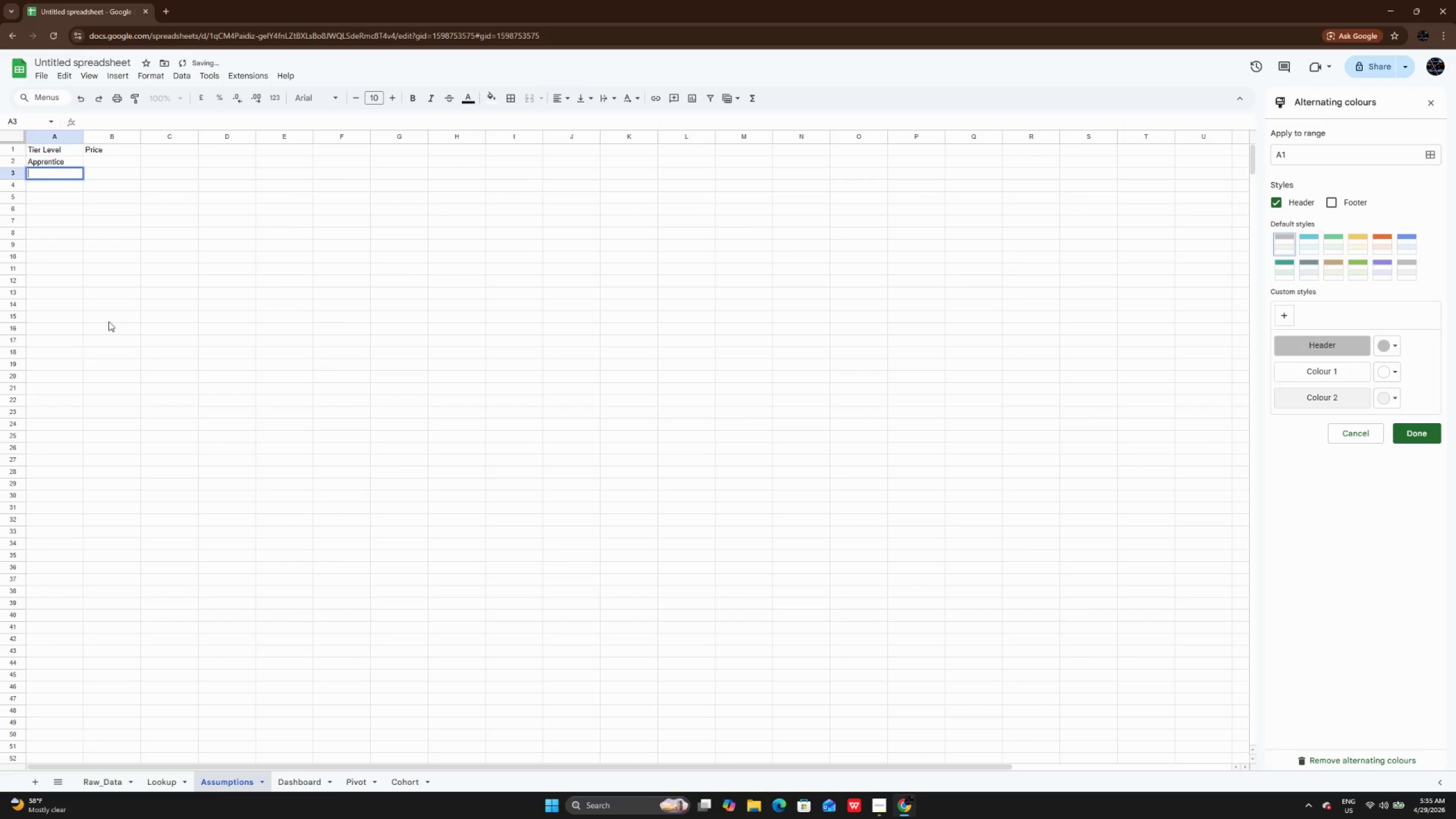 
type(Jou)
 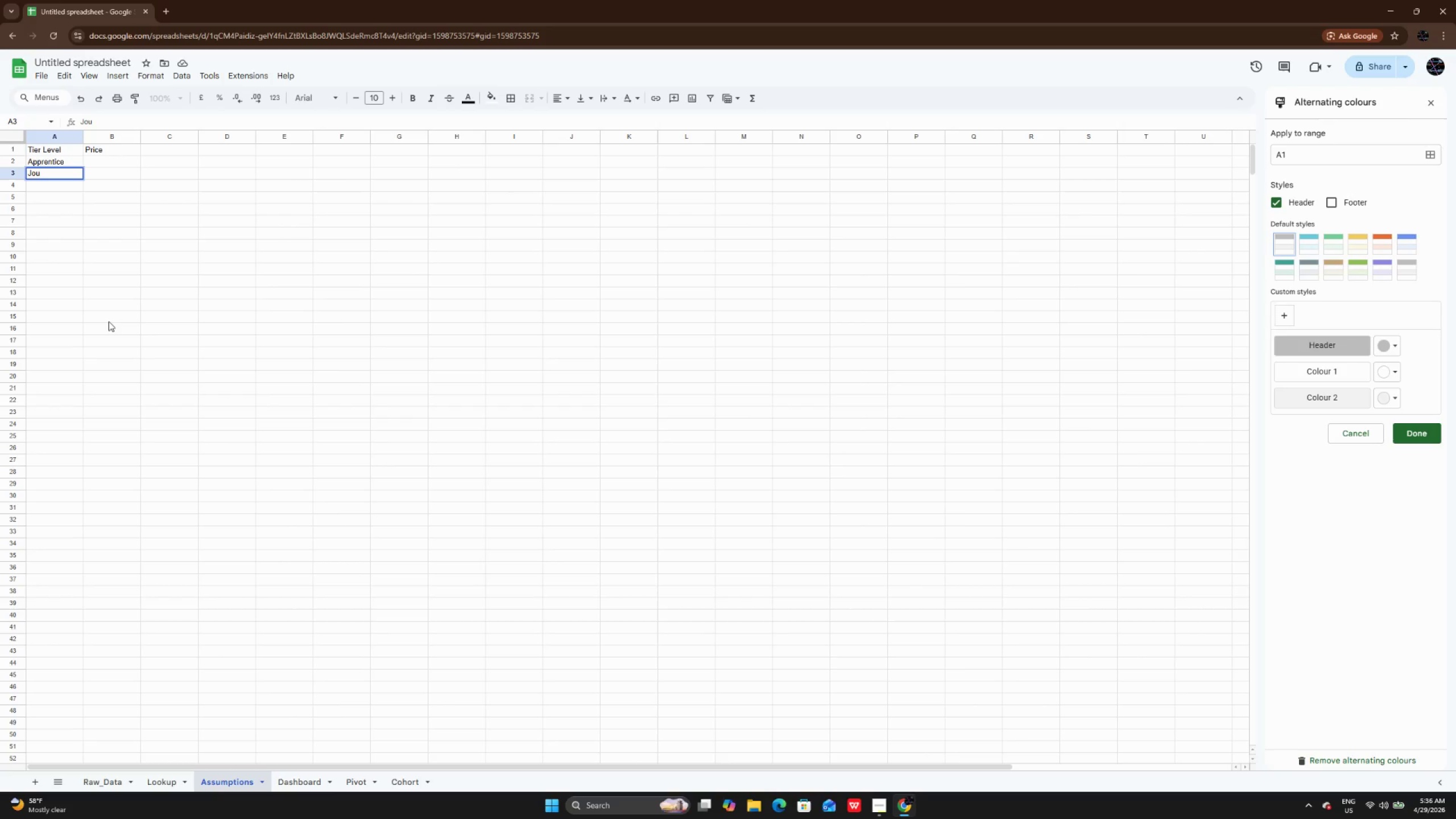 
wait(36.56)
 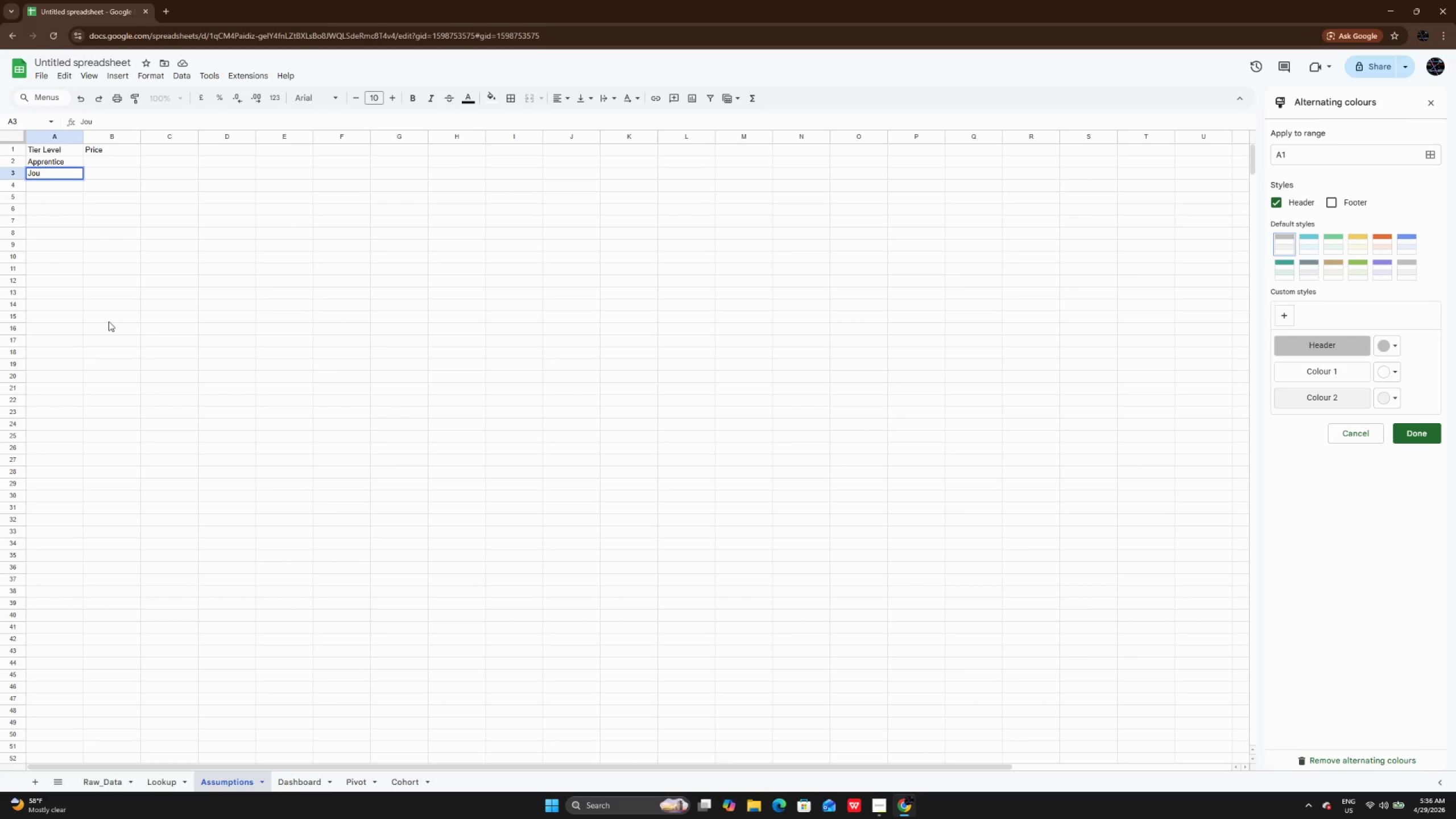 
type(rneyman)
 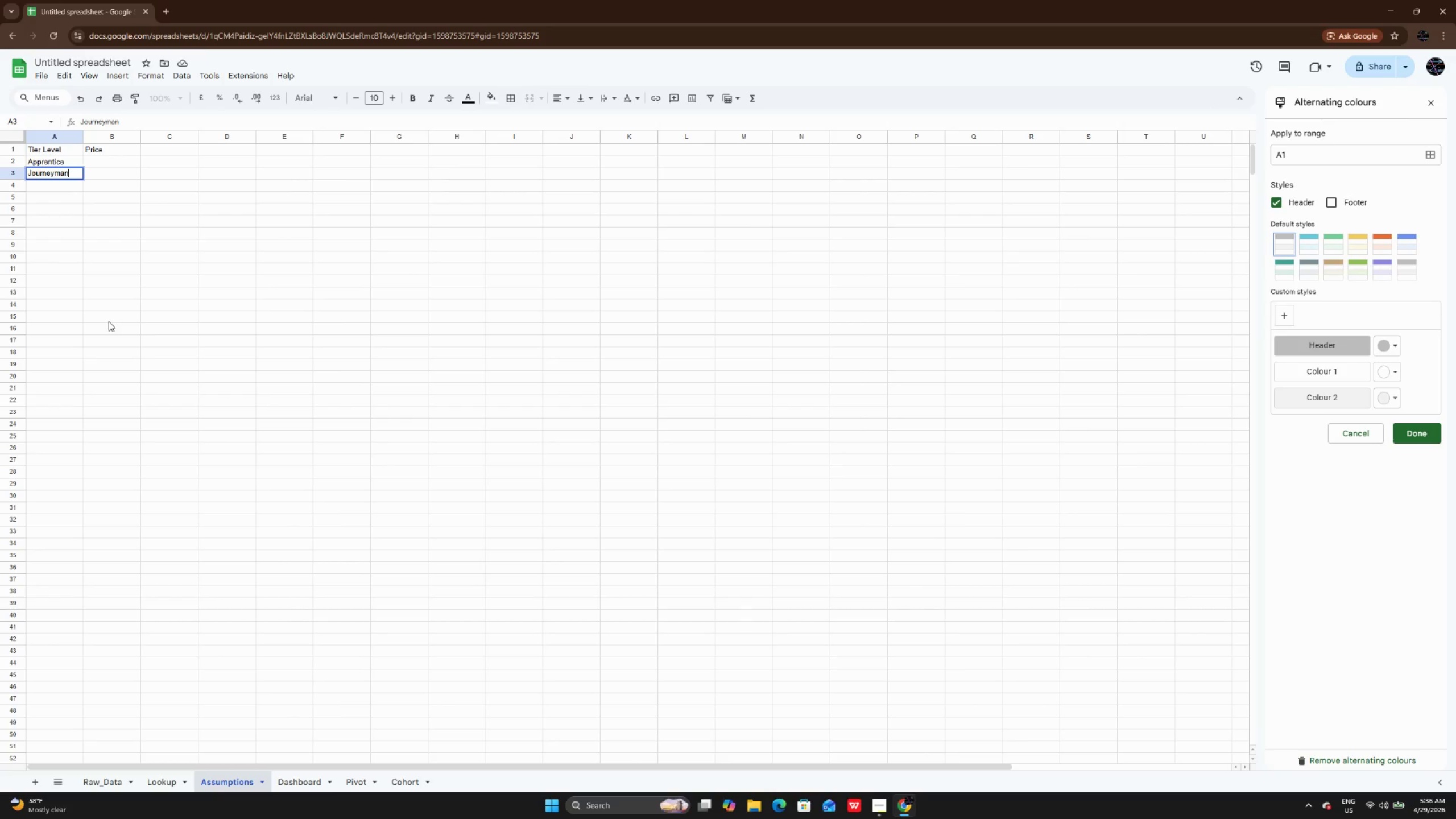 
key(Enter)
 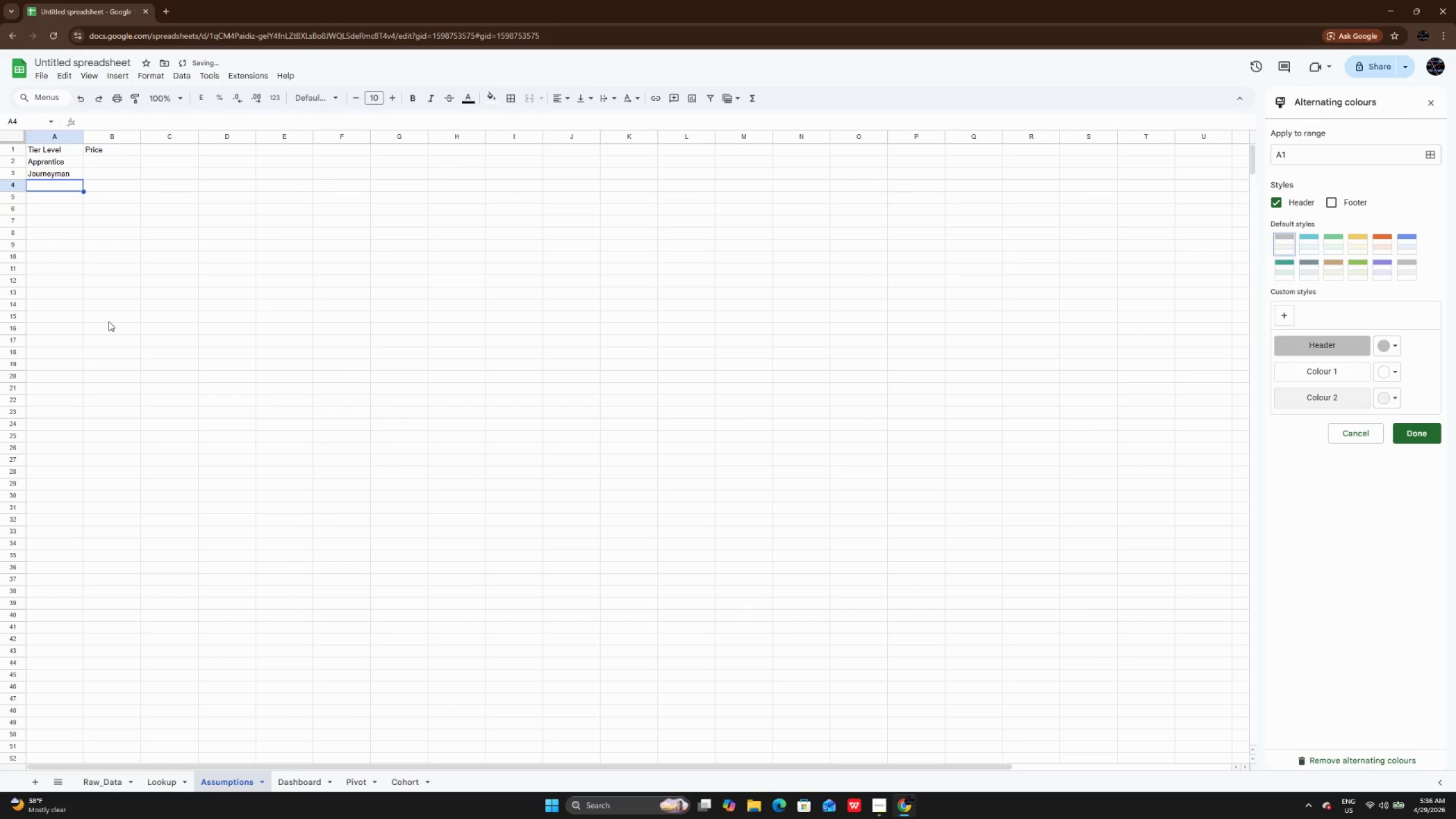 
key(Enter)
 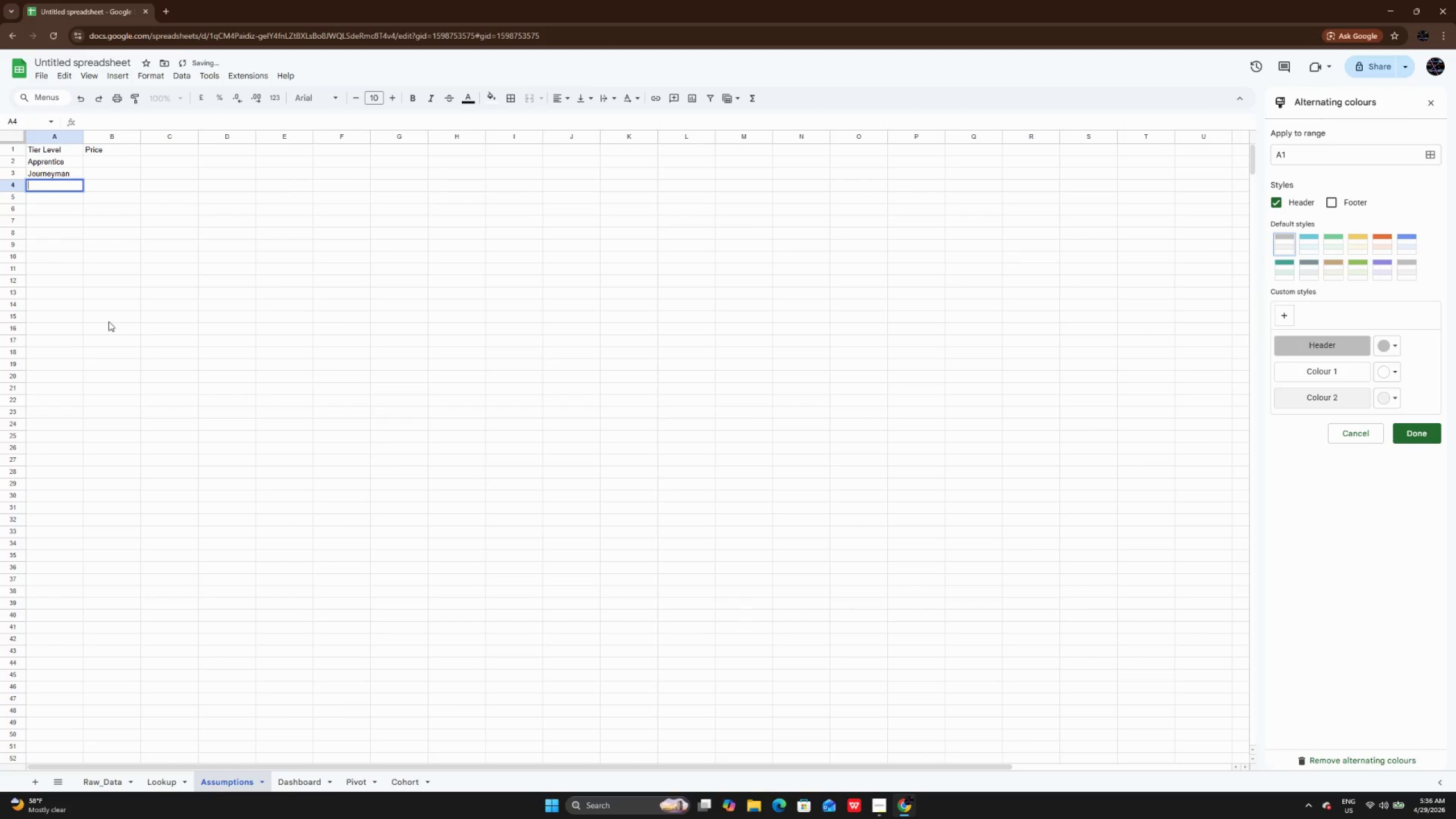 
type(Master)
 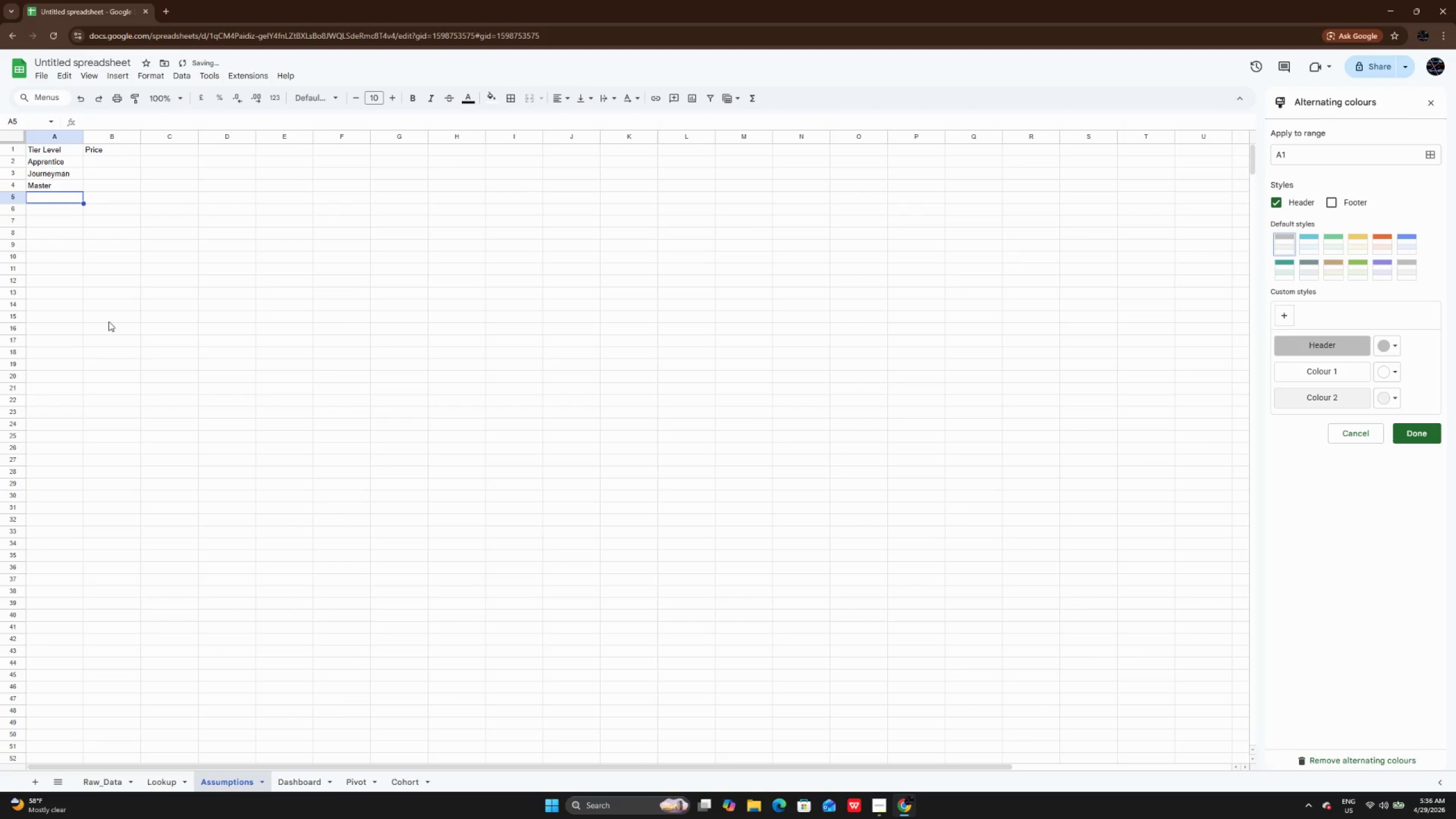 
key(Enter)
 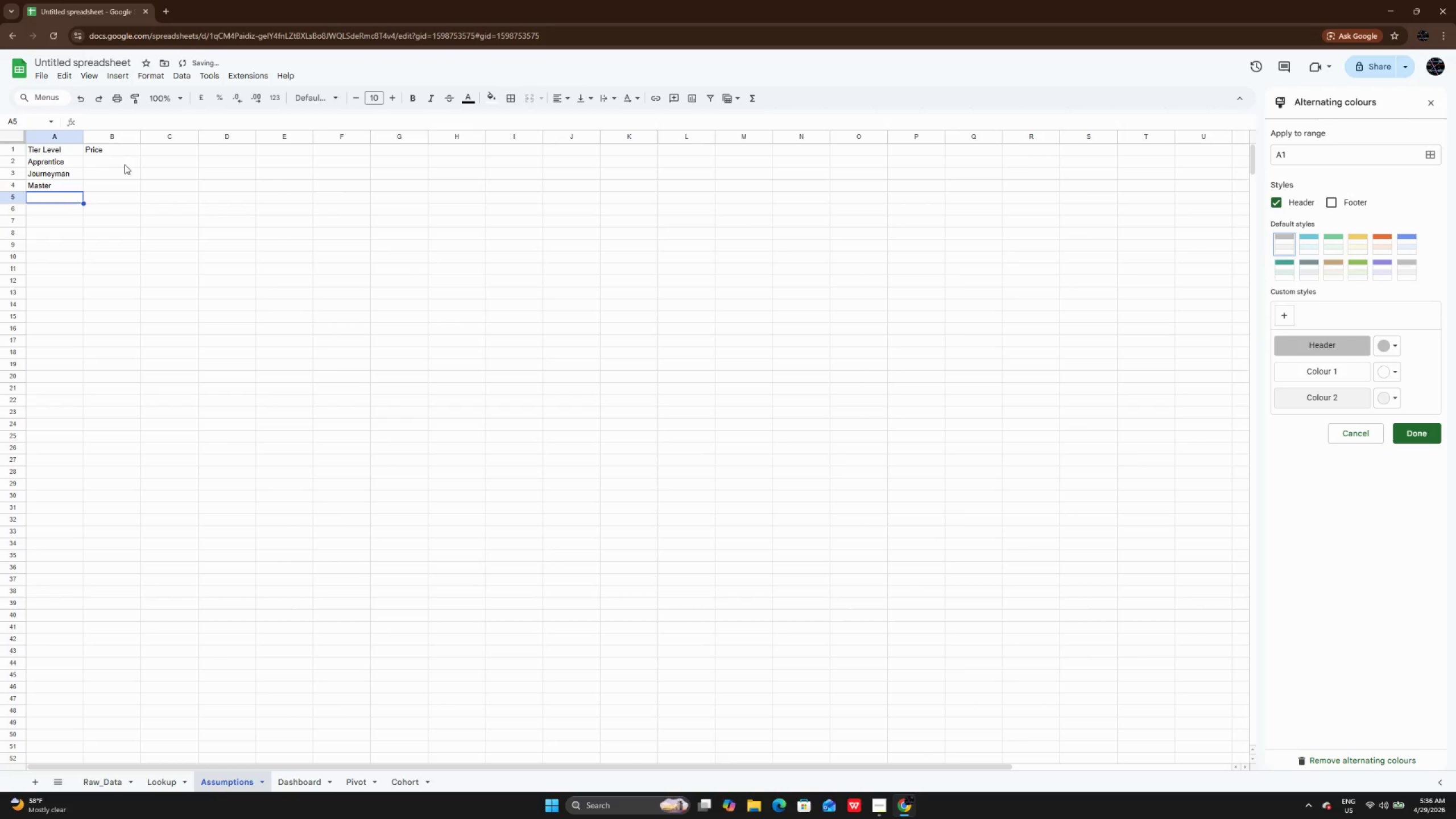 
double_click([125, 164])
 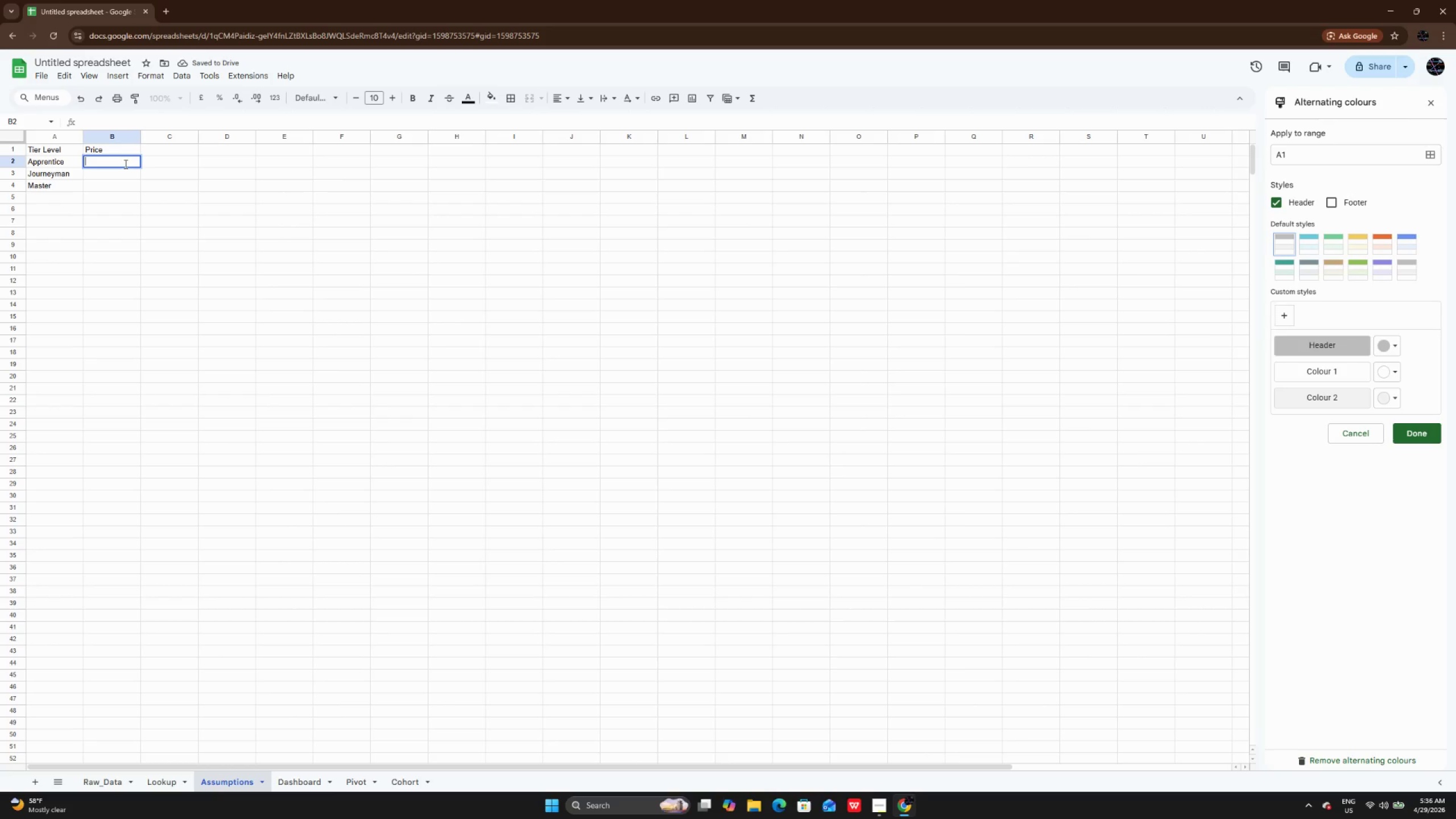 
type(49)
 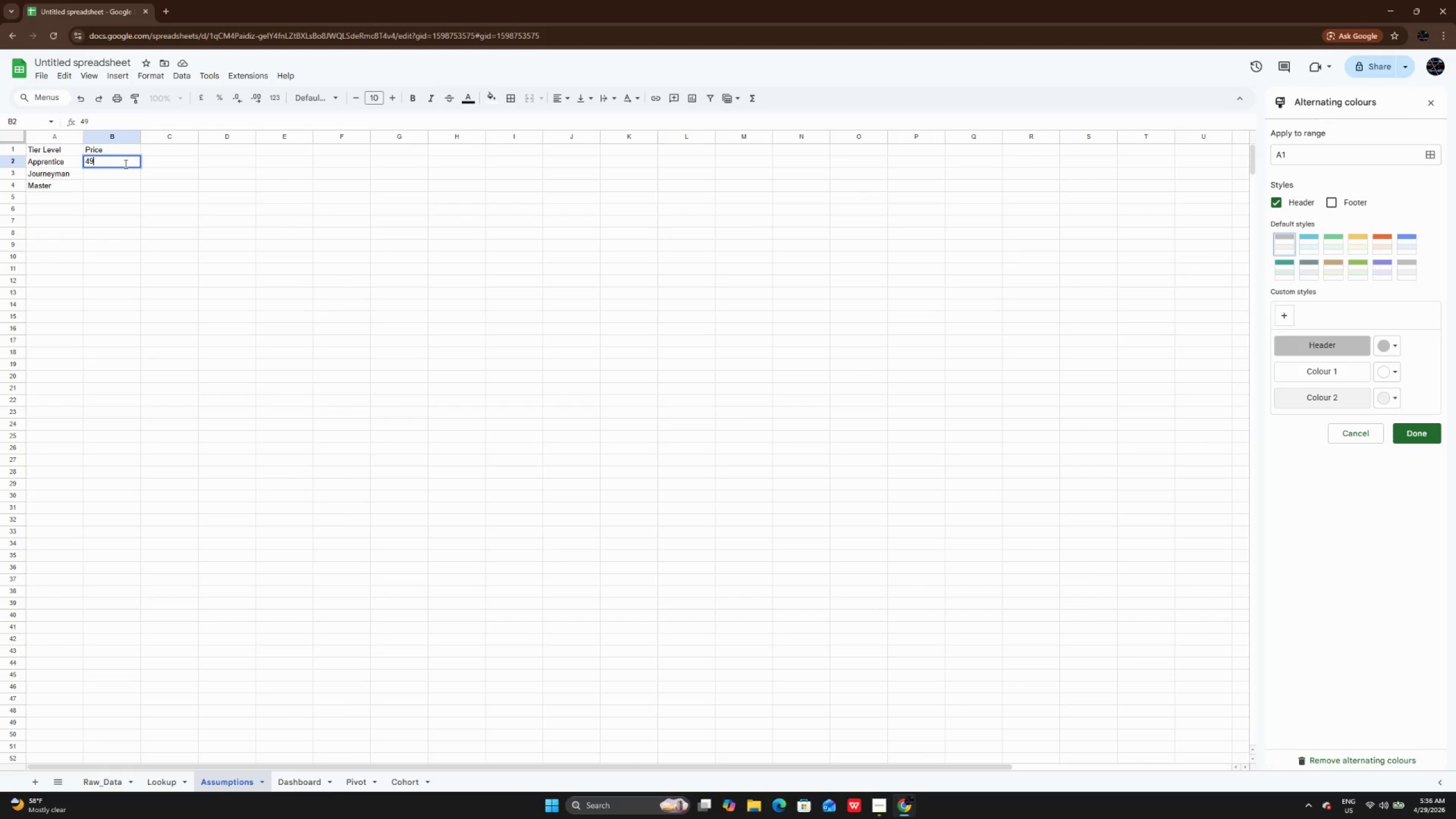 
key(Enter)
 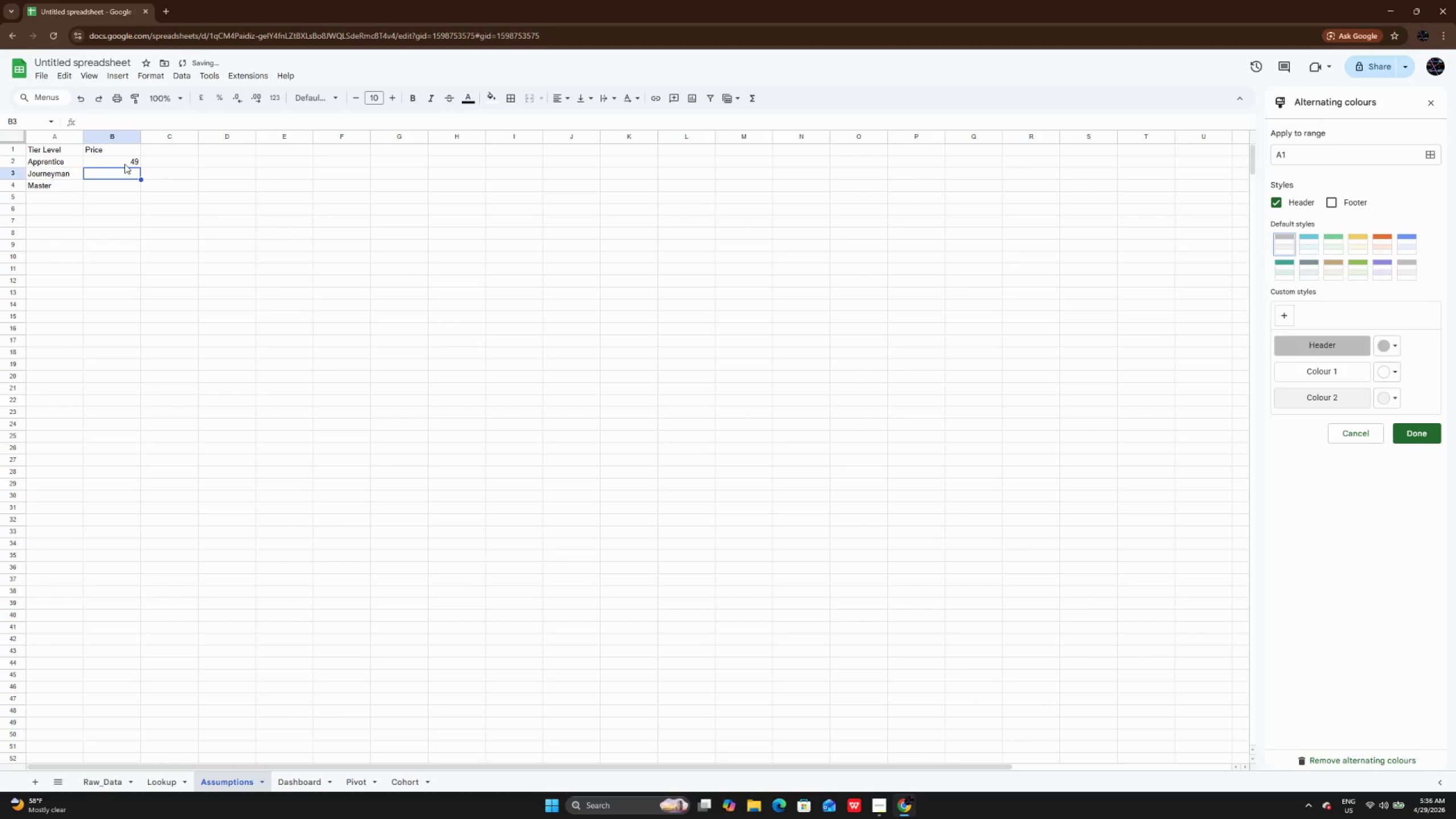 
type(79)
 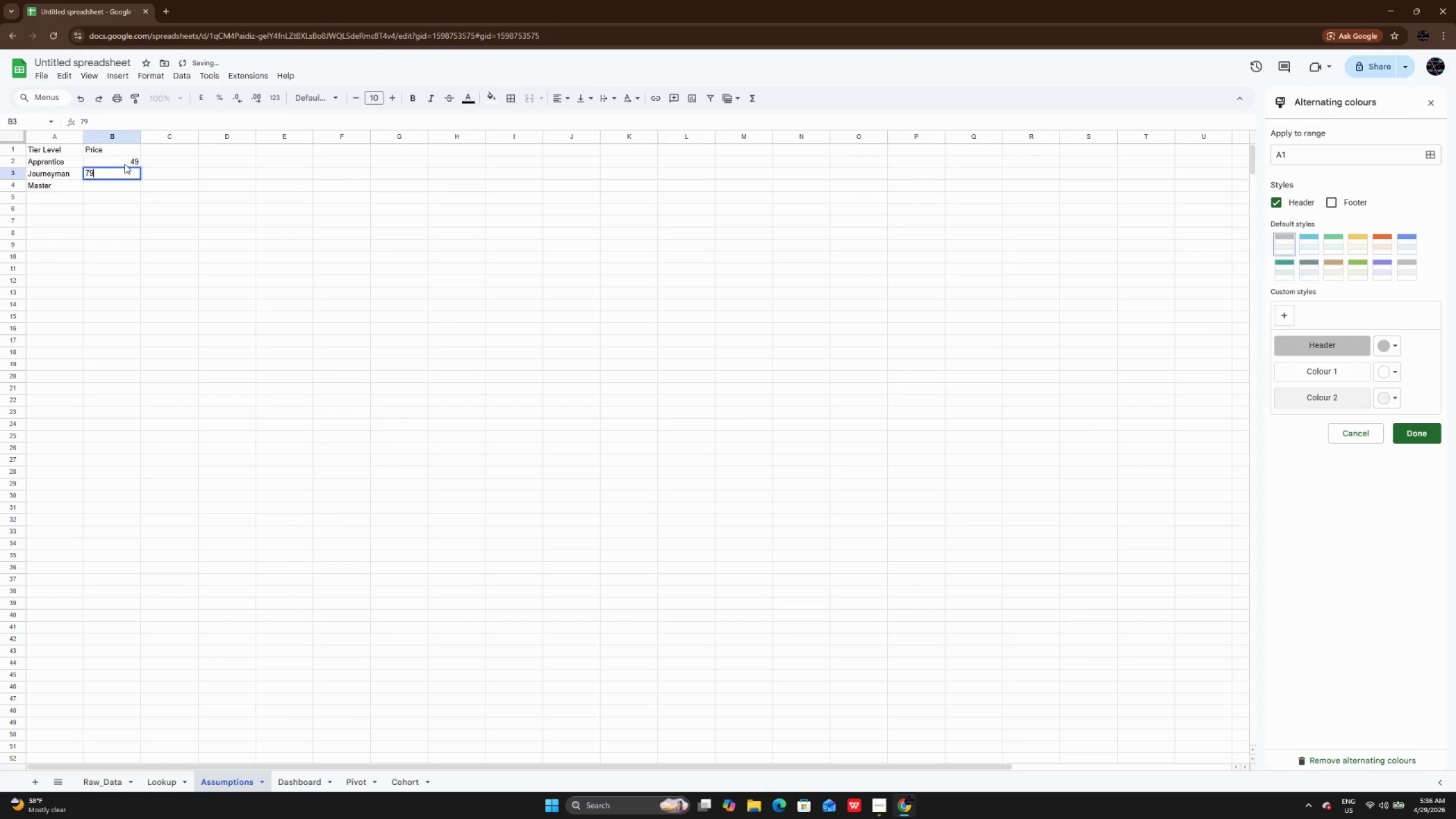 
key(Enter)
 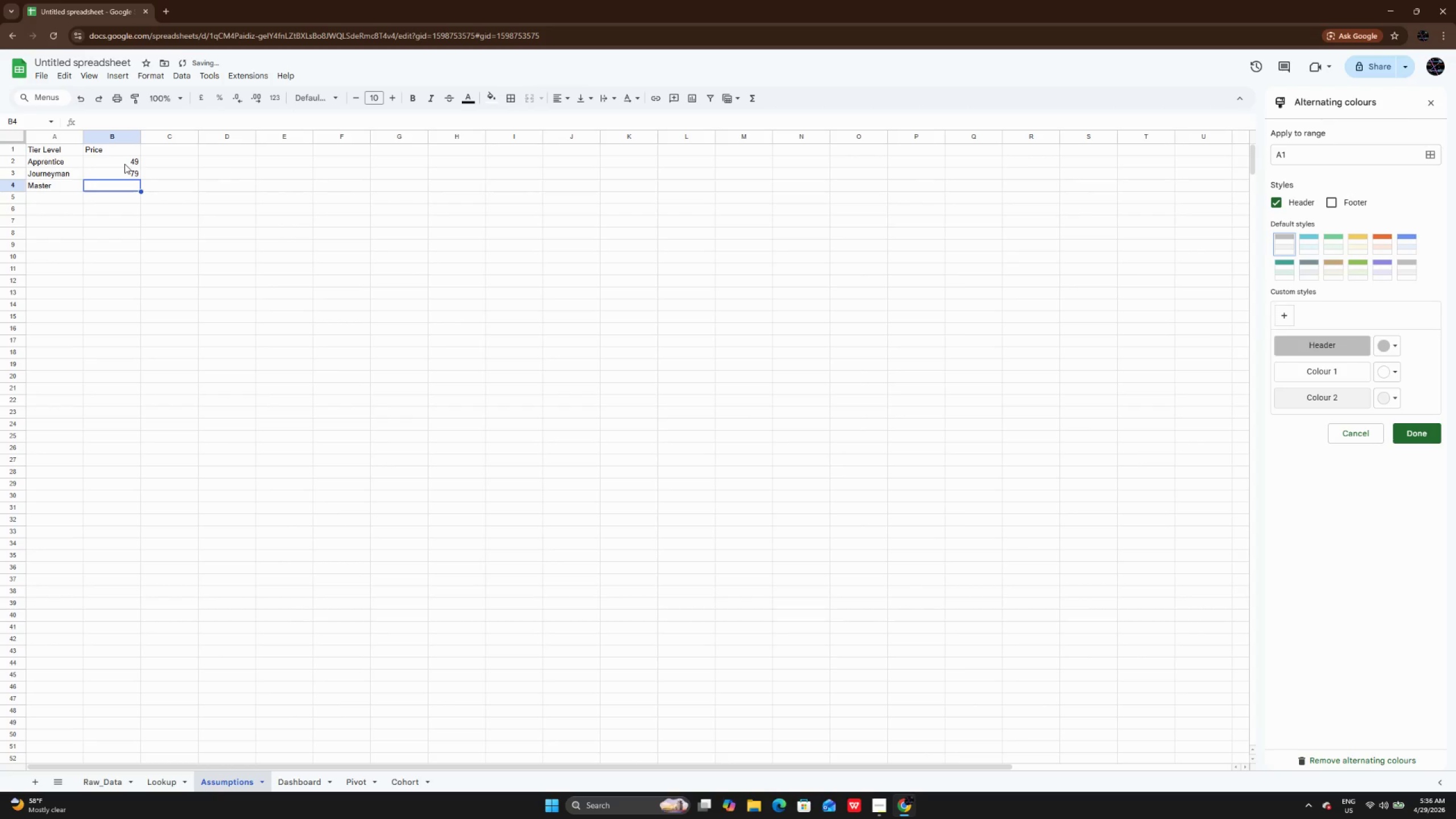 
type(128)
key(Backspace)
type(9)
 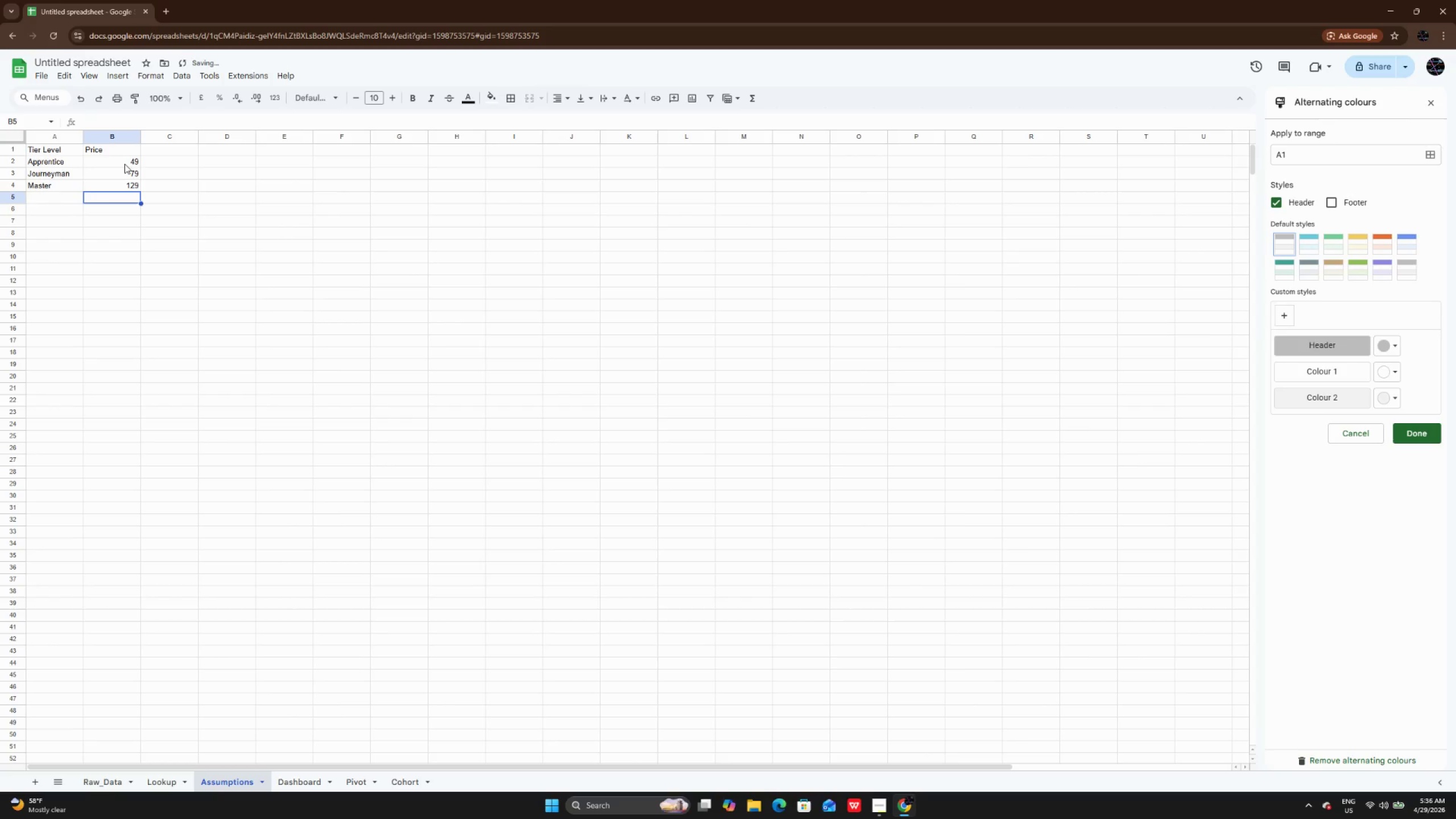 
key(Enter)
 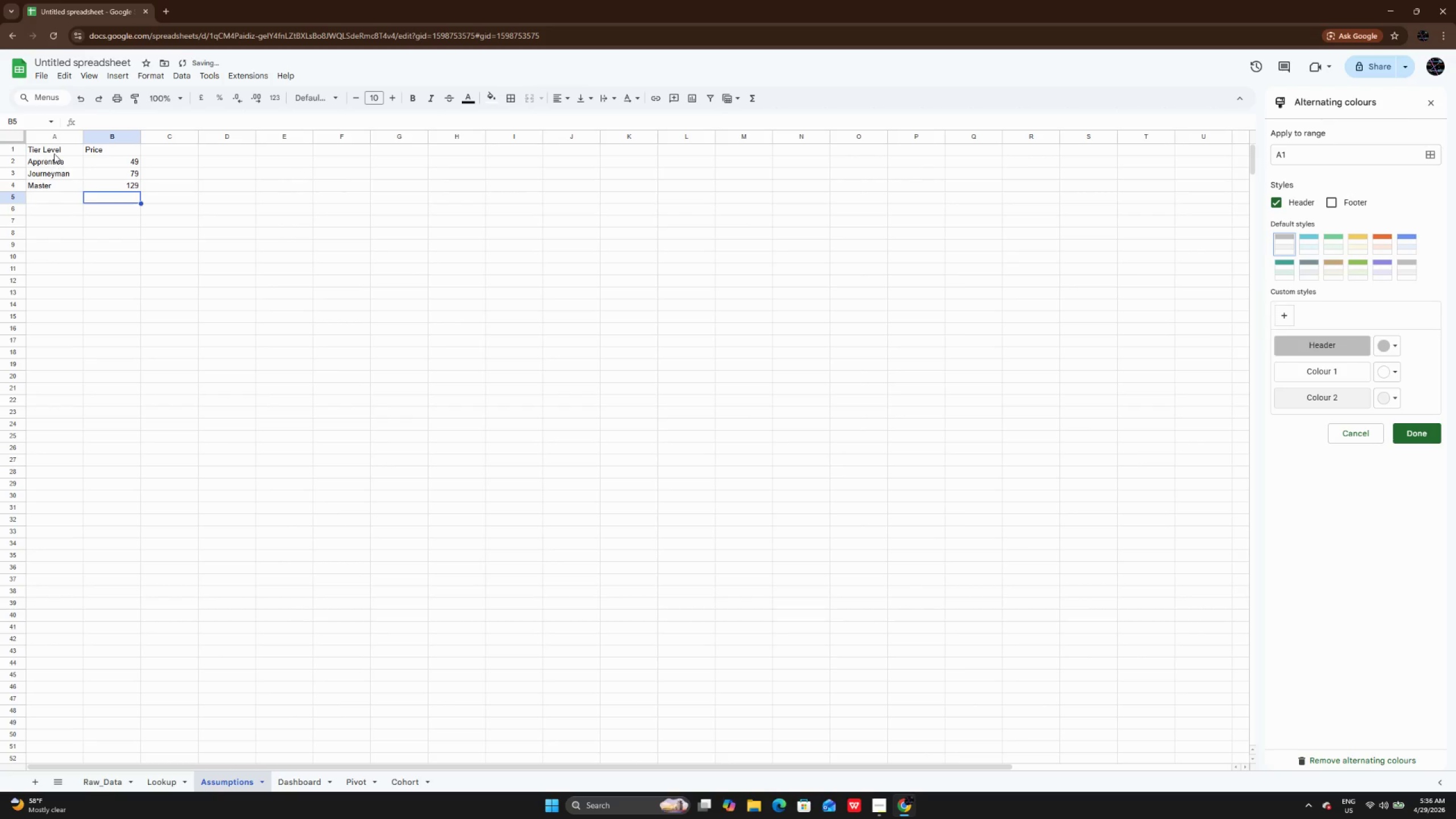 
left_click_drag(start_coordinate=[54, 154], to_coordinate=[123, 189])
 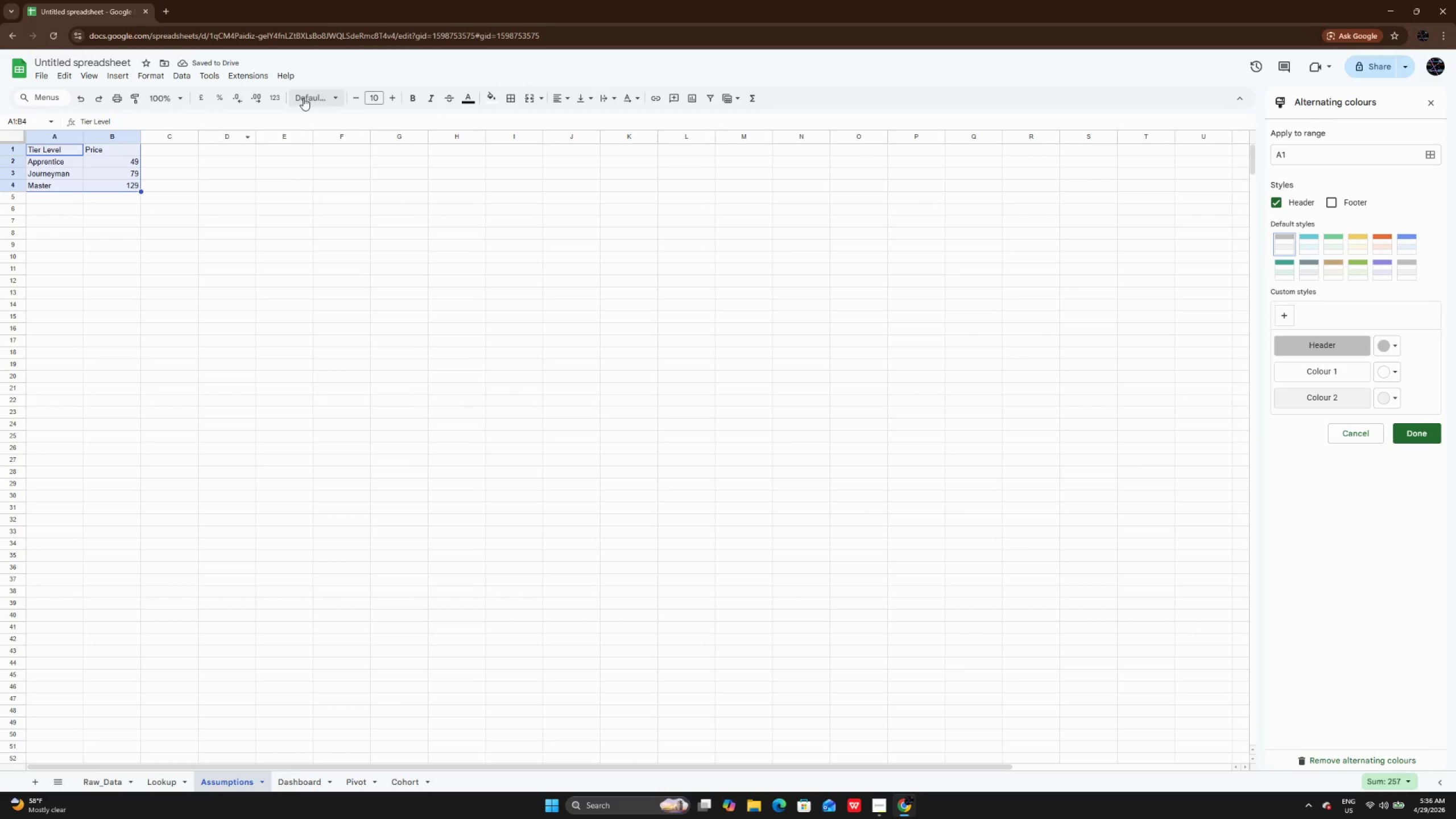 
left_click([306, 97])
 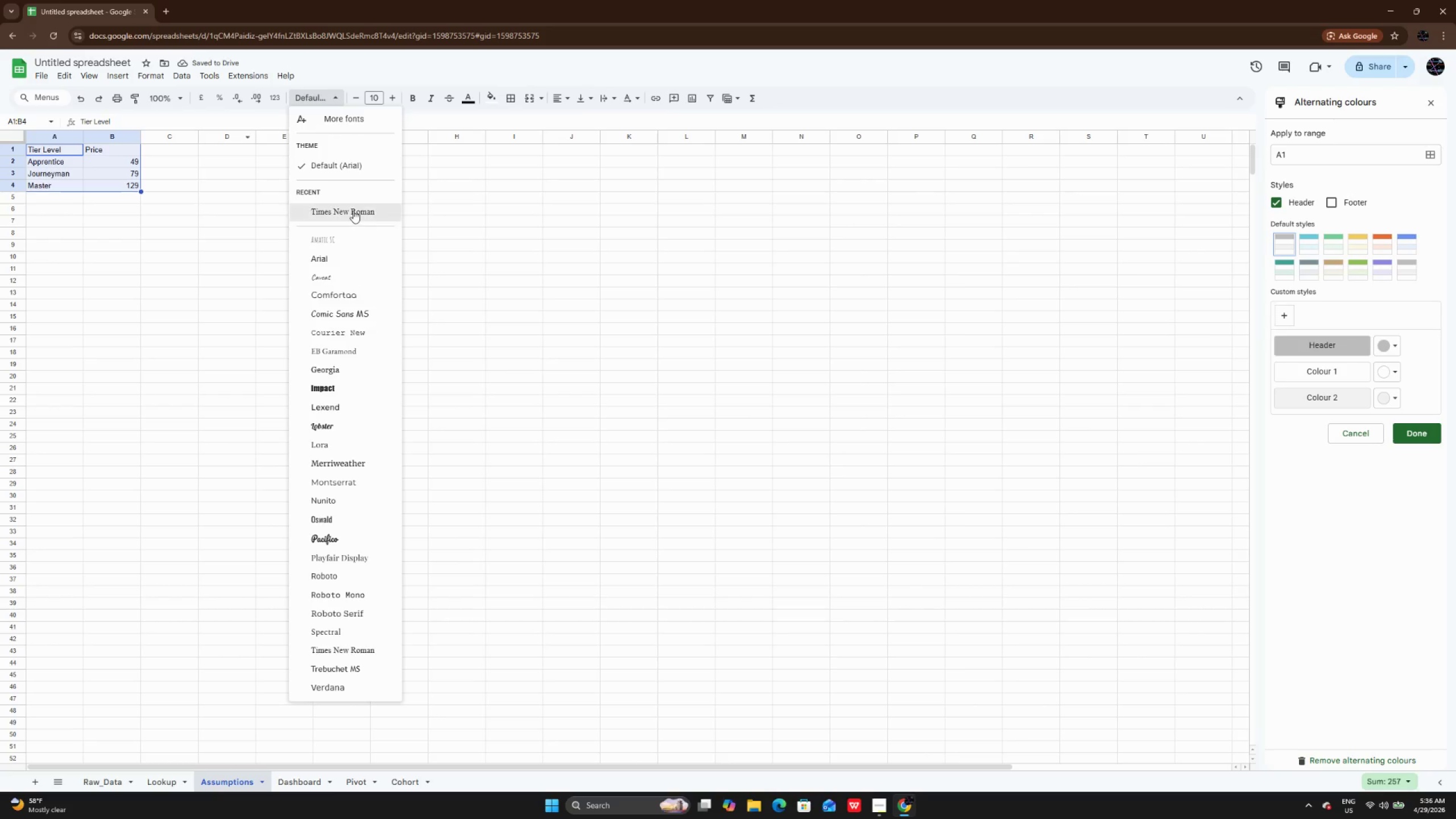 
left_click([353, 210])
 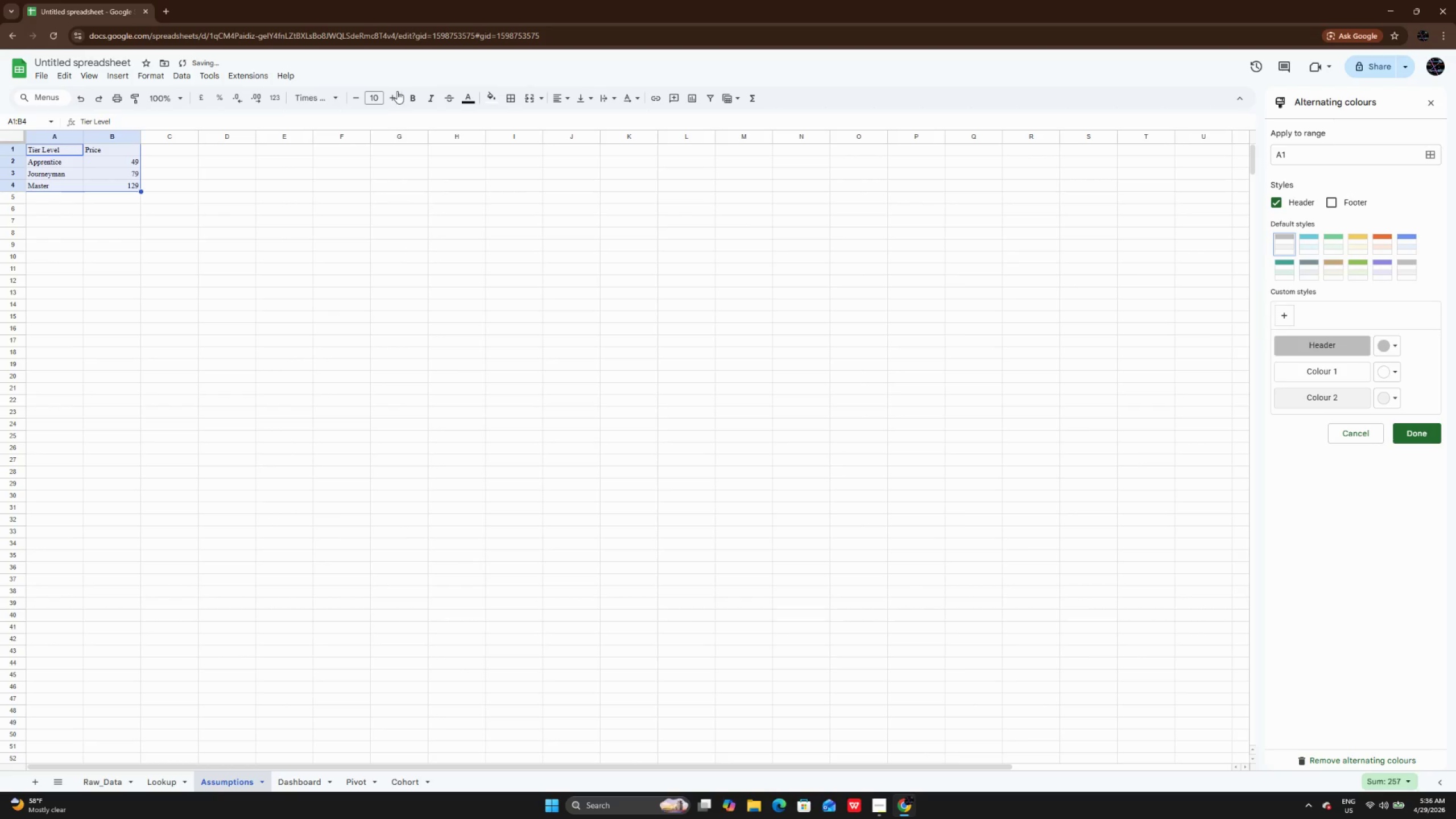 
double_click([395, 96])
 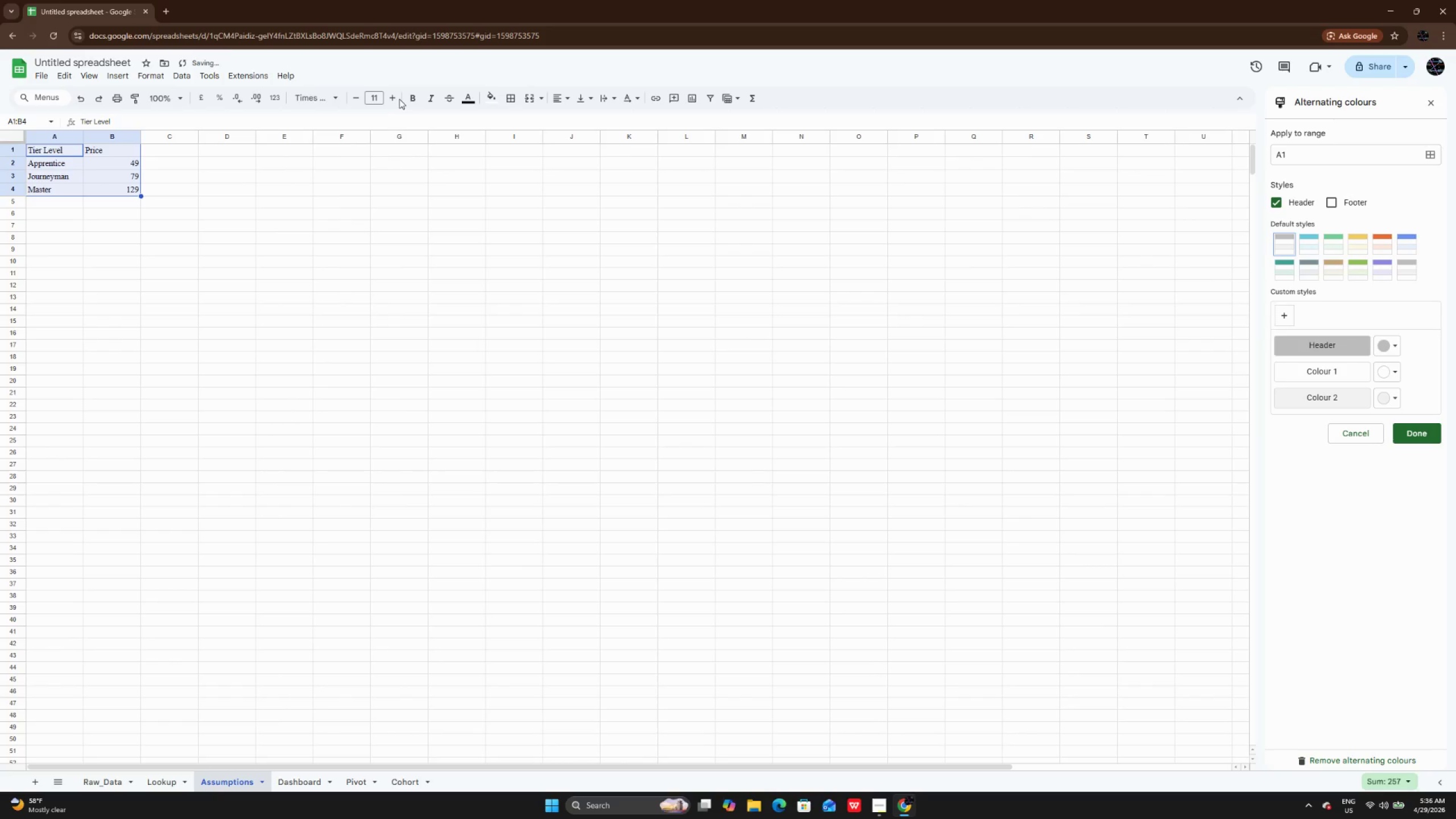 
left_click([396, 99])
 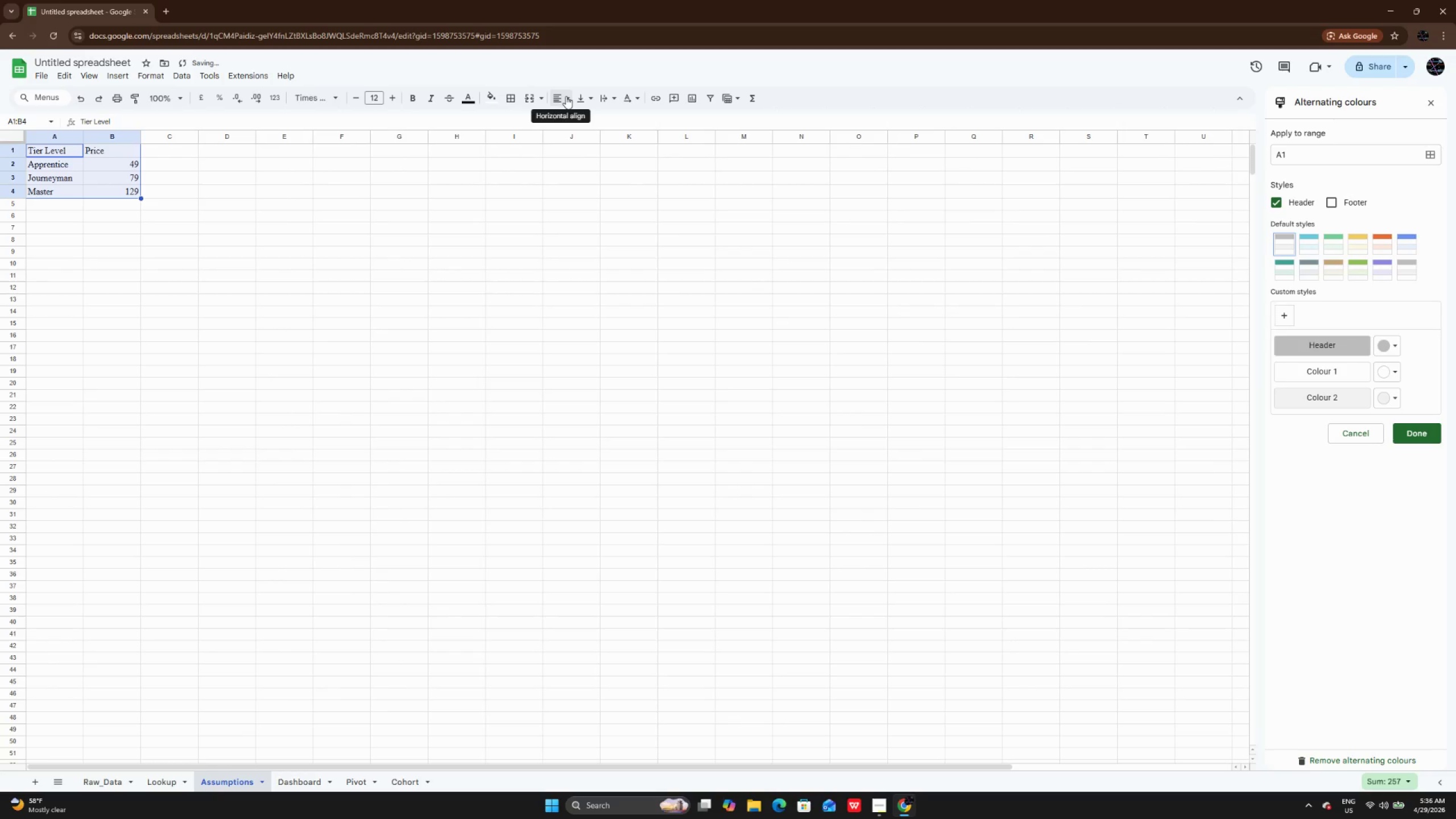 
left_click([566, 96])
 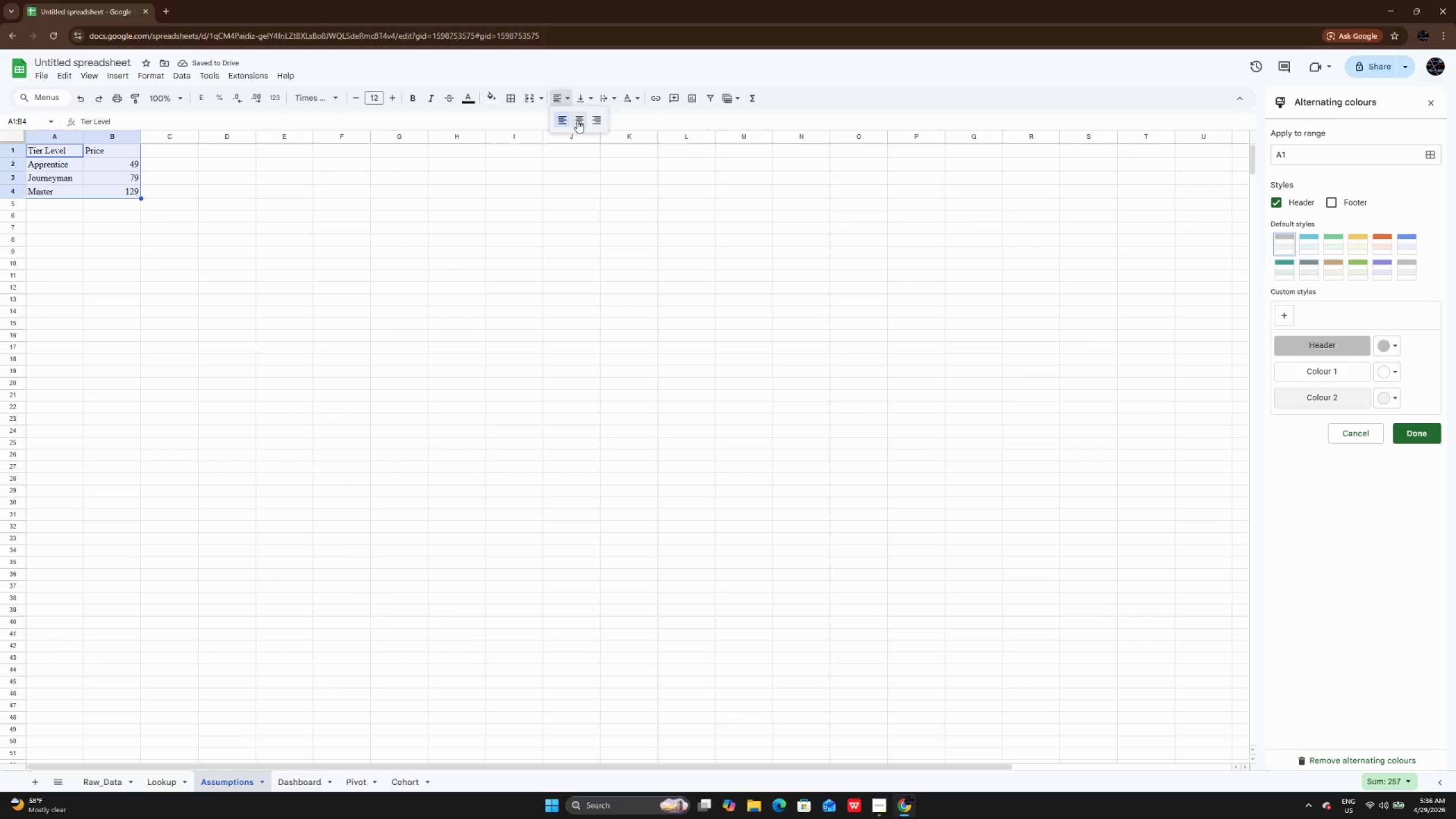 
left_click([577, 121])
 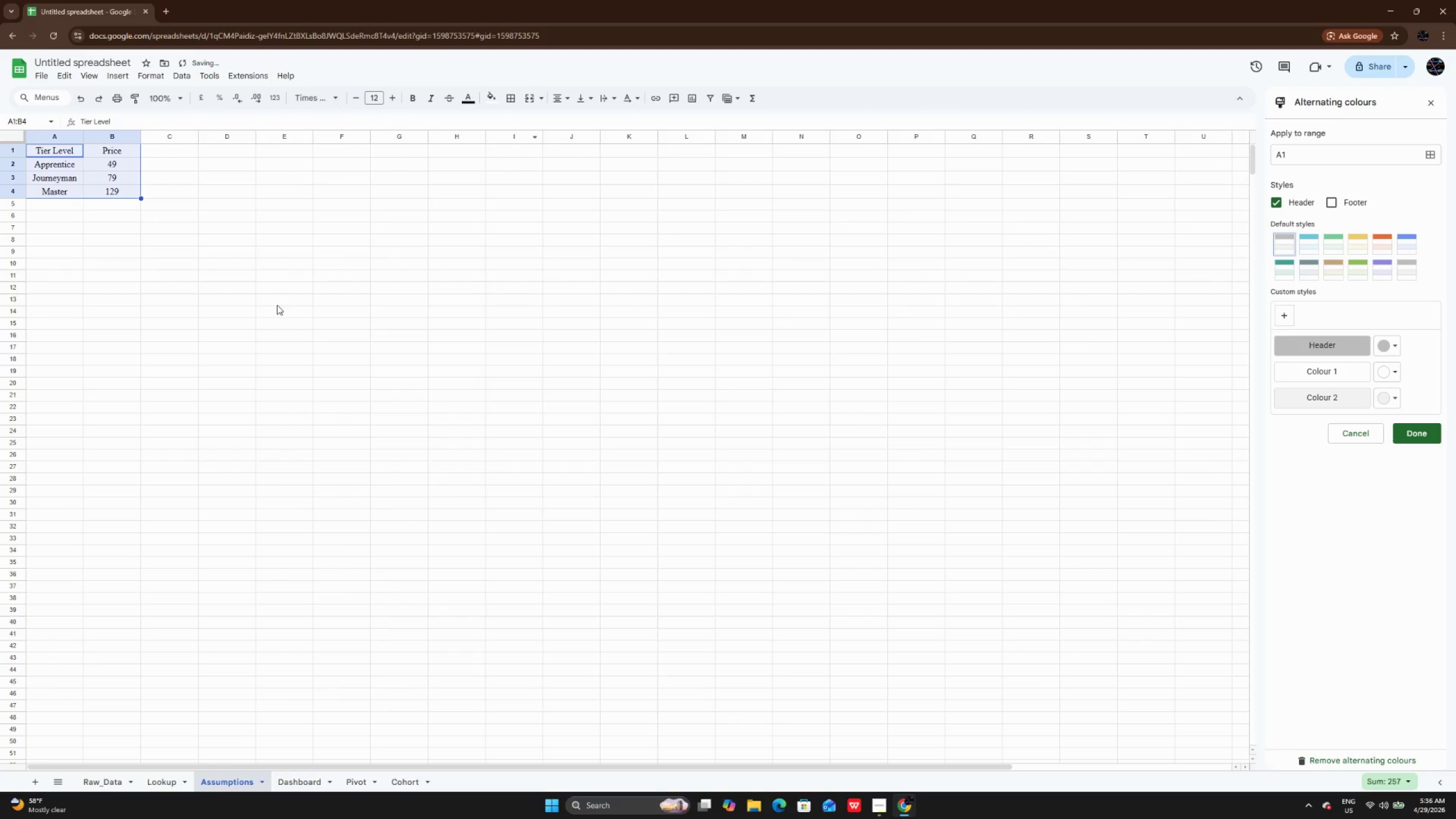 
left_click([271, 313])
 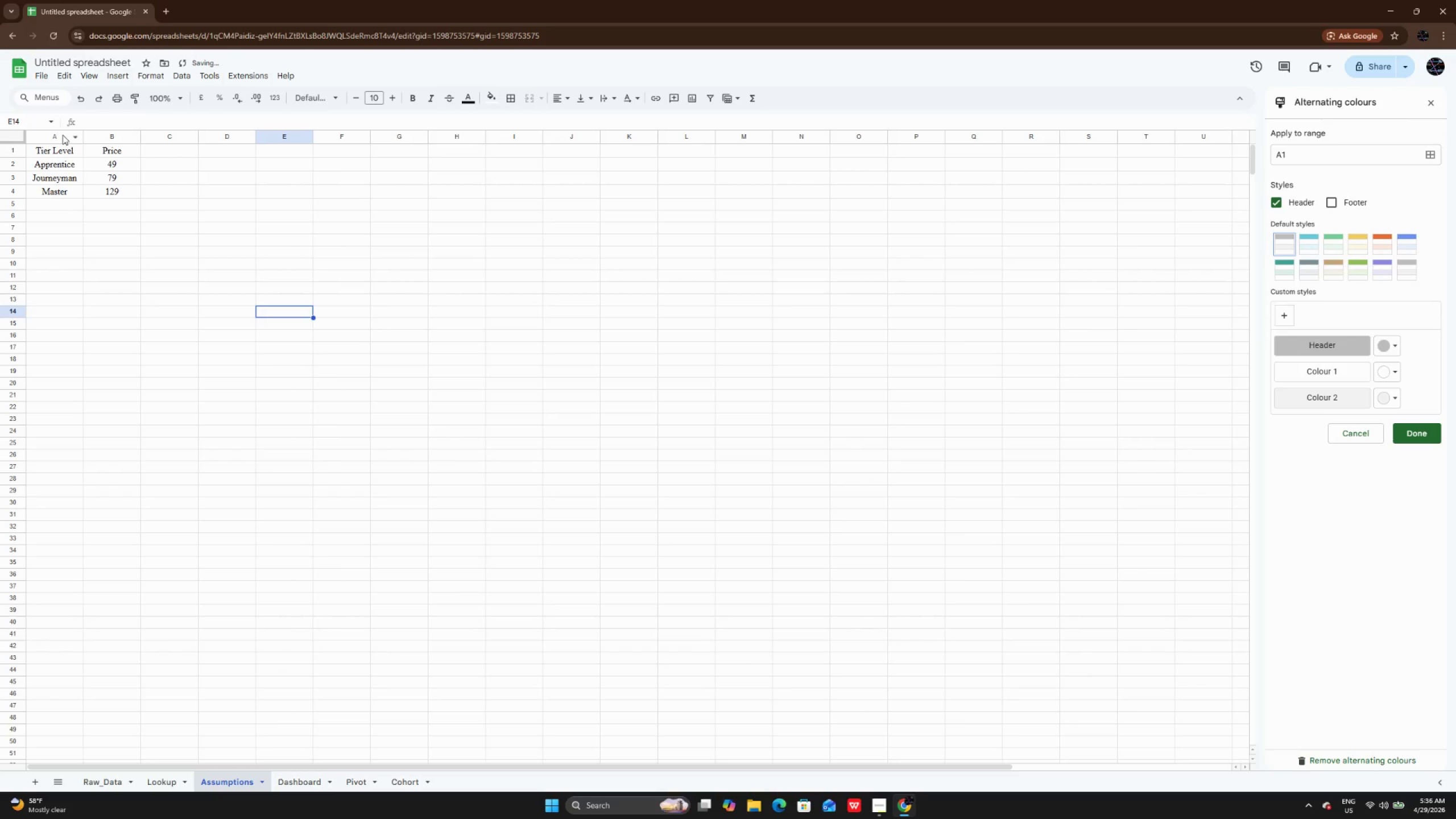 
left_click([65, 150])
 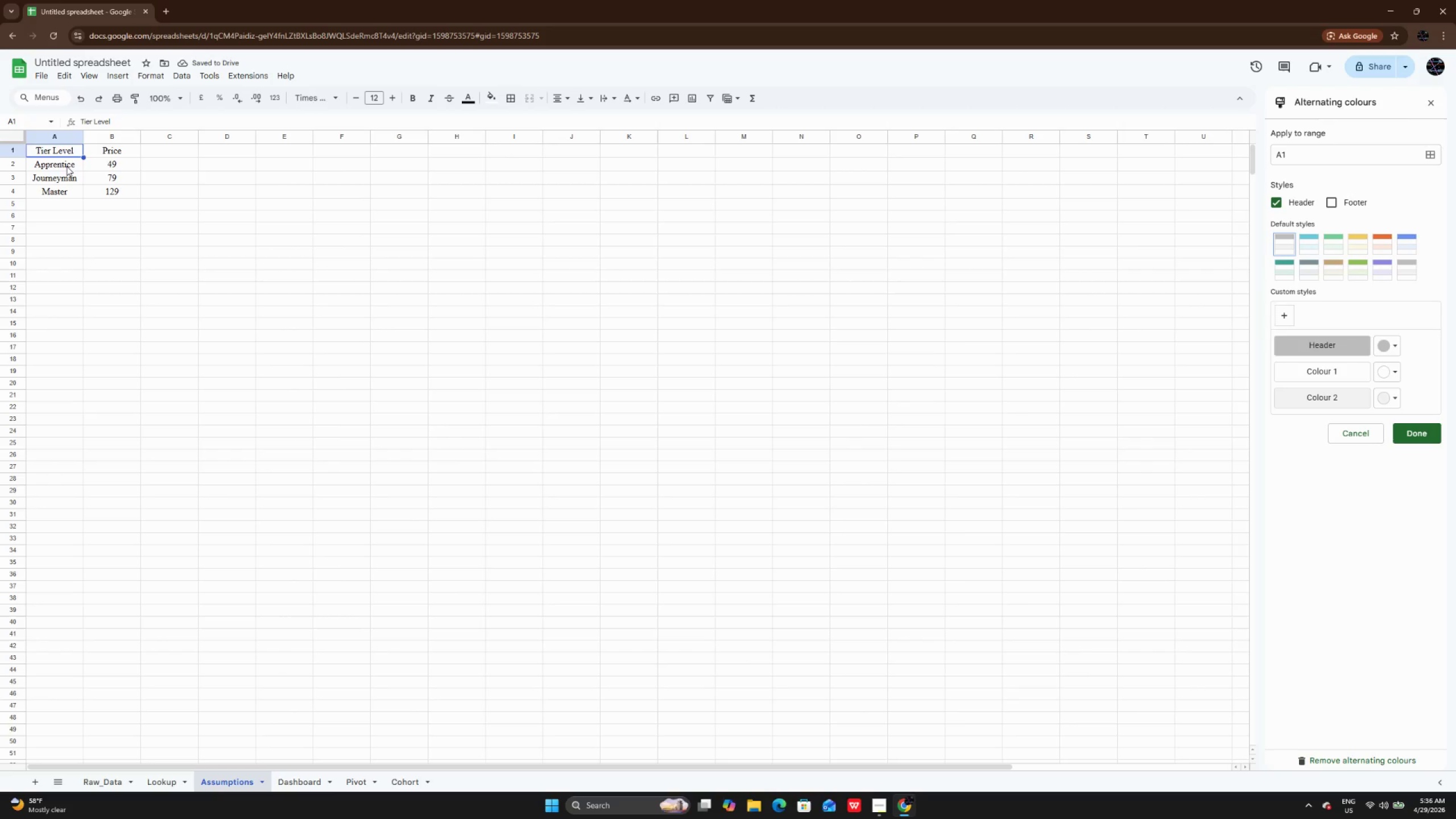 
left_click([67, 166])
 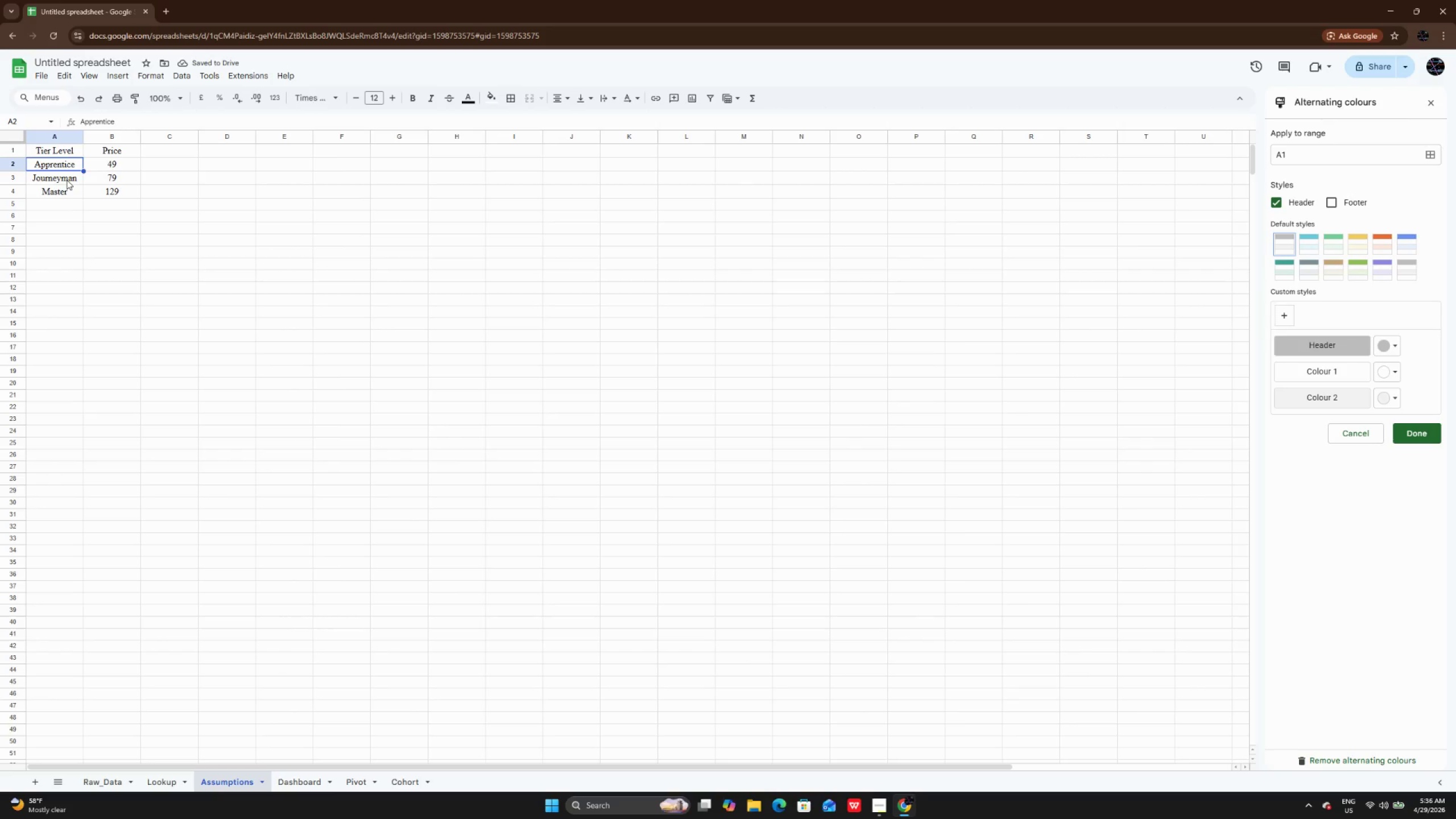 
left_click([67, 180])
 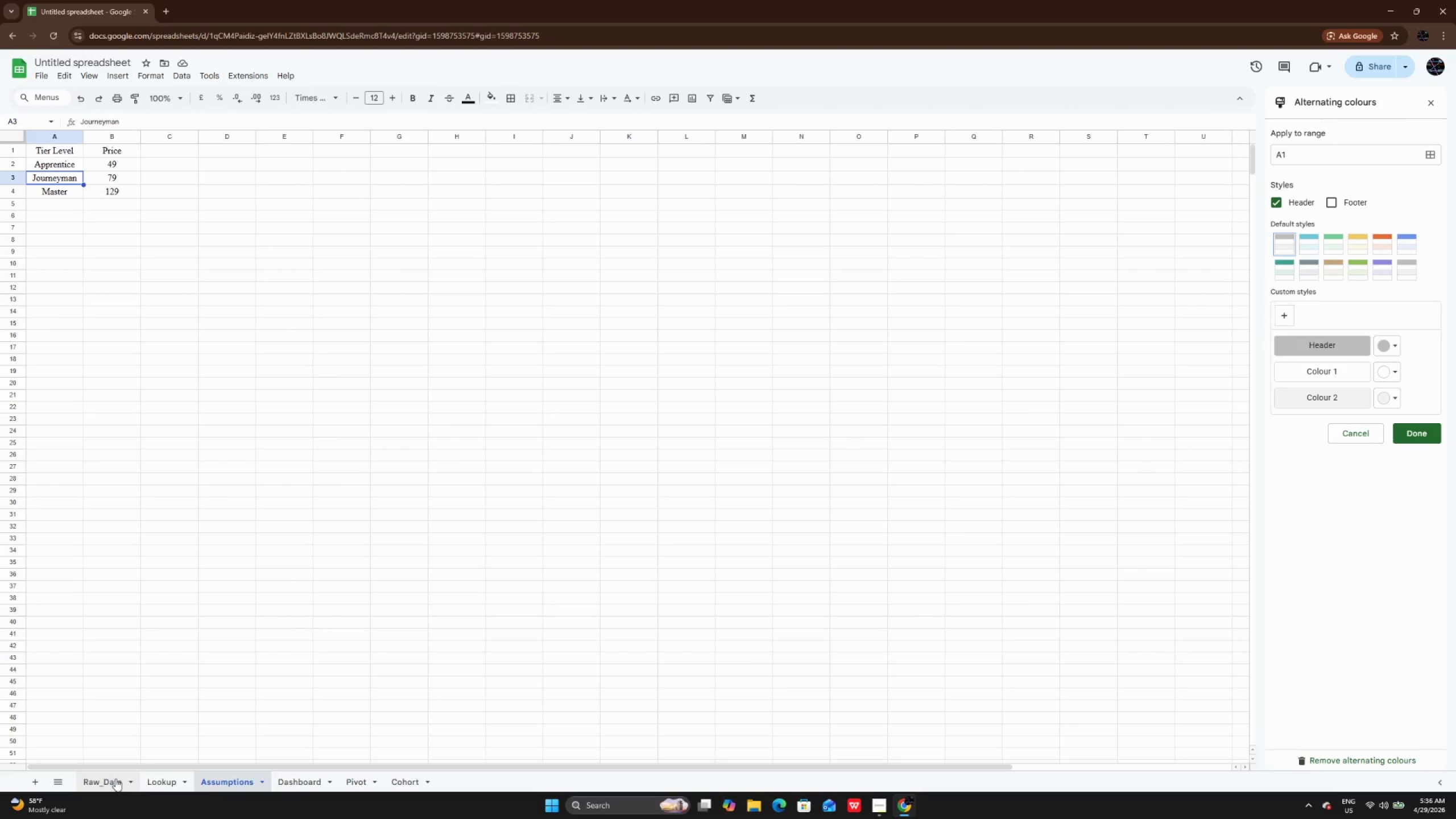 
left_click([115, 779])
 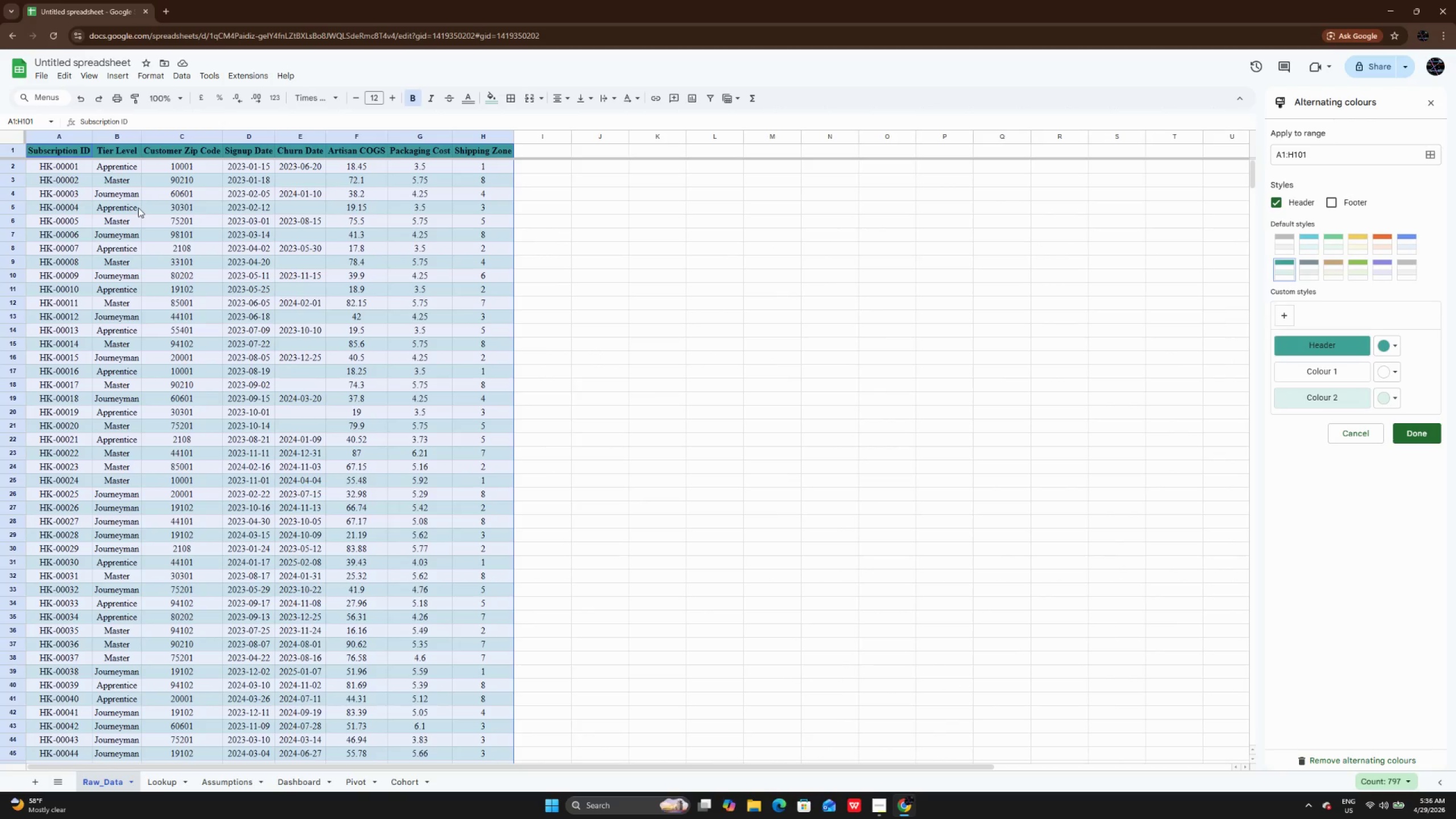 
double_click([138, 208])
 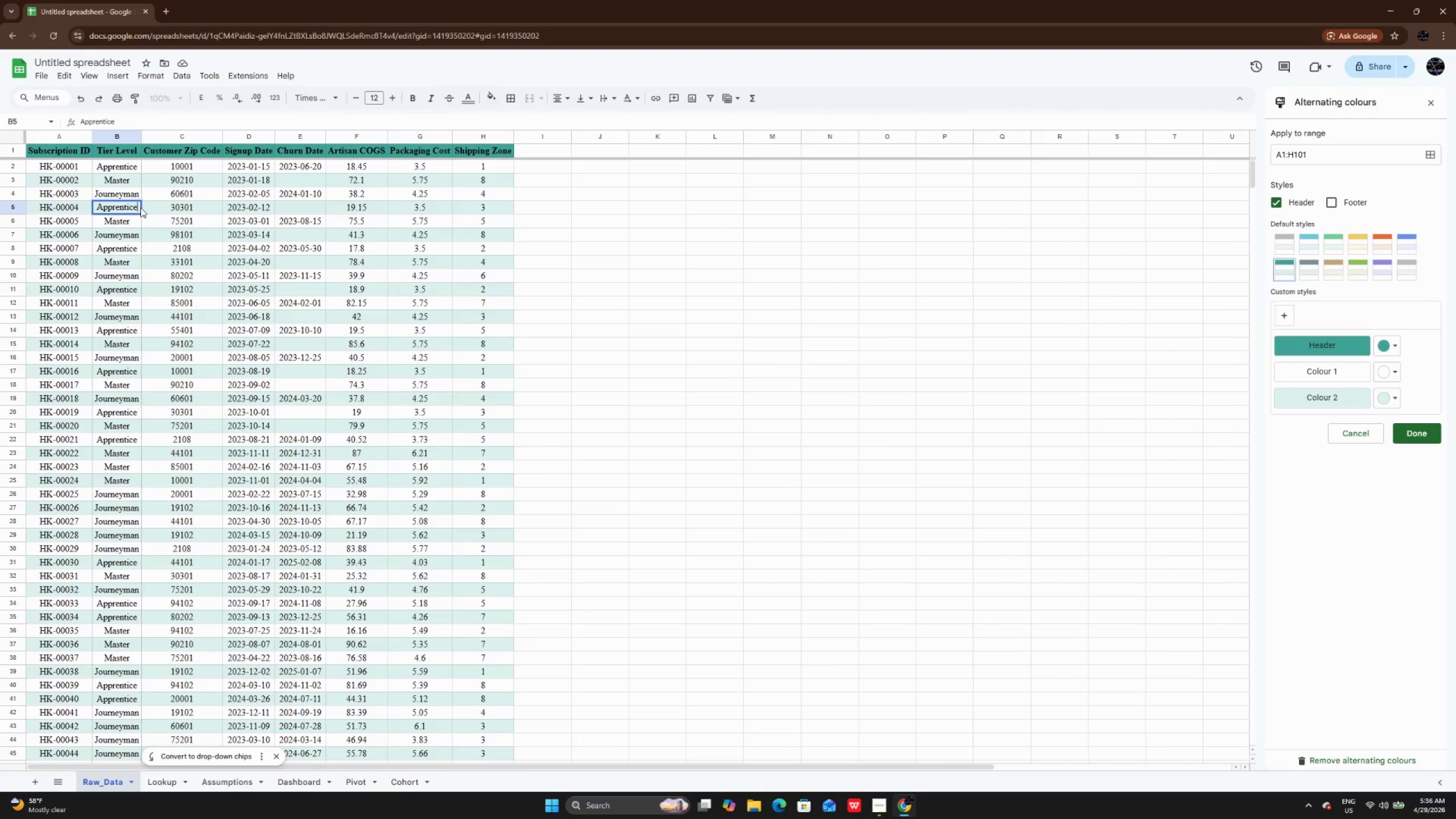 
left_click_drag(start_coordinate=[140, 208], to_coordinate=[96, 208])
 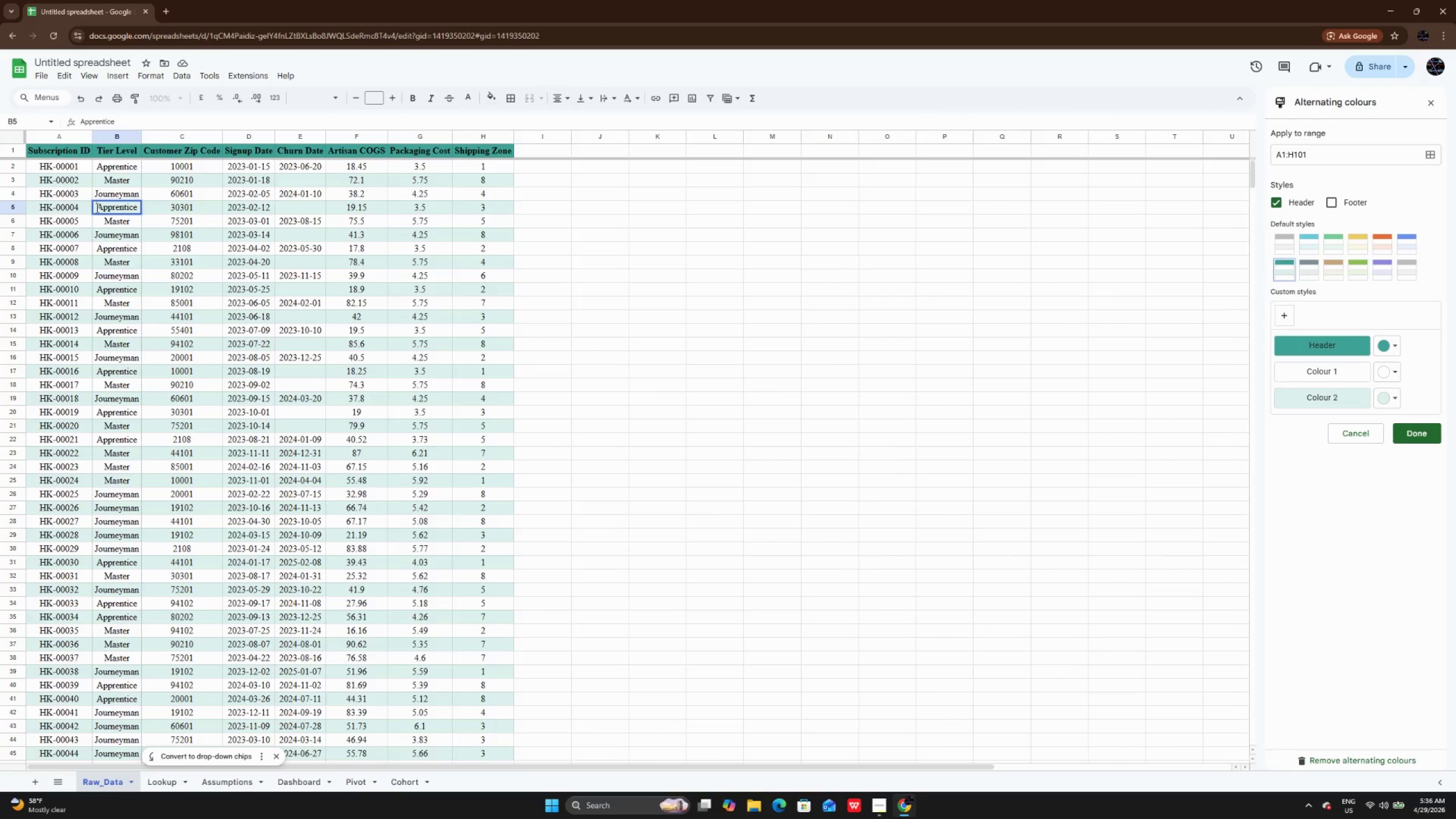 
left_click_drag(start_coordinate=[96, 208], to_coordinate=[159, 208])
 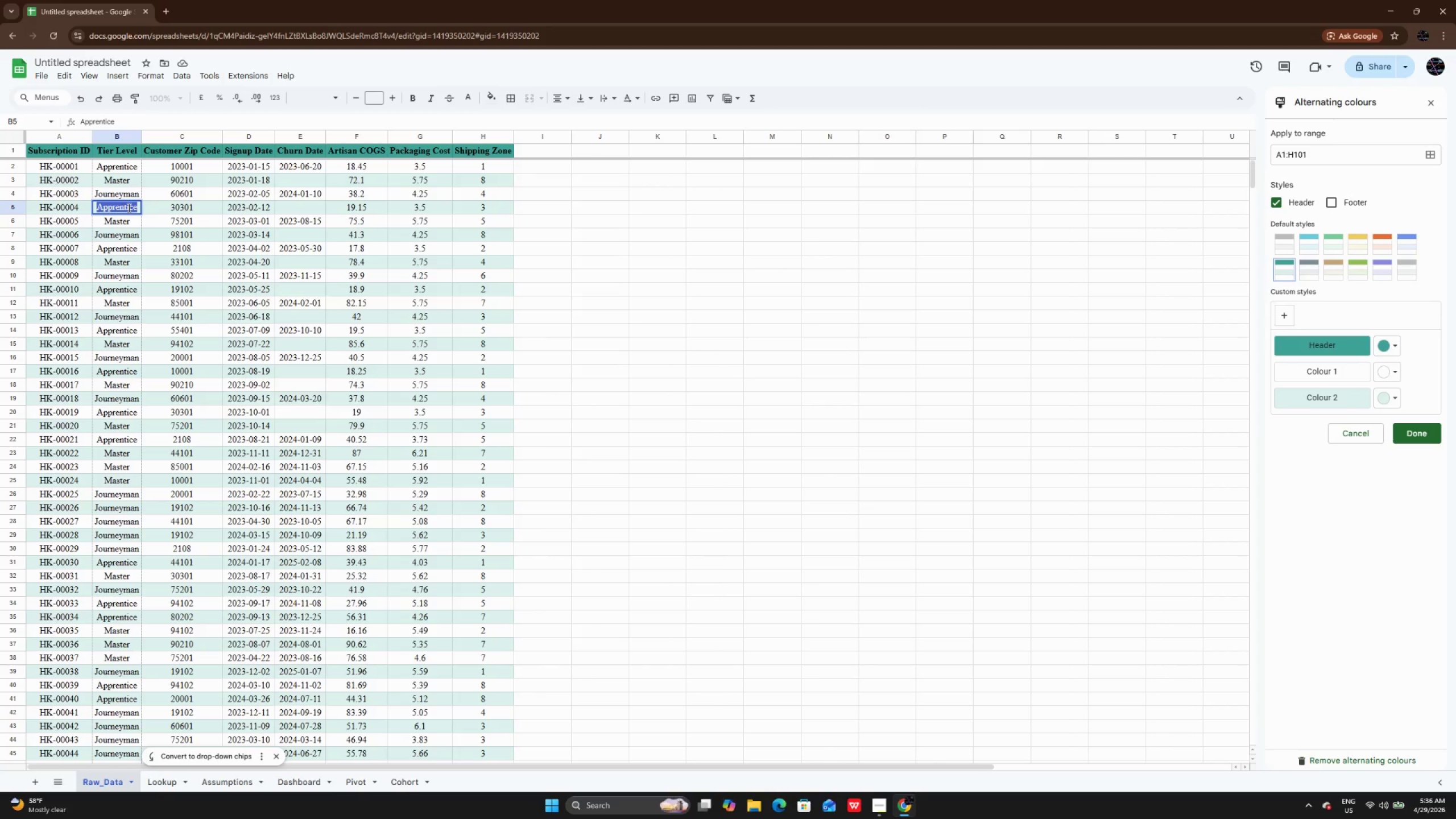 
right_click([128, 208])
 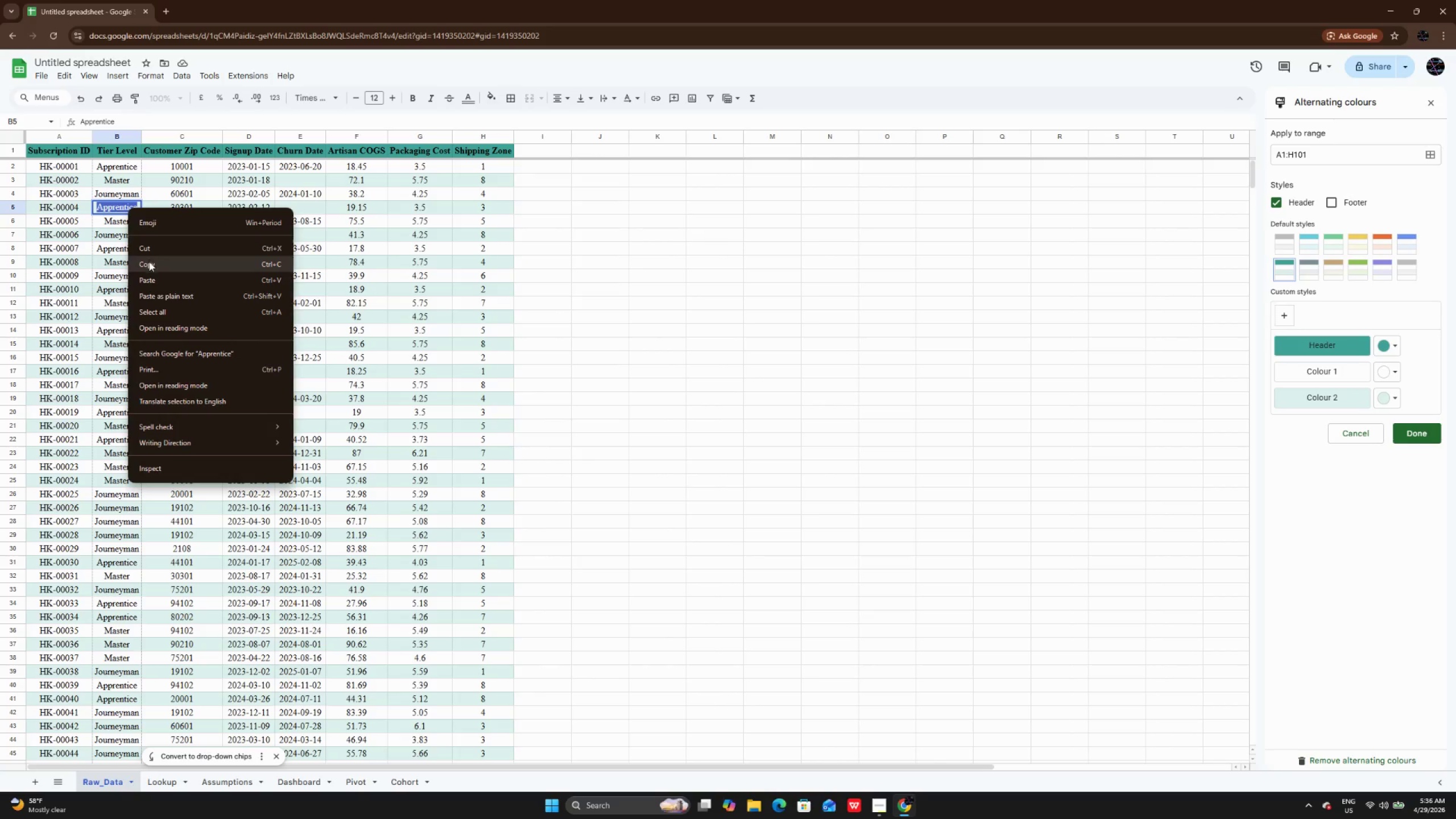 
left_click([150, 264])
 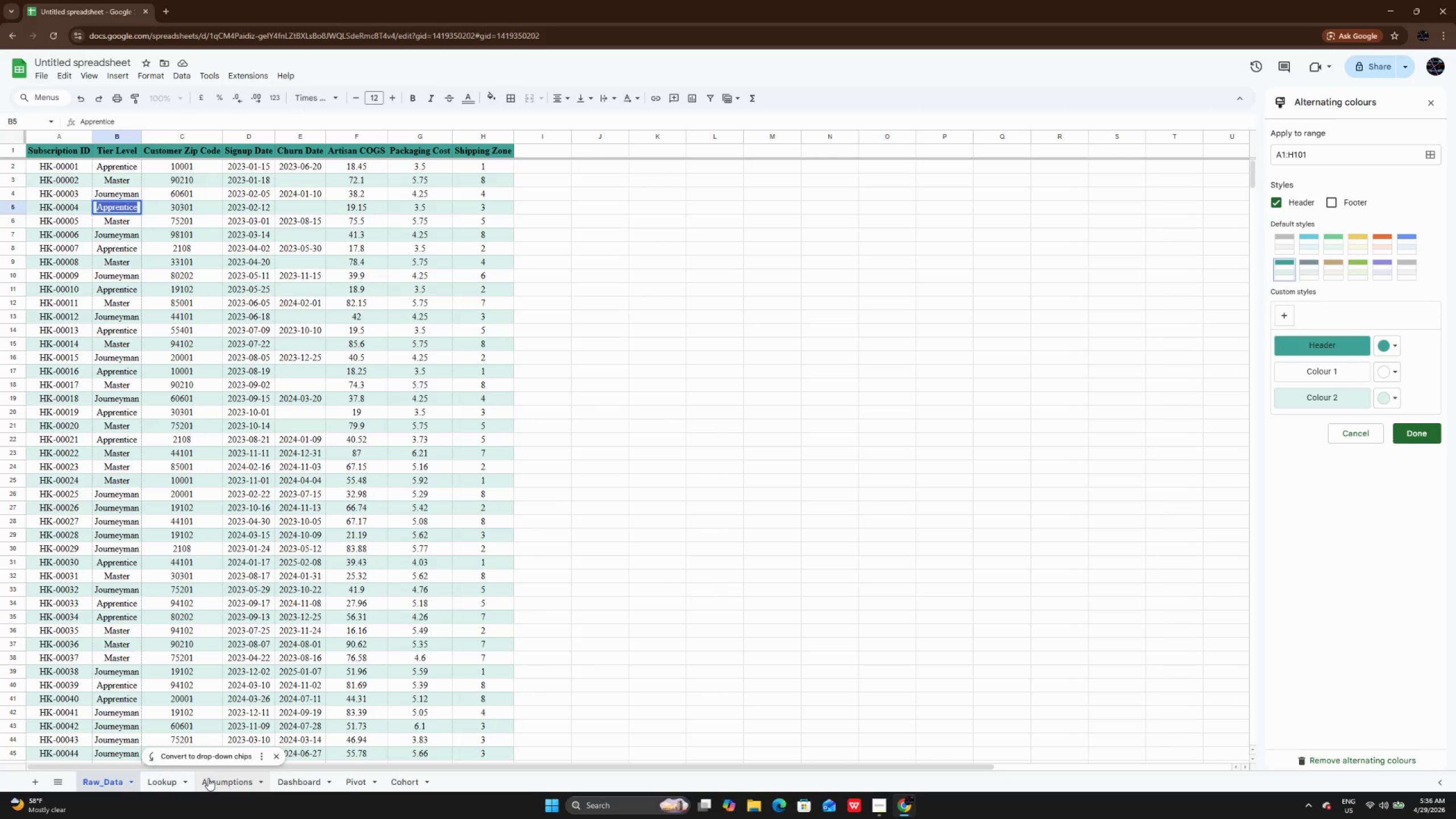 
left_click([208, 778])
 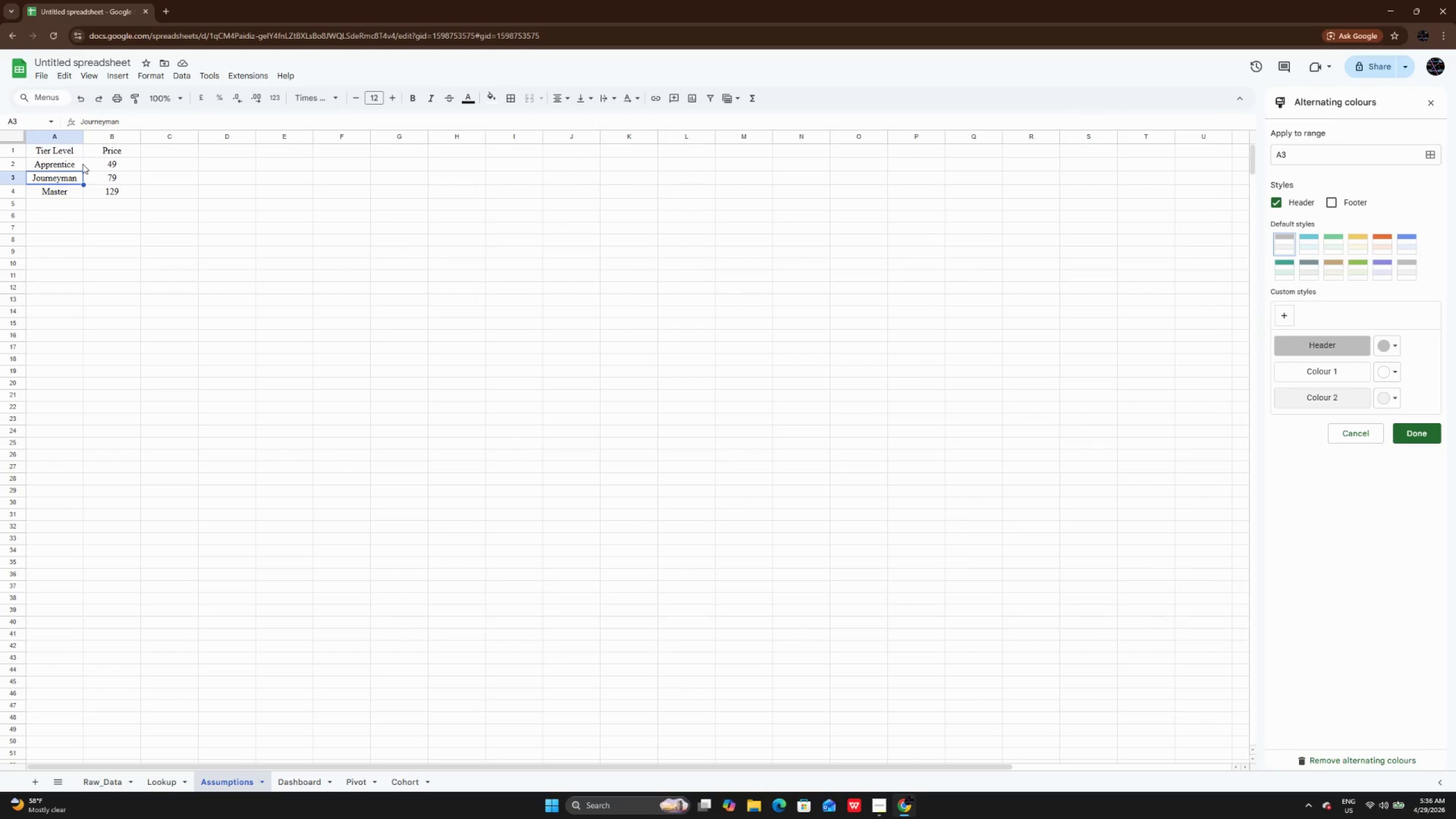 
double_click([72, 164])
 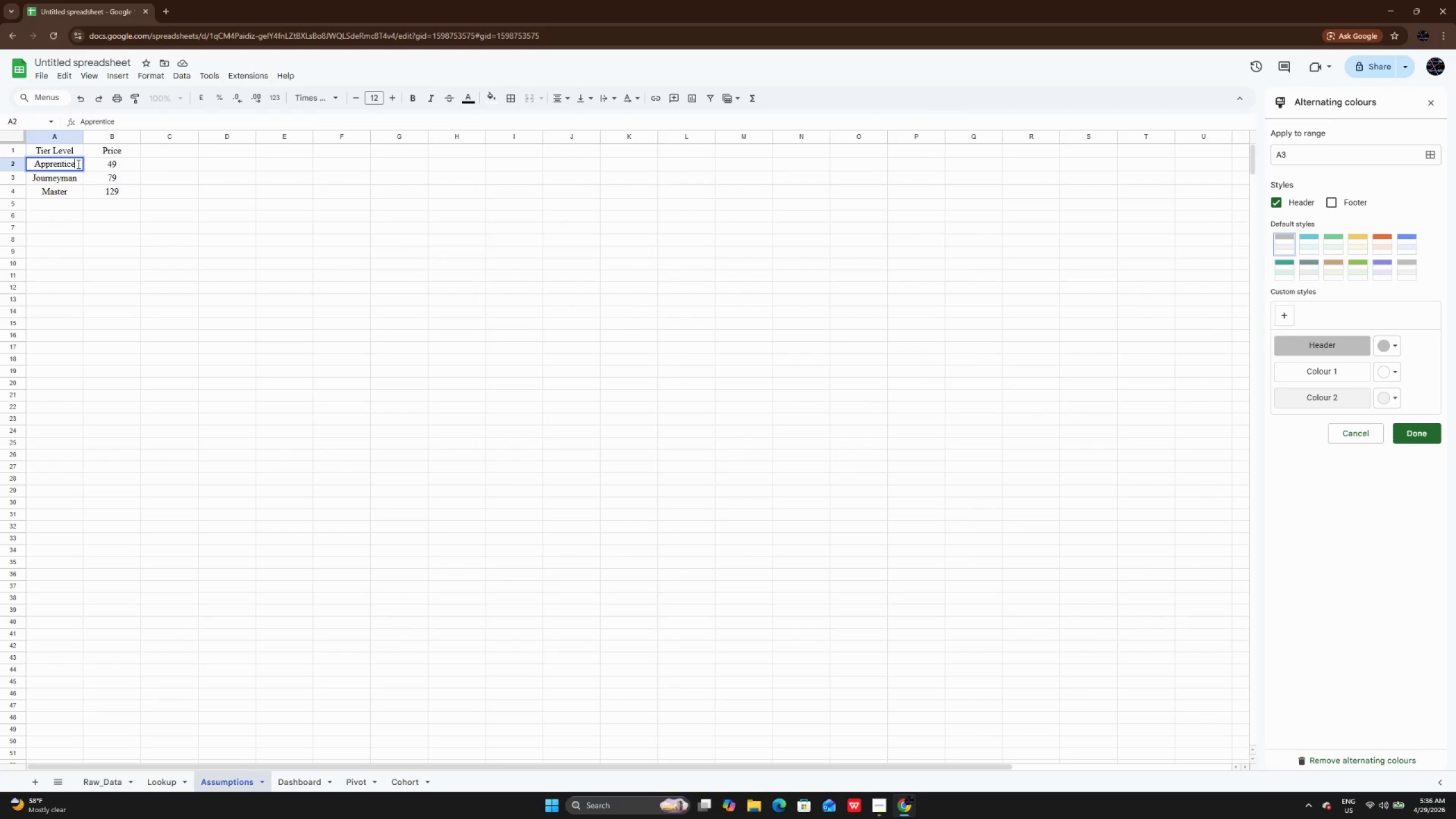 
left_click_drag(start_coordinate=[77, 164], to_coordinate=[18, 163])
 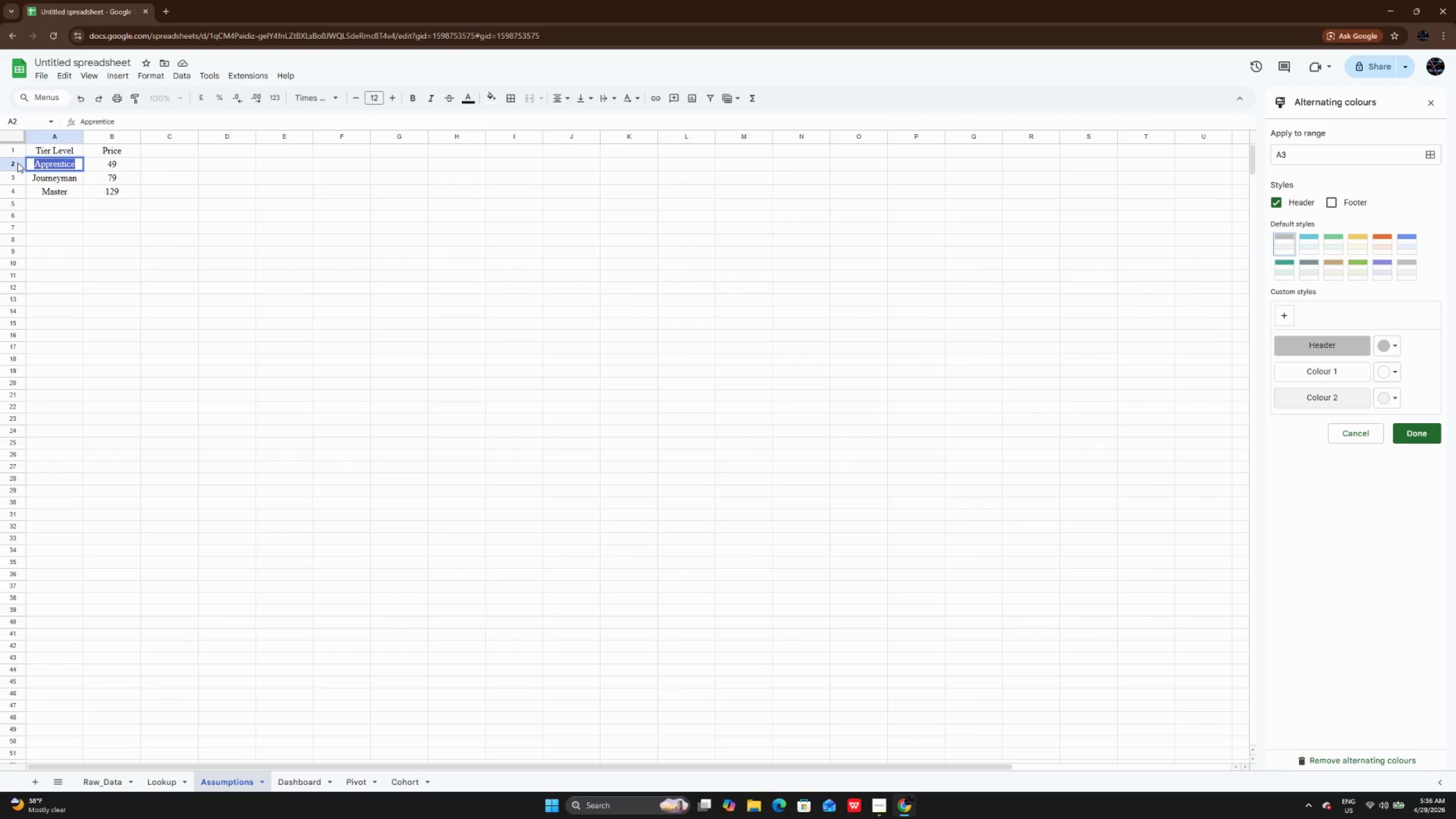 
key(Control+V)
 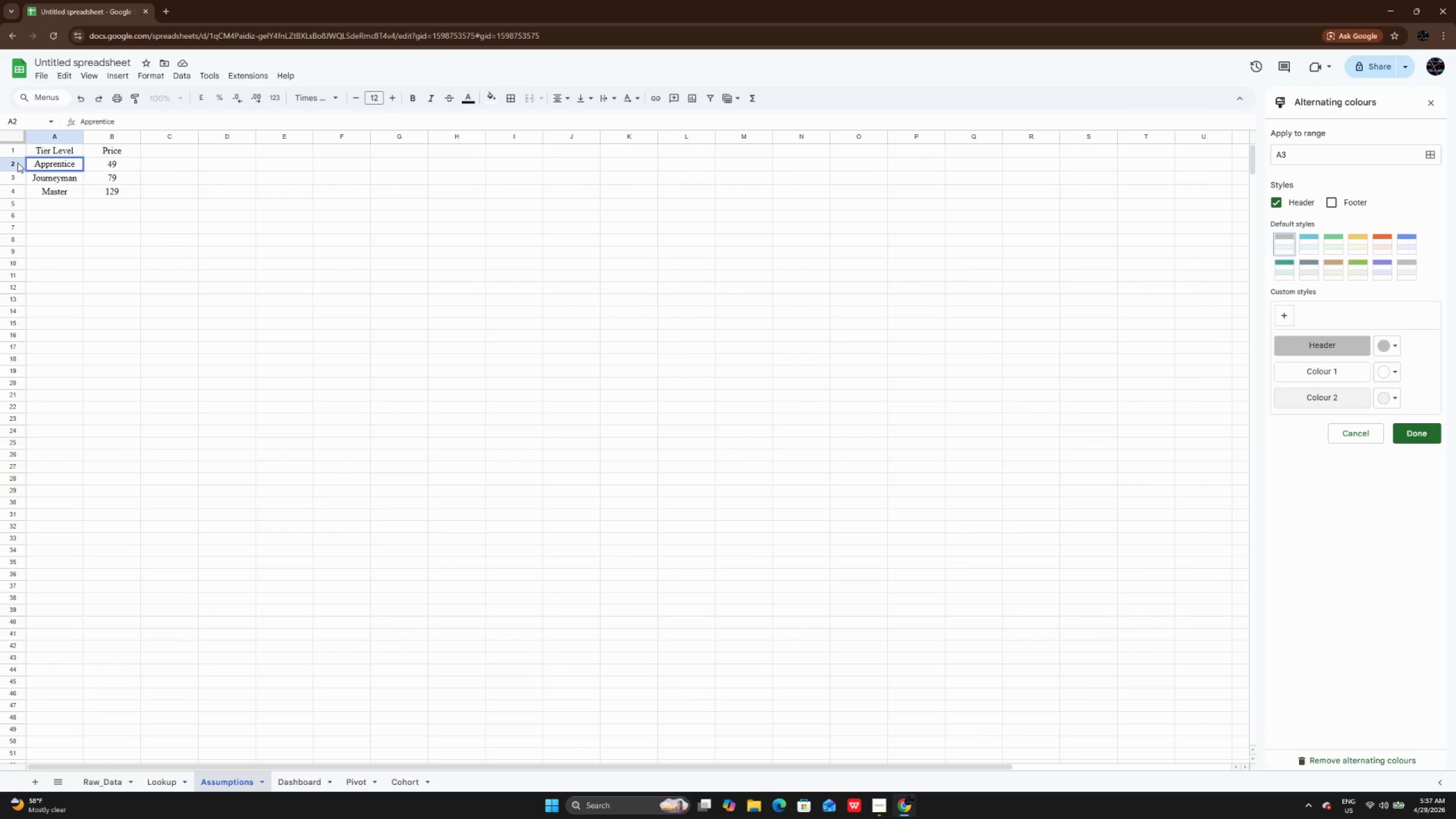 
key(Enter)
 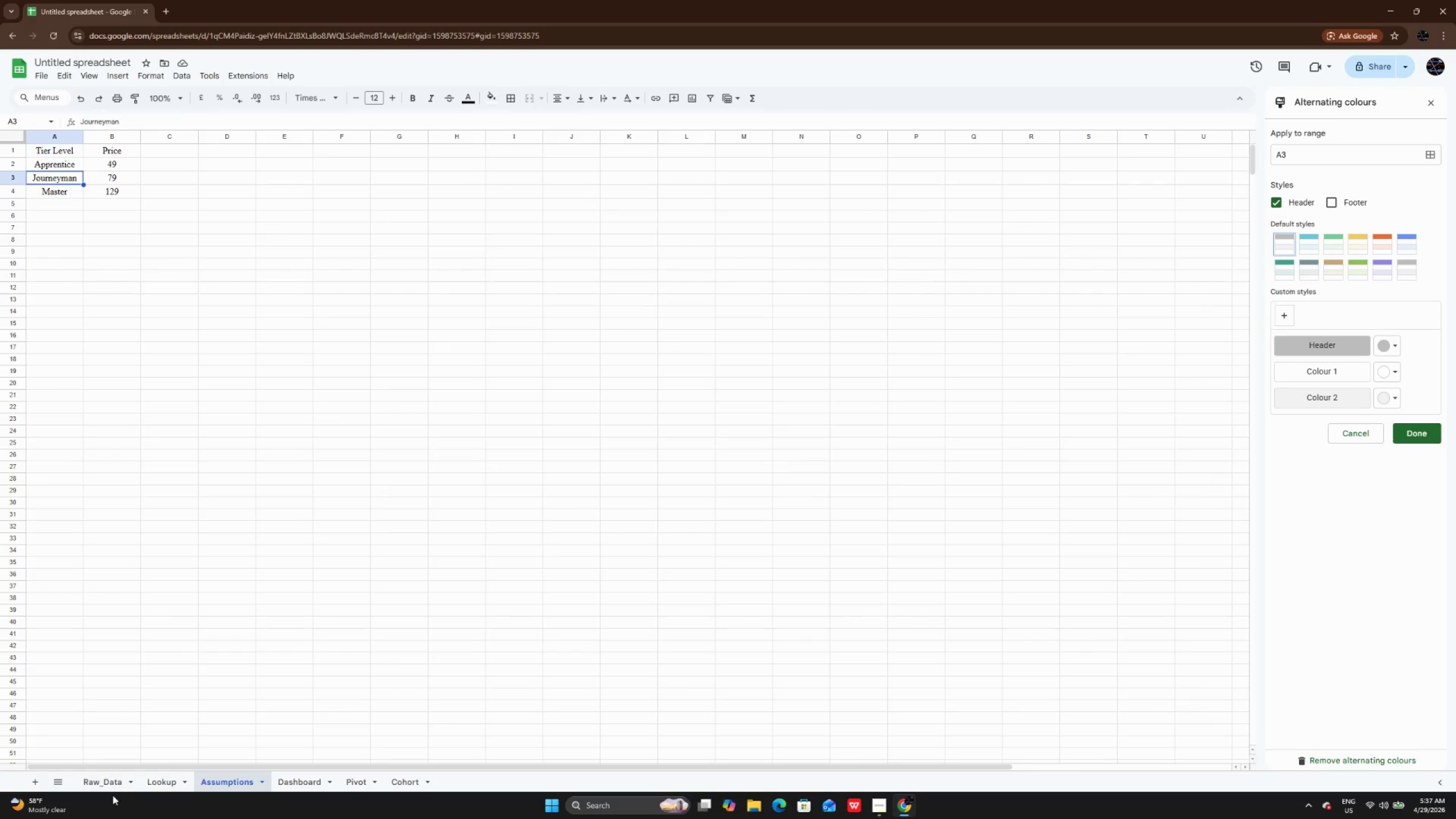 
left_click([107, 791])
 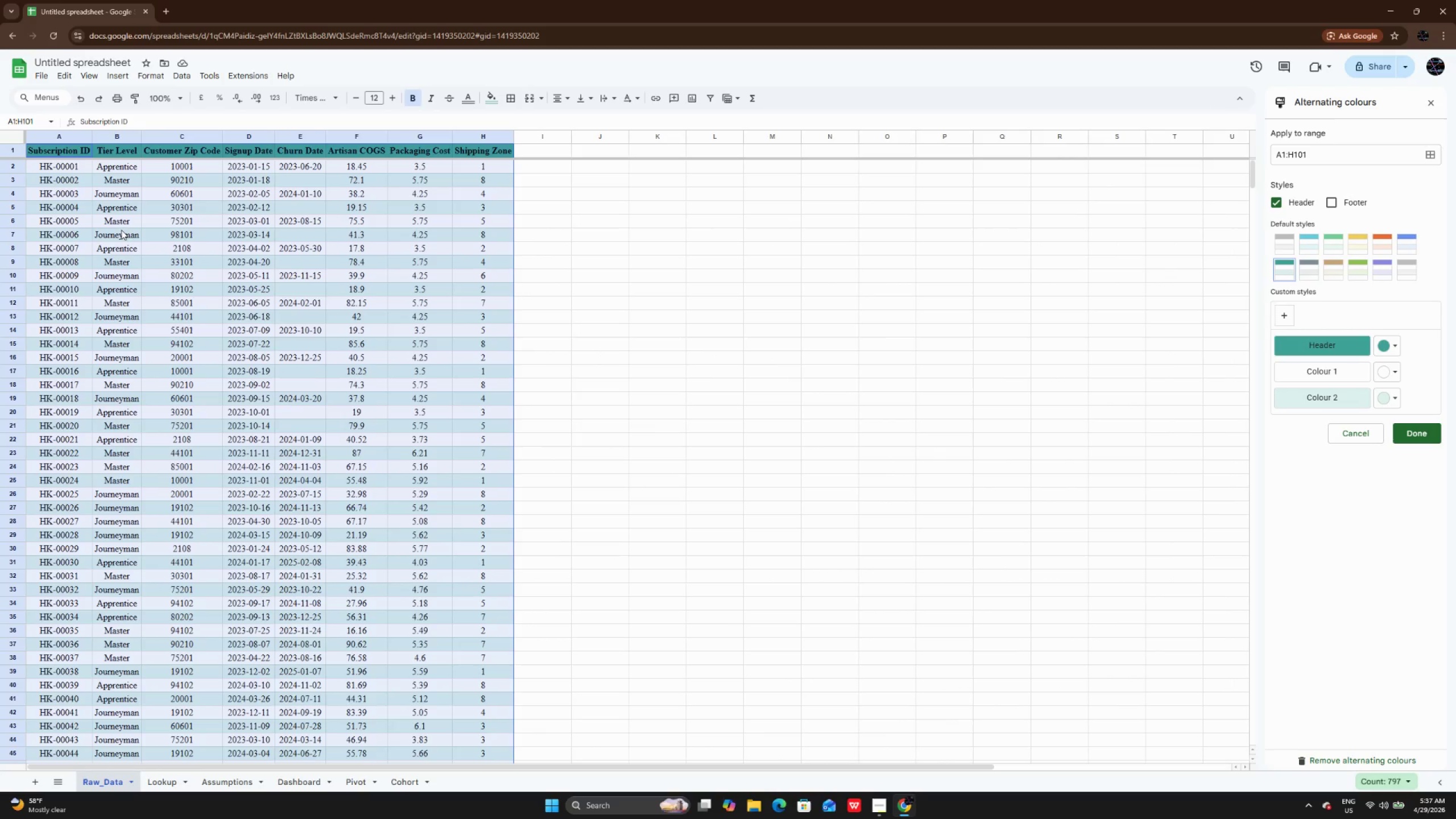 
double_click([121, 230])
 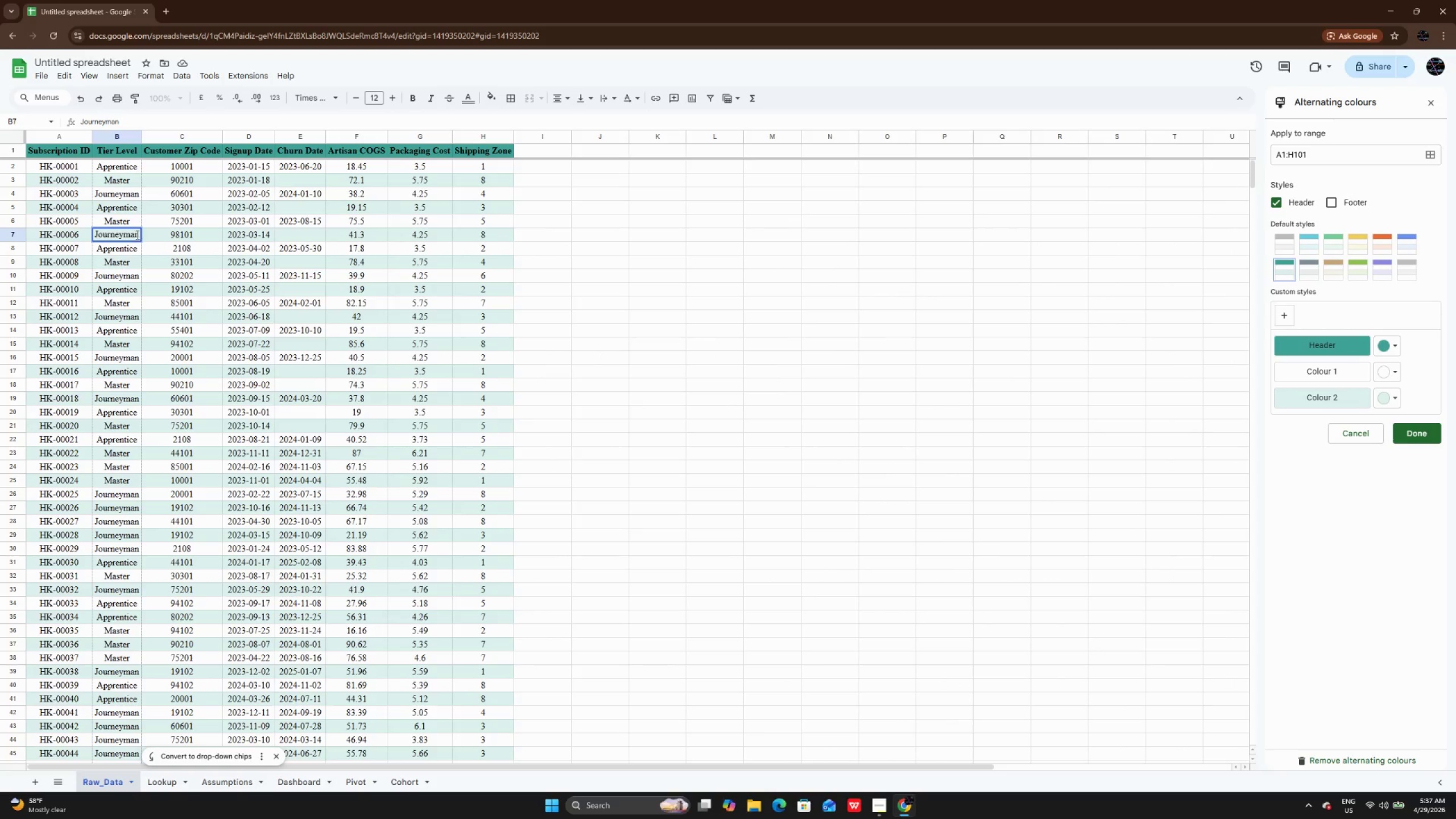 
left_click_drag(start_coordinate=[138, 233], to_coordinate=[97, 233])
 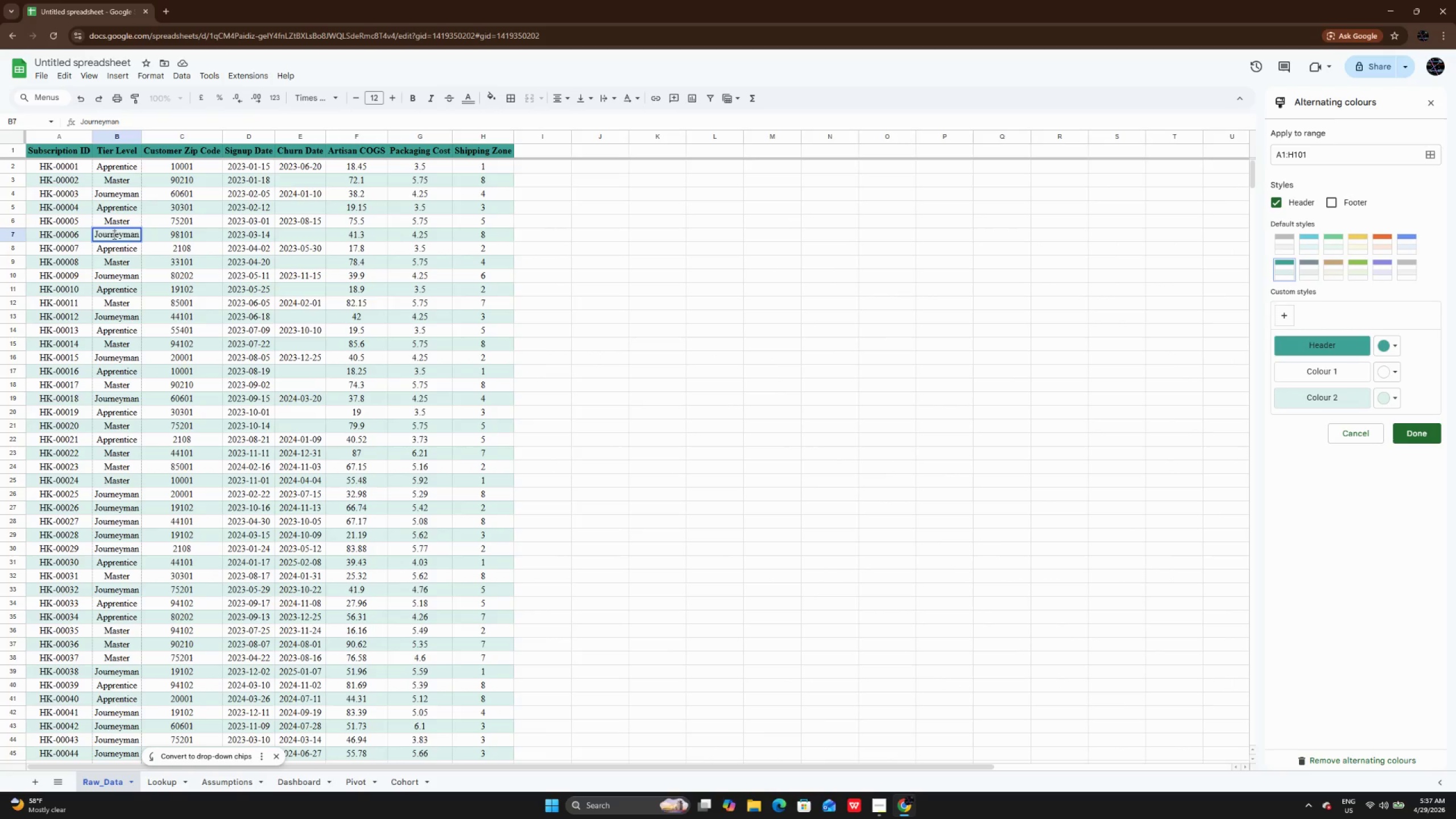 
left_click([113, 234])
 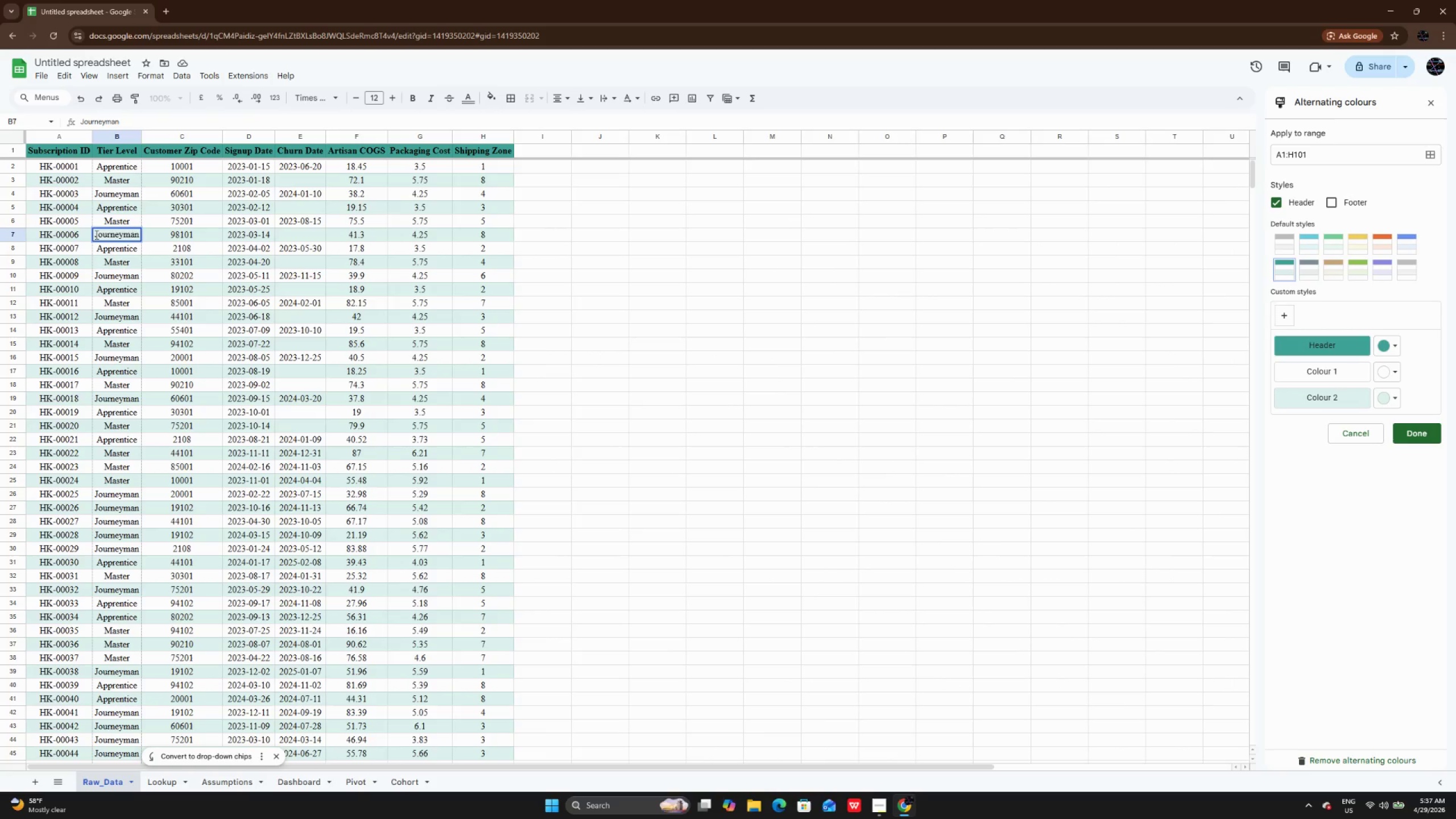 
left_click_drag(start_coordinate=[96, 234], to_coordinate=[137, 234])
 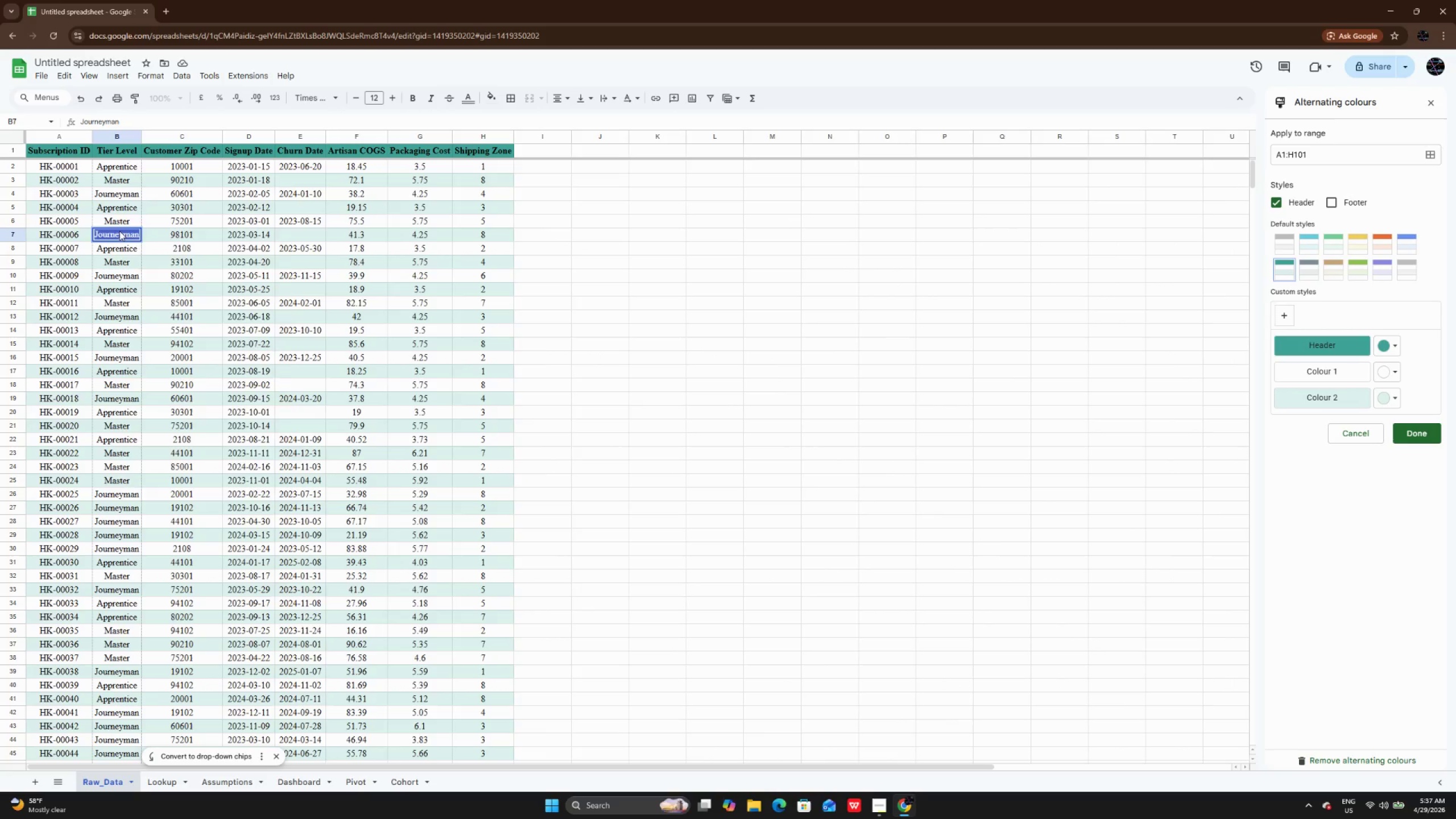 
right_click([119, 231])
 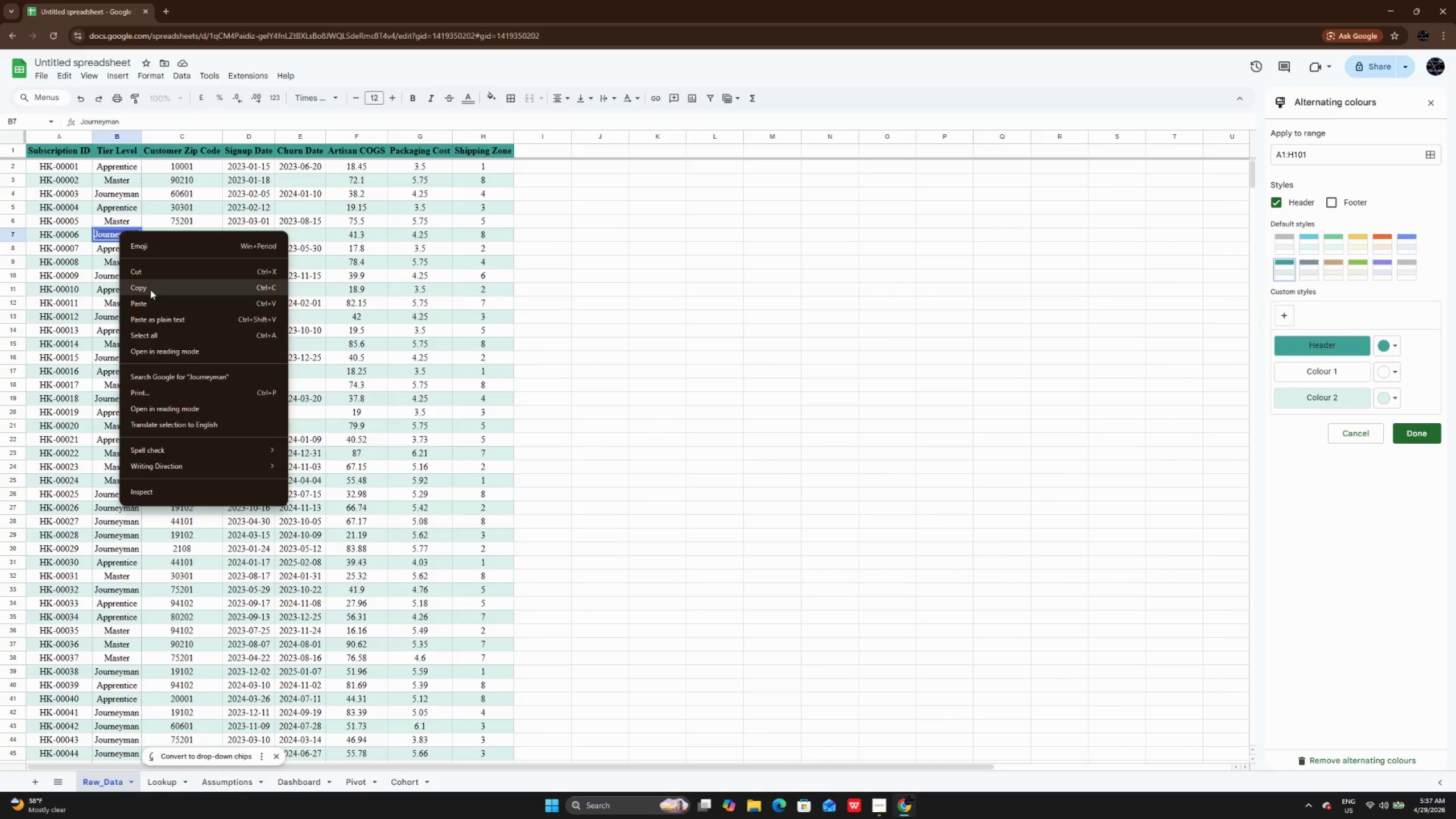 
left_click([150, 289])
 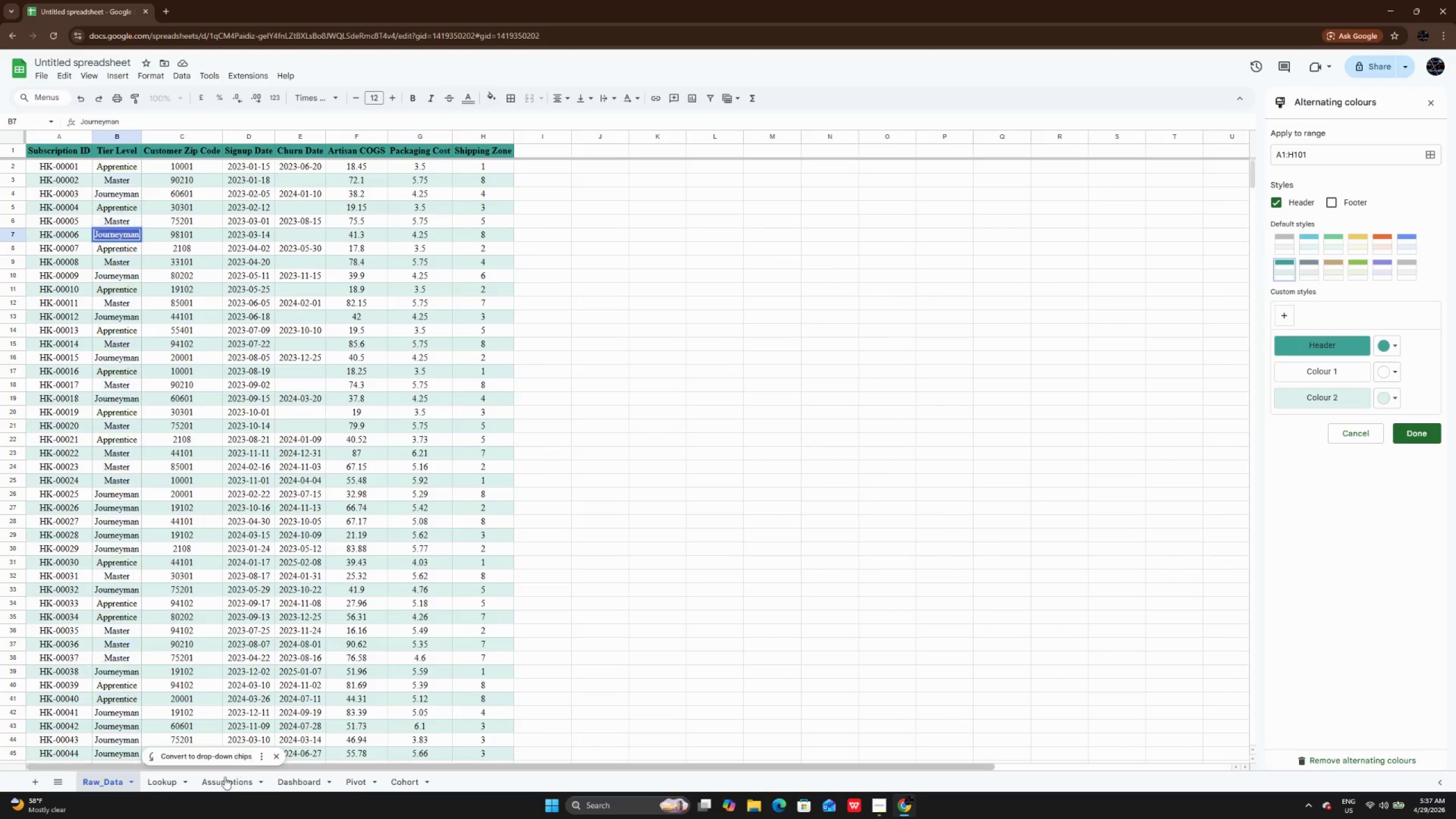 
left_click([221, 784])
 